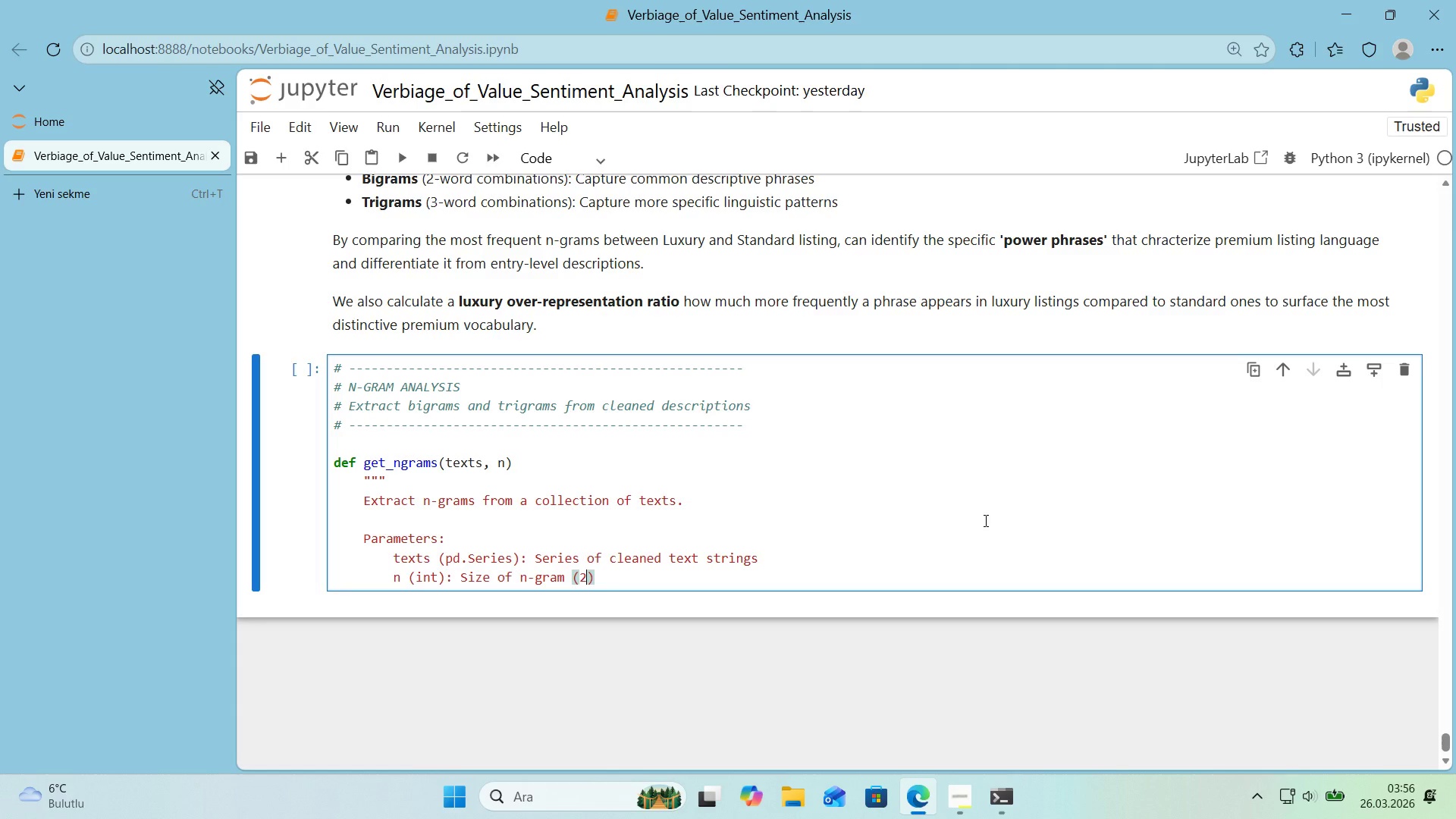 
 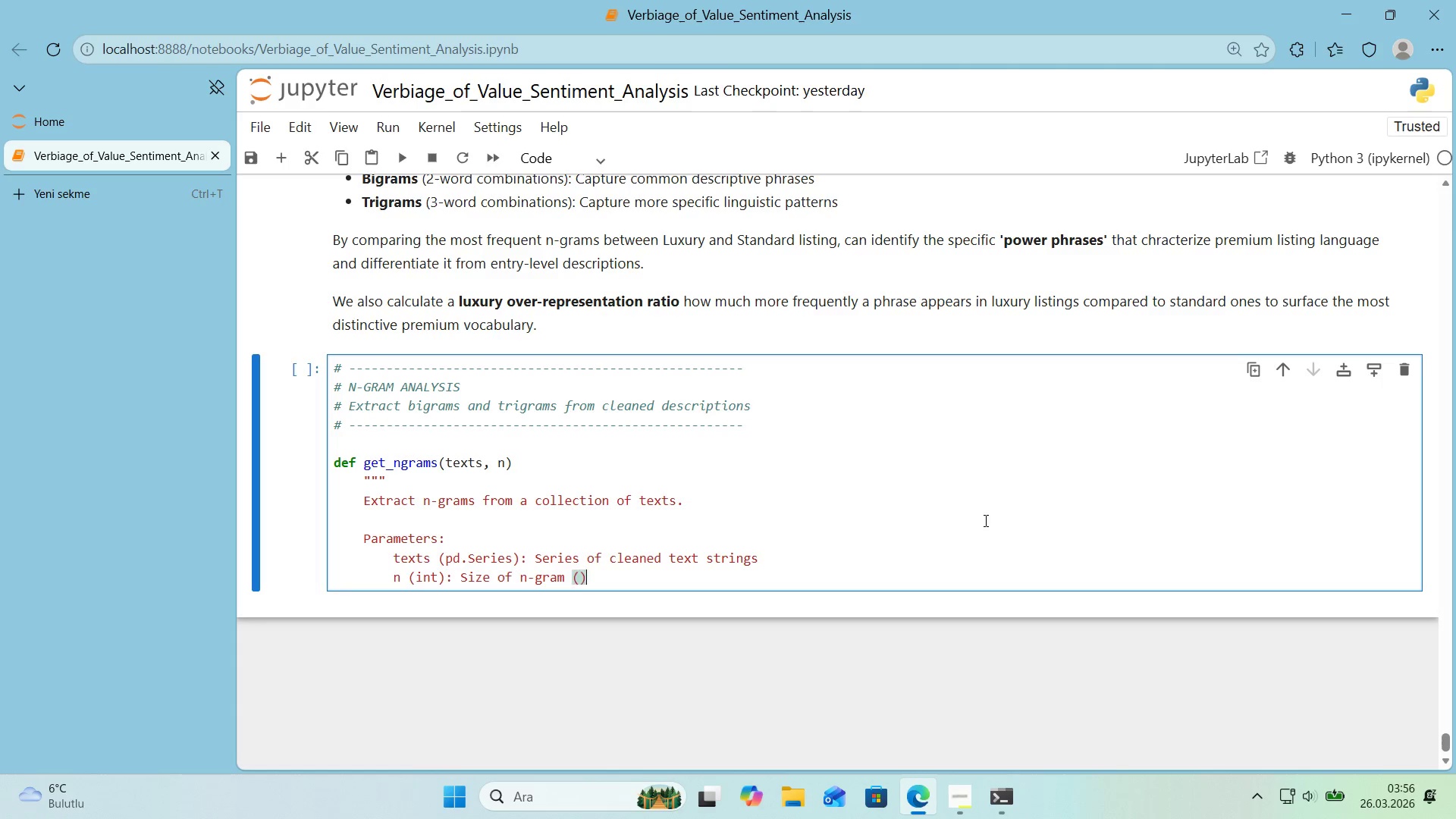 
key(ArrowLeft)
 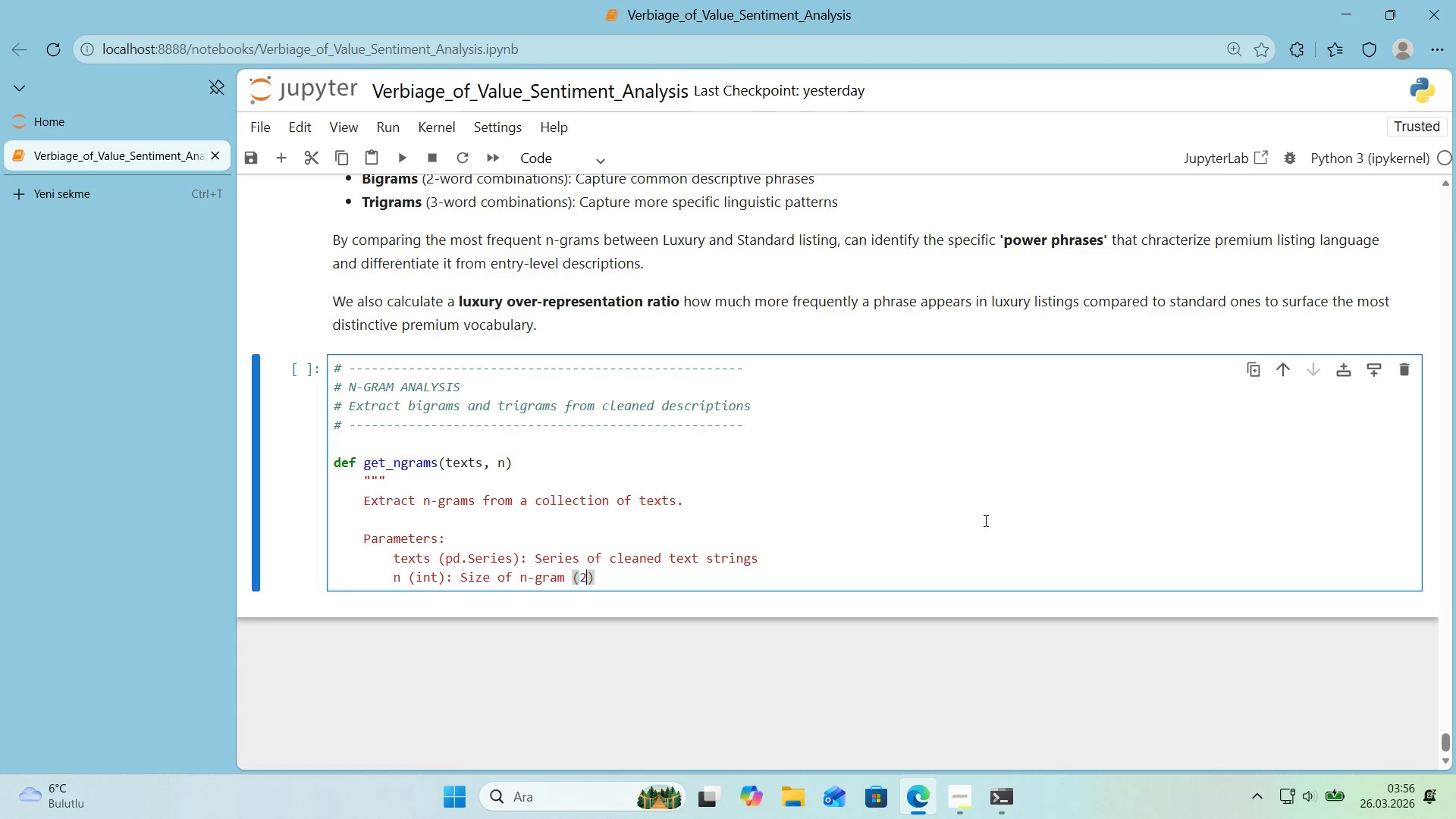 
type(2)b'gram, 3)t'gram)
key(Backspace)
key(Backspace)
key(Backspace)
key(Backspace)
key(Backspace)
type(r'gram)
 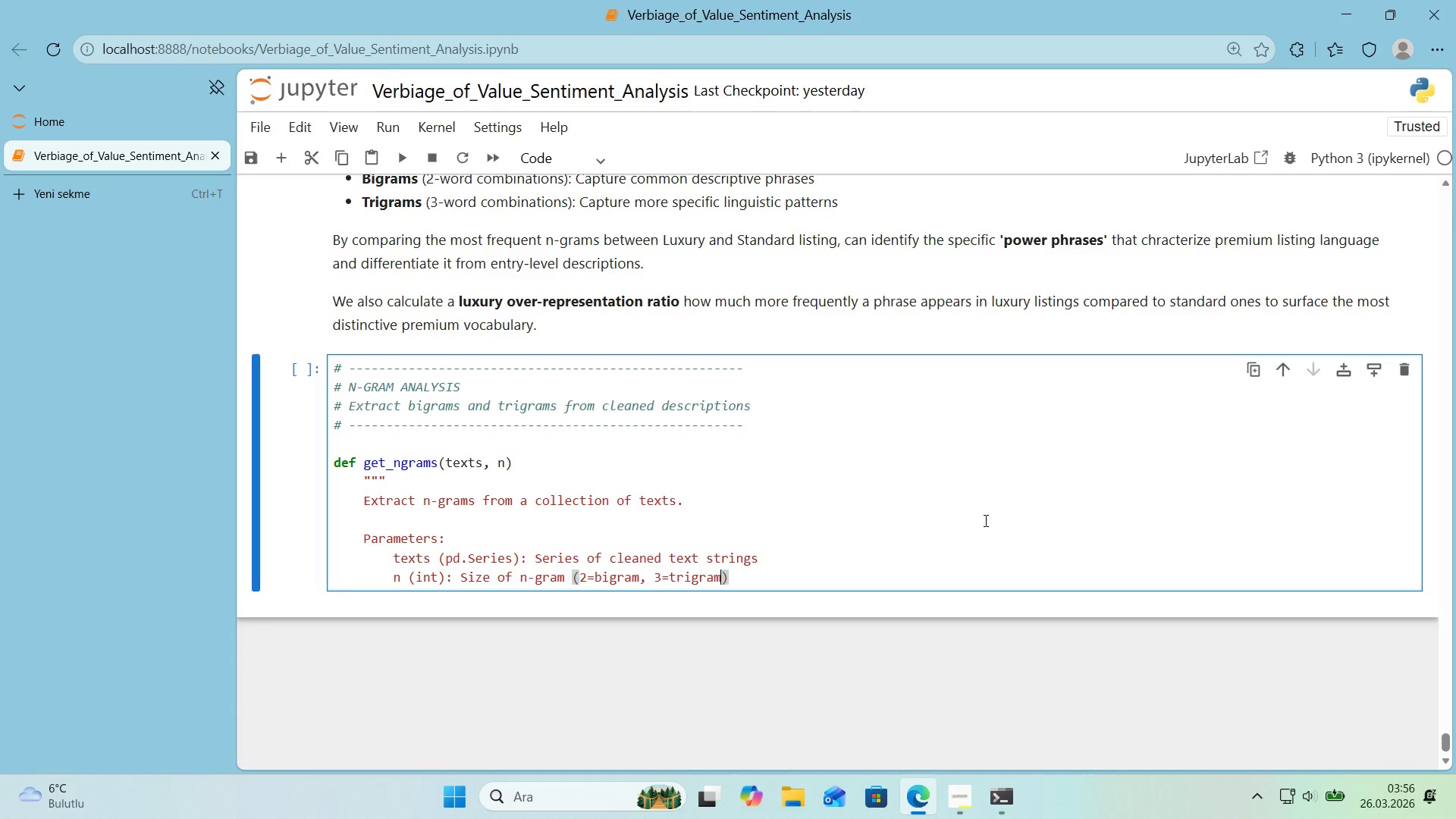 
key(ArrowRight)
 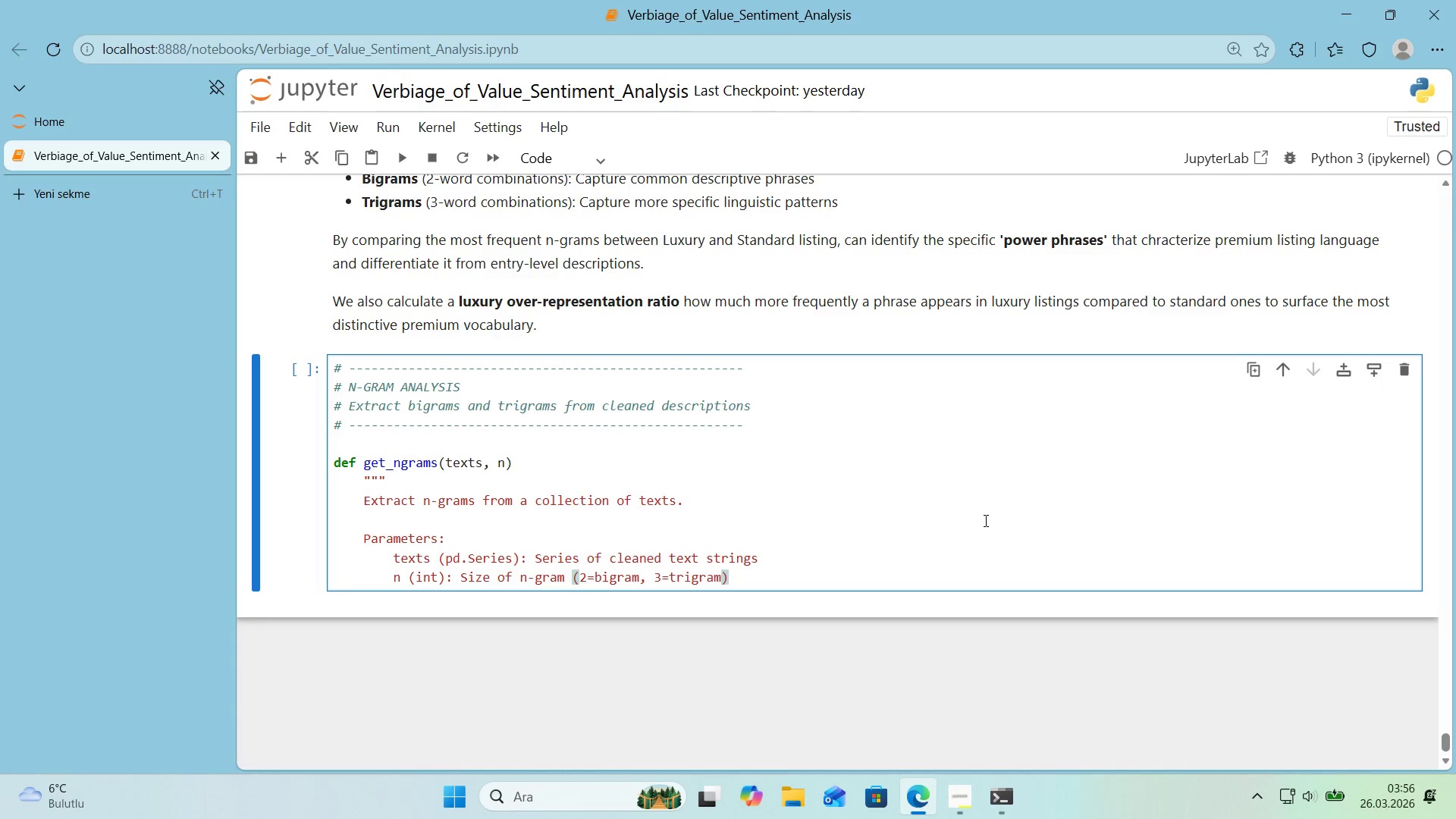 
key(Enter)
 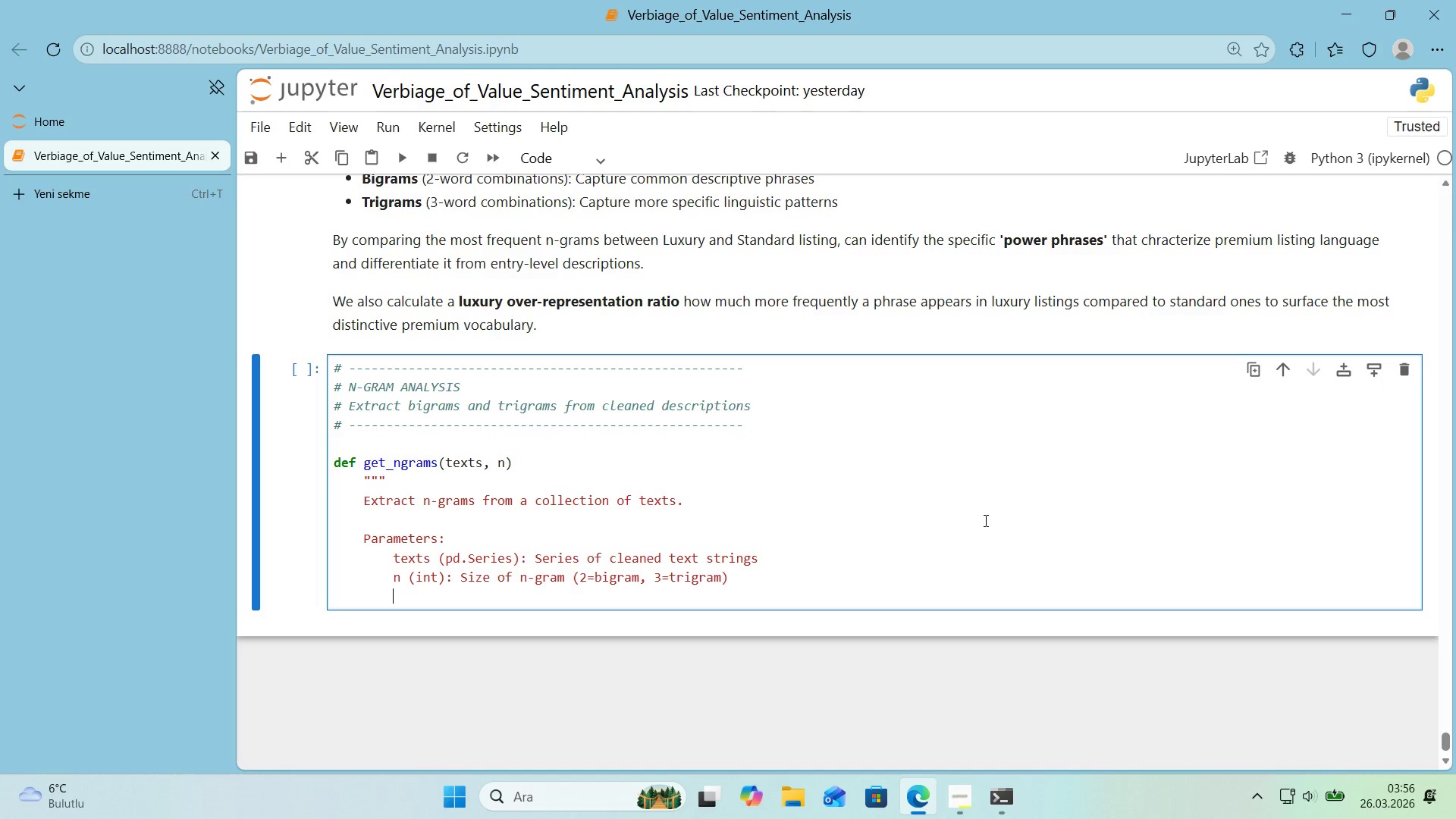 
key(Backspace)
type(T)
key(Backspace)
type(Returns>)
 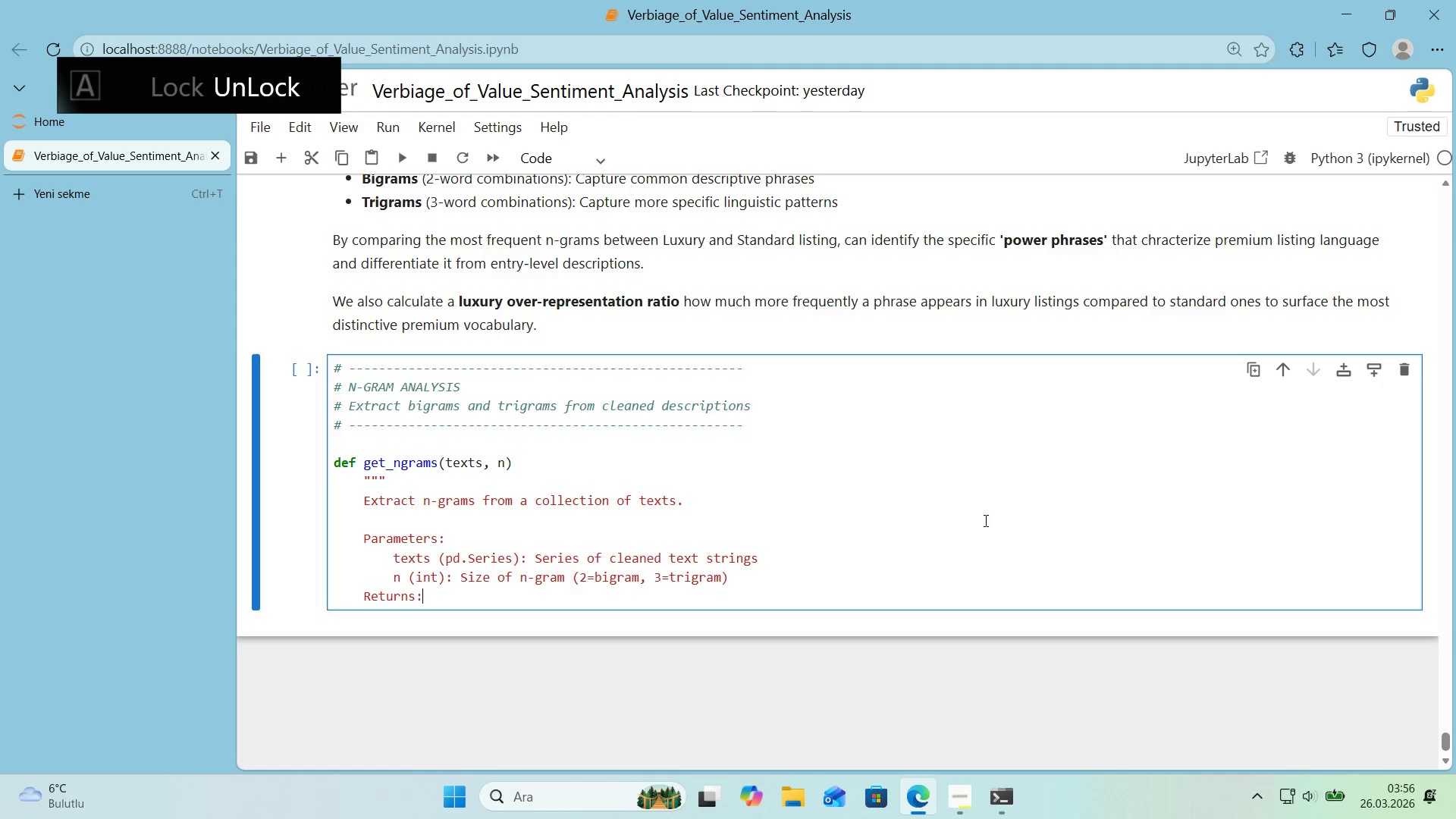 
key(Enter)
 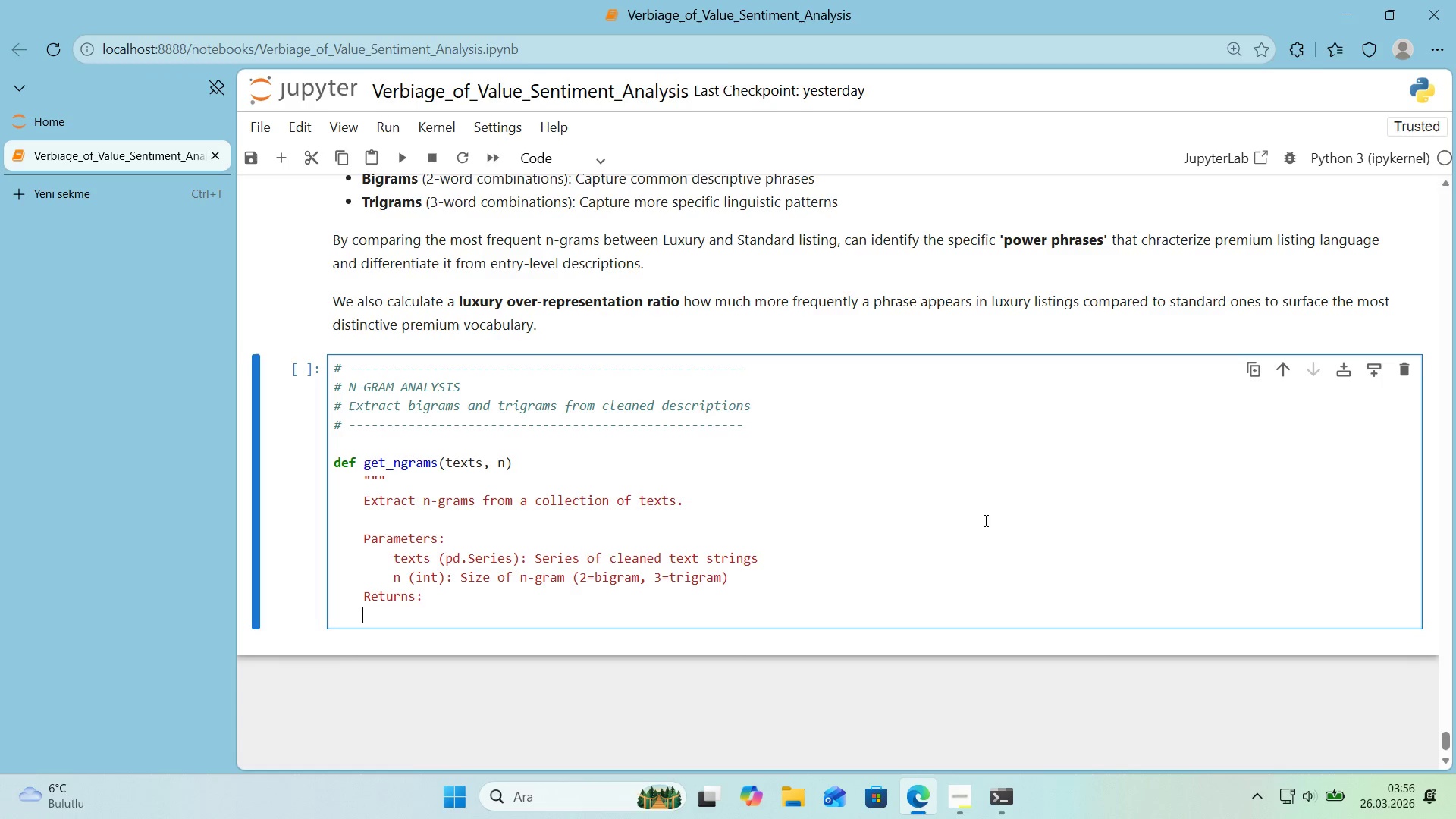 
key(Tab)
 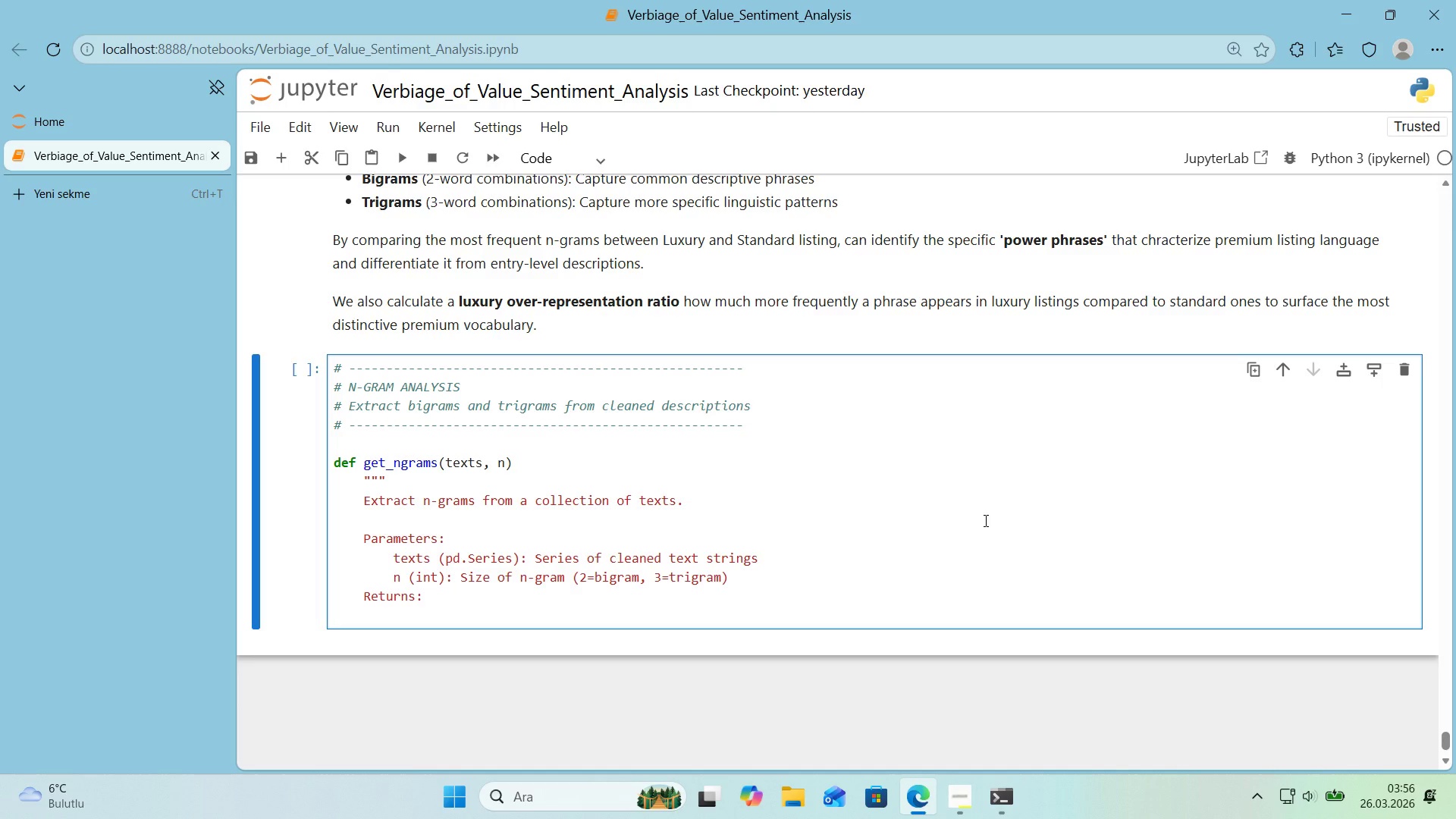 
type(Counter> Frequne)
key(Backspace)
key(Backspace)
type(ency coutn)
key(Backspace)
key(Backspace)
type(nts of n-grams)
 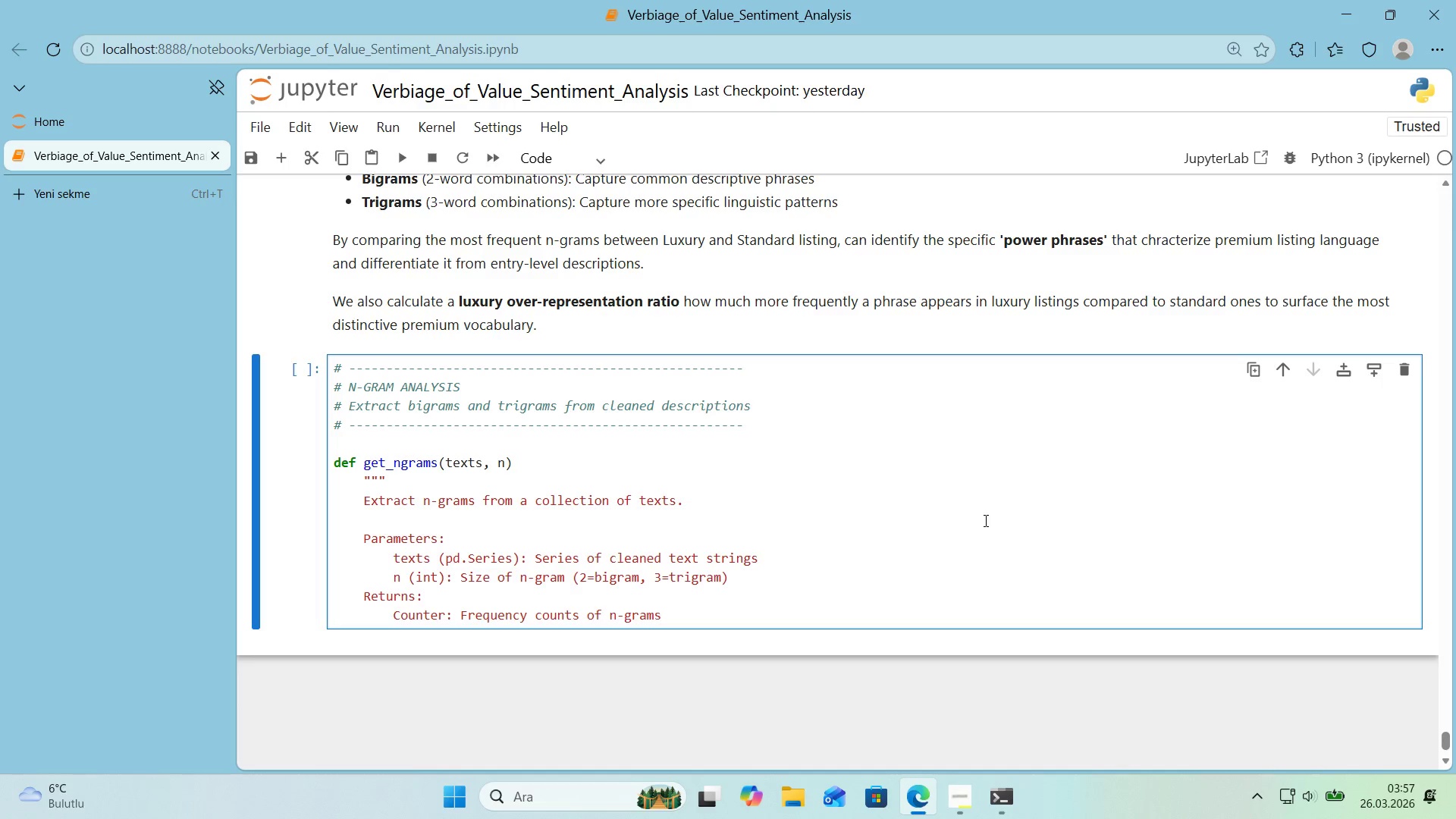 
key(Enter)
 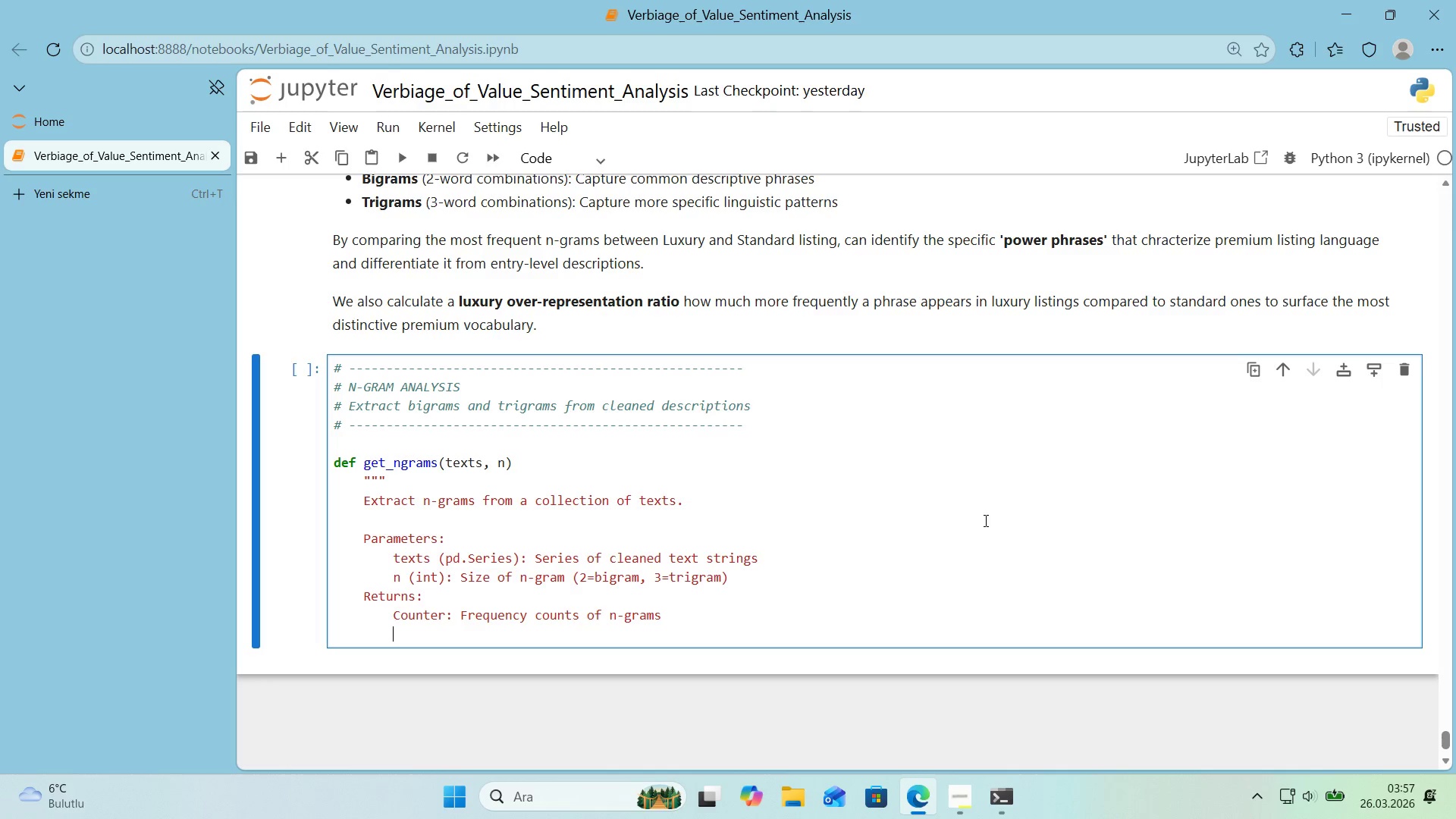 
key(Backquote)
 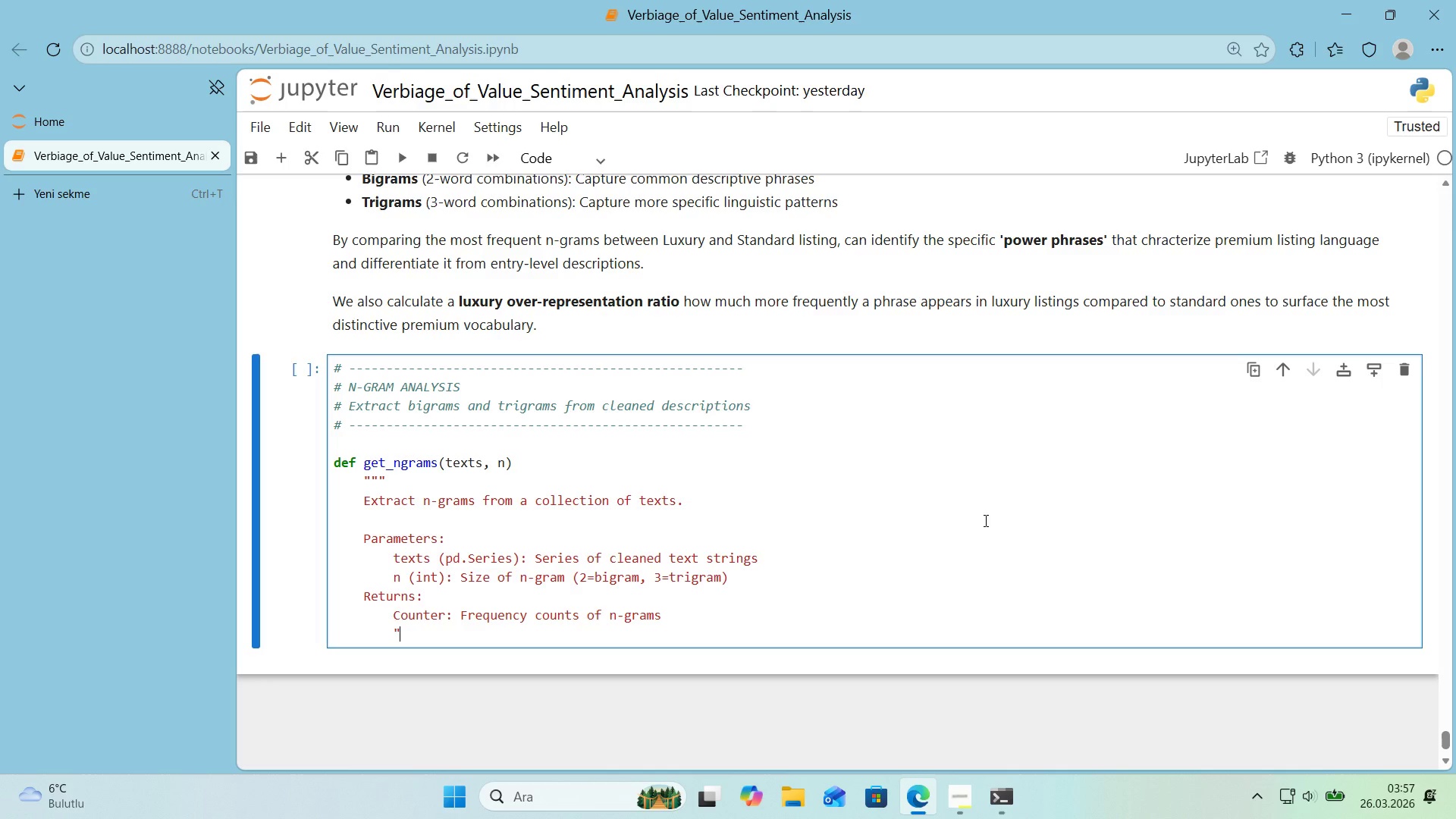 
key(Backquote)
 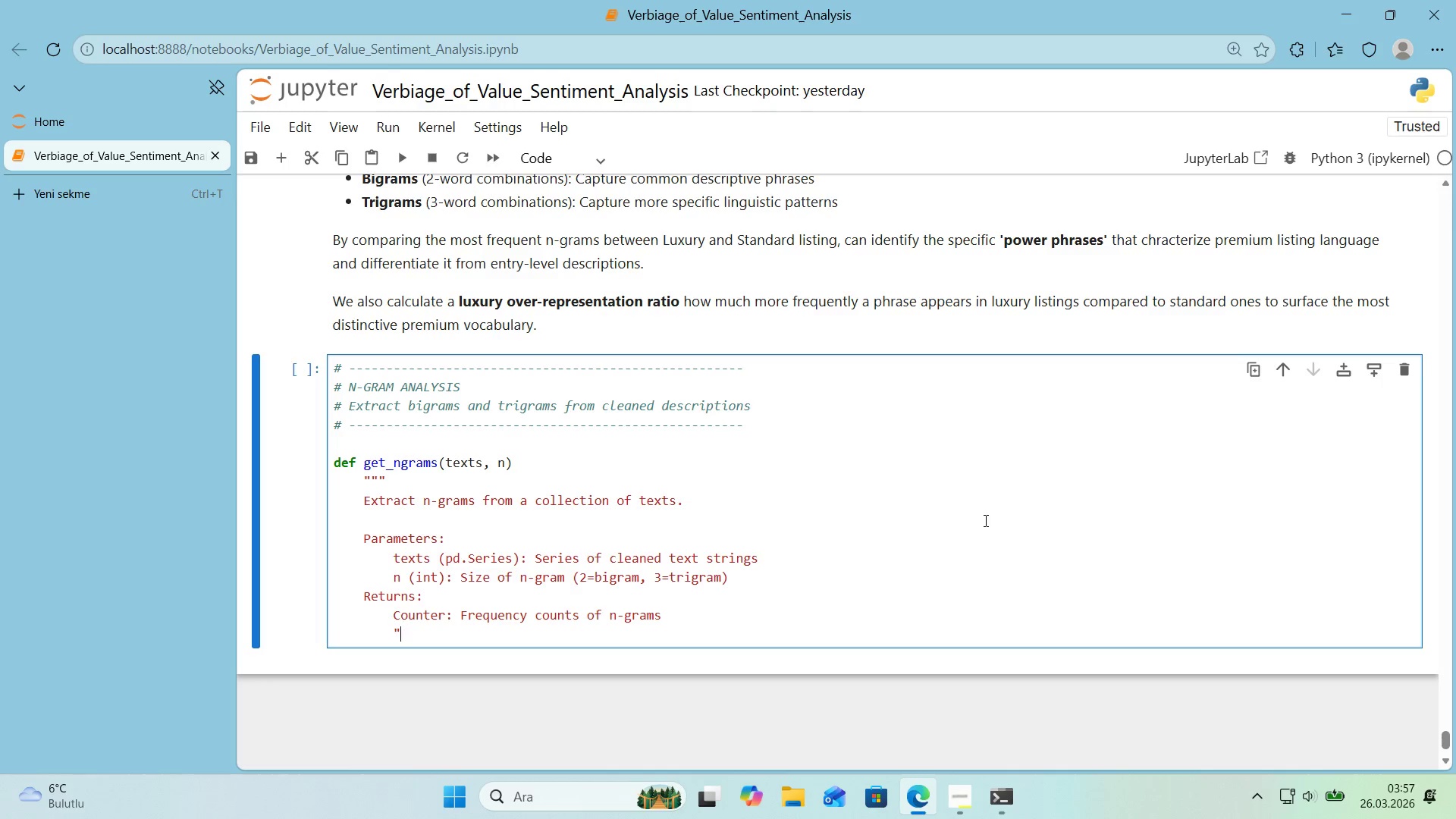 
key(Backspace)
 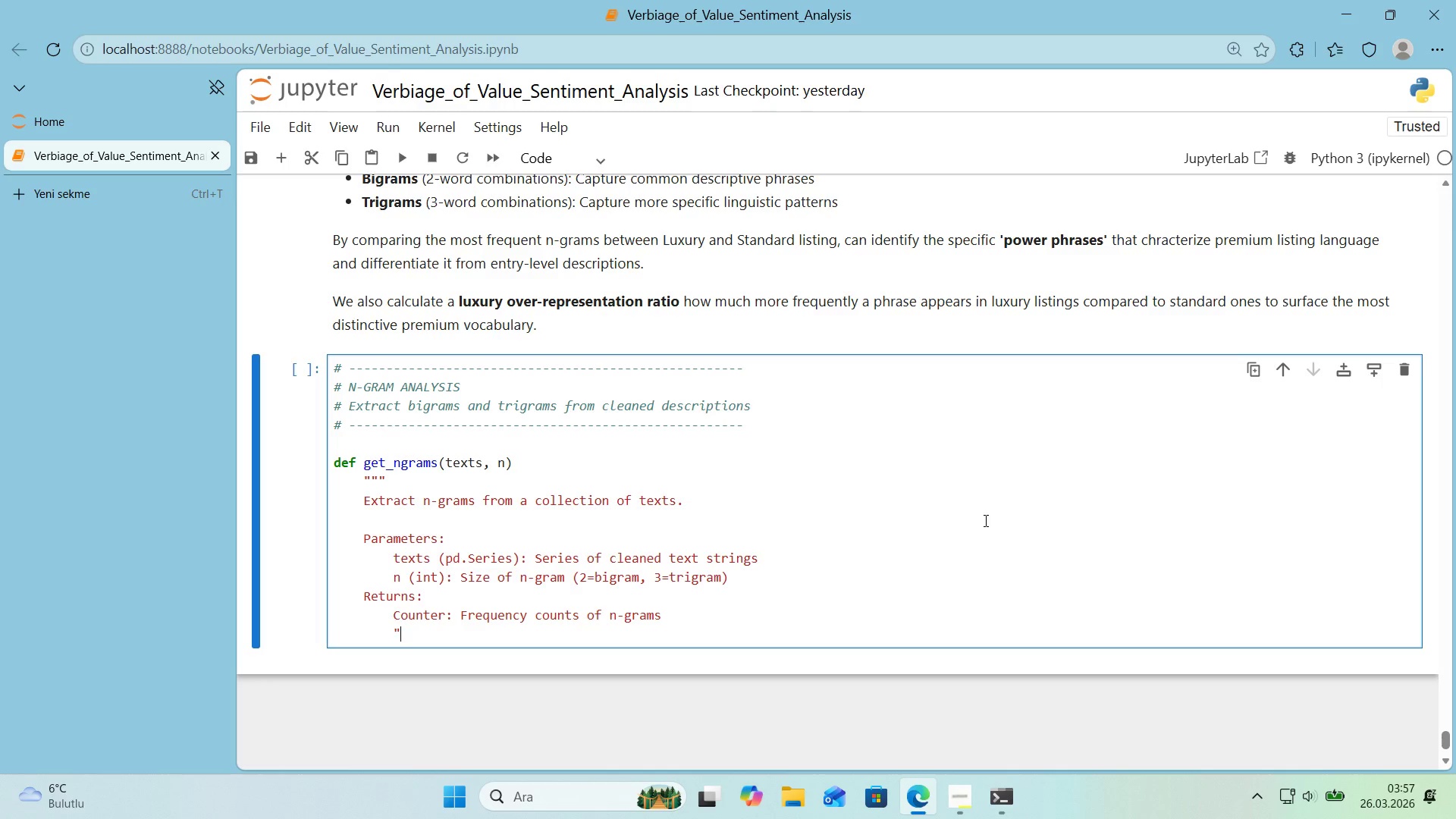 
key(Backspace)
 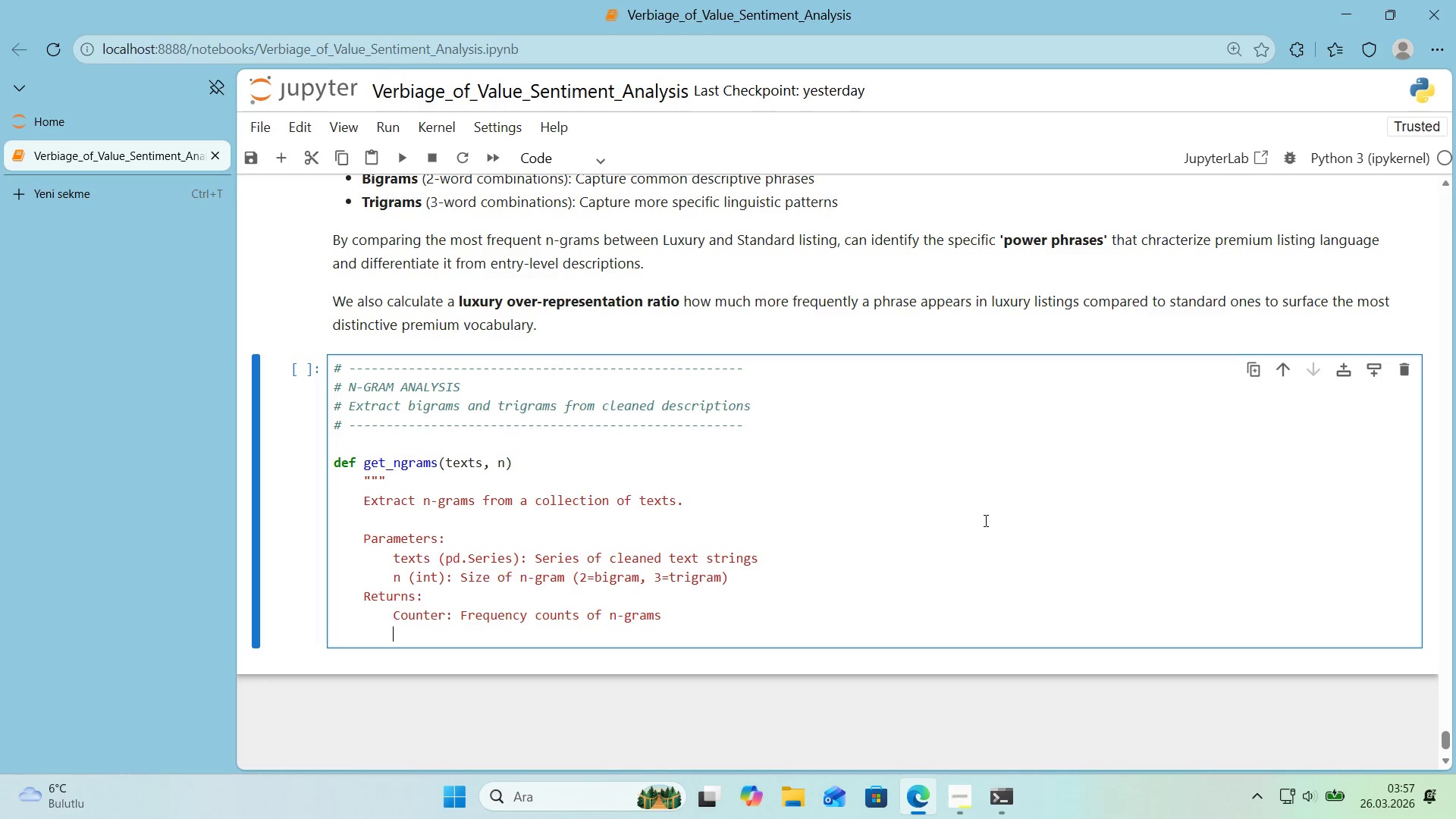 
key(Backspace)
 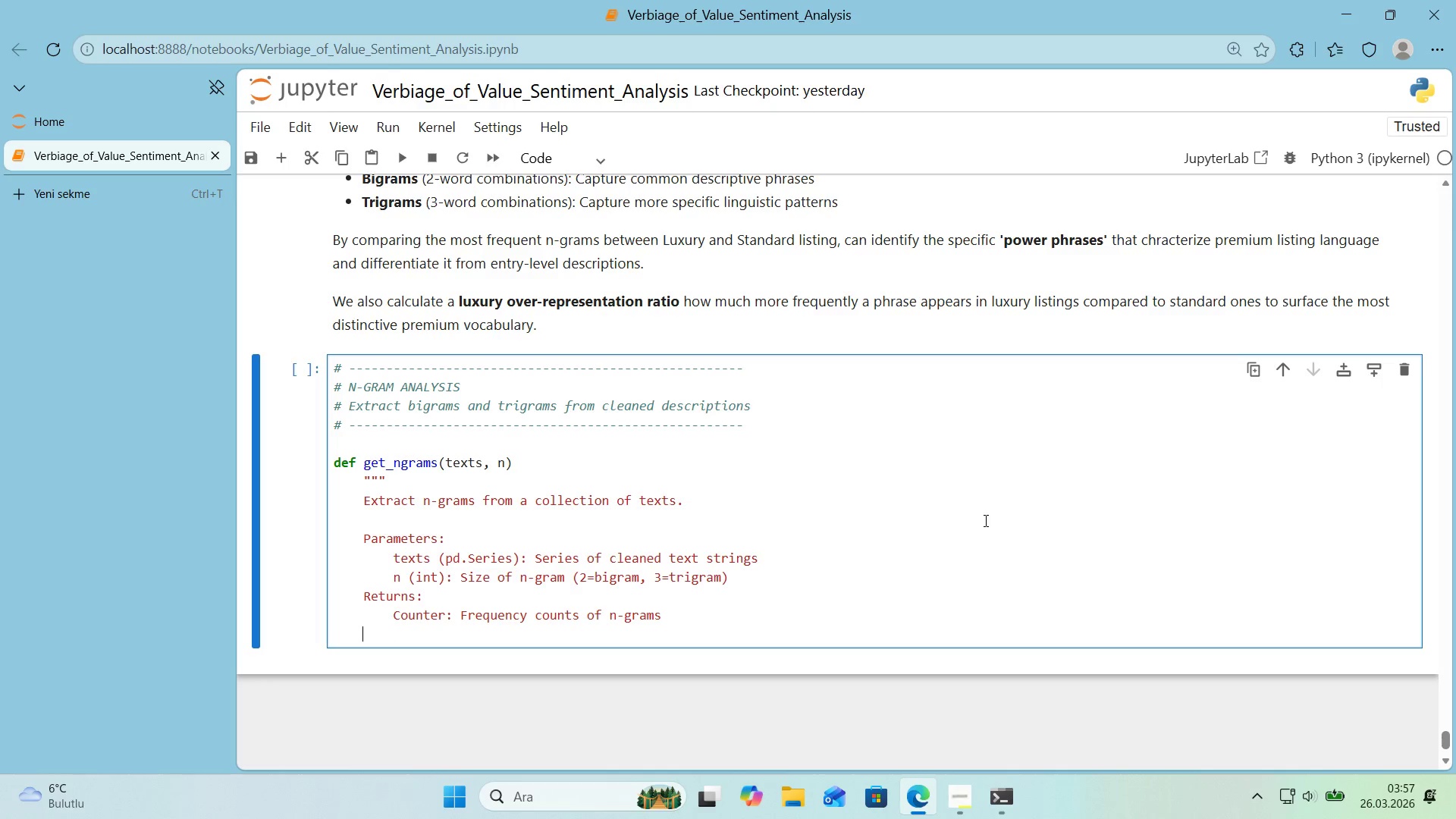 
key(Backquote)
 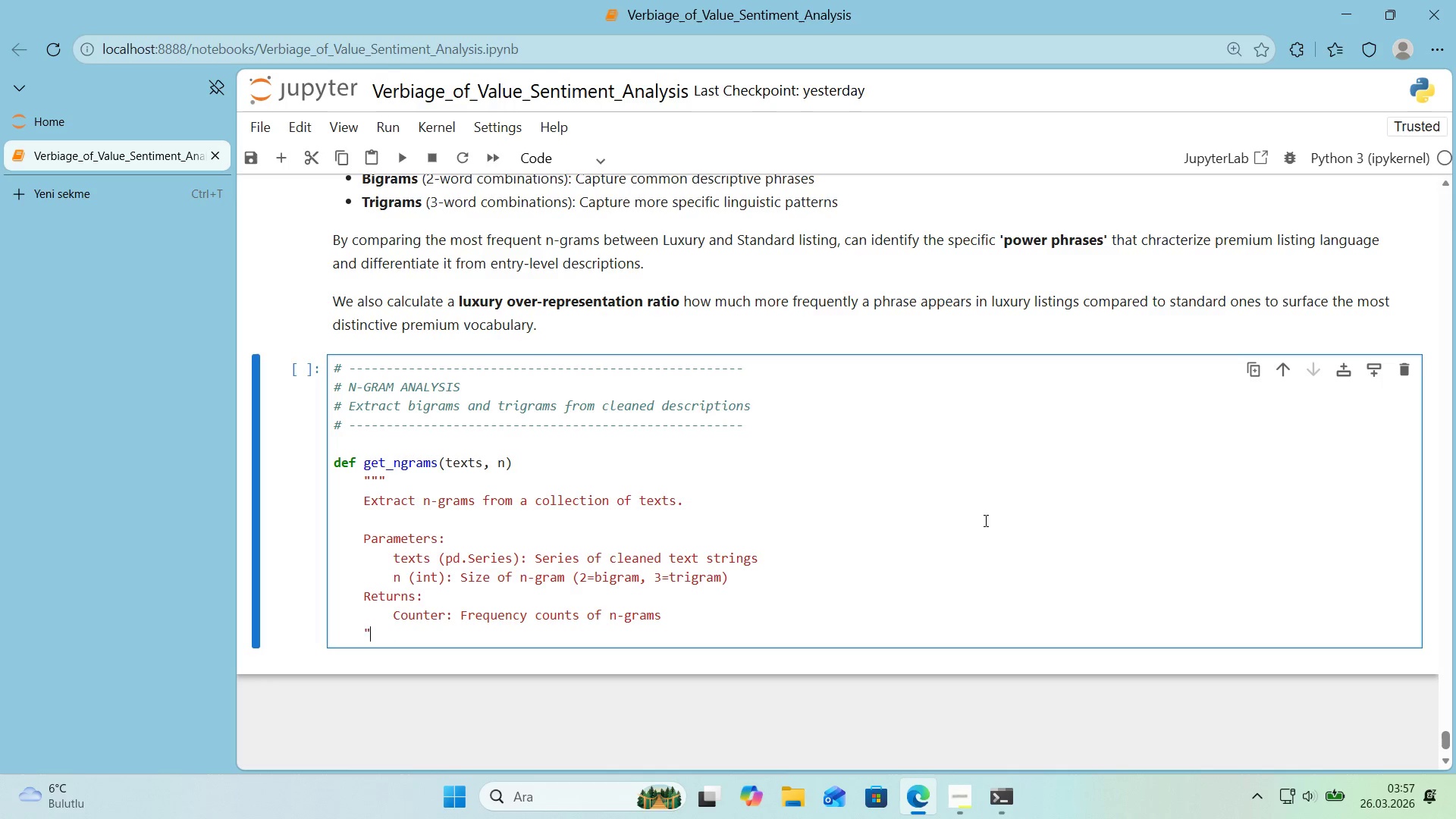 
key(Backquote)
 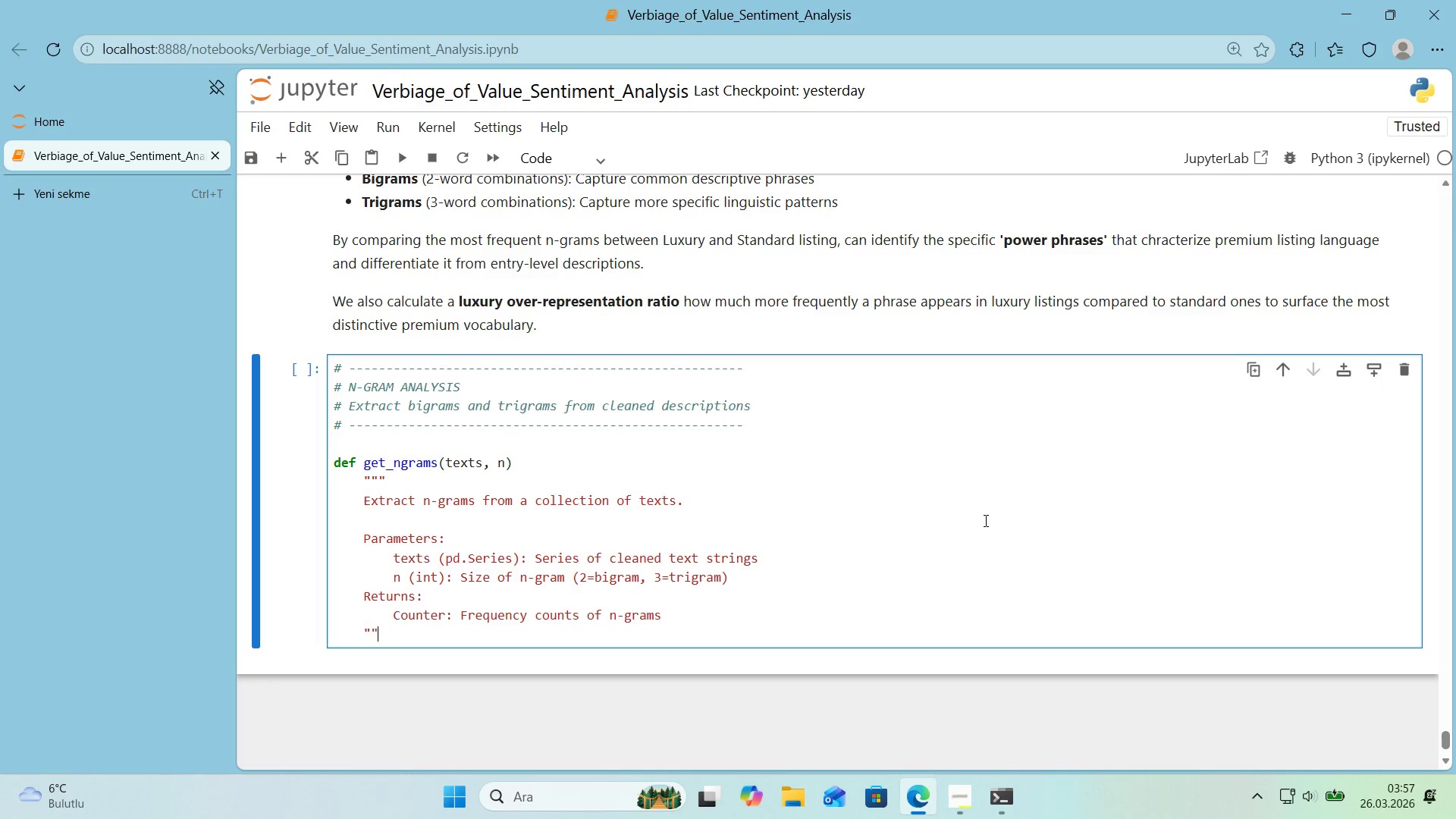 
key(Backquote)
 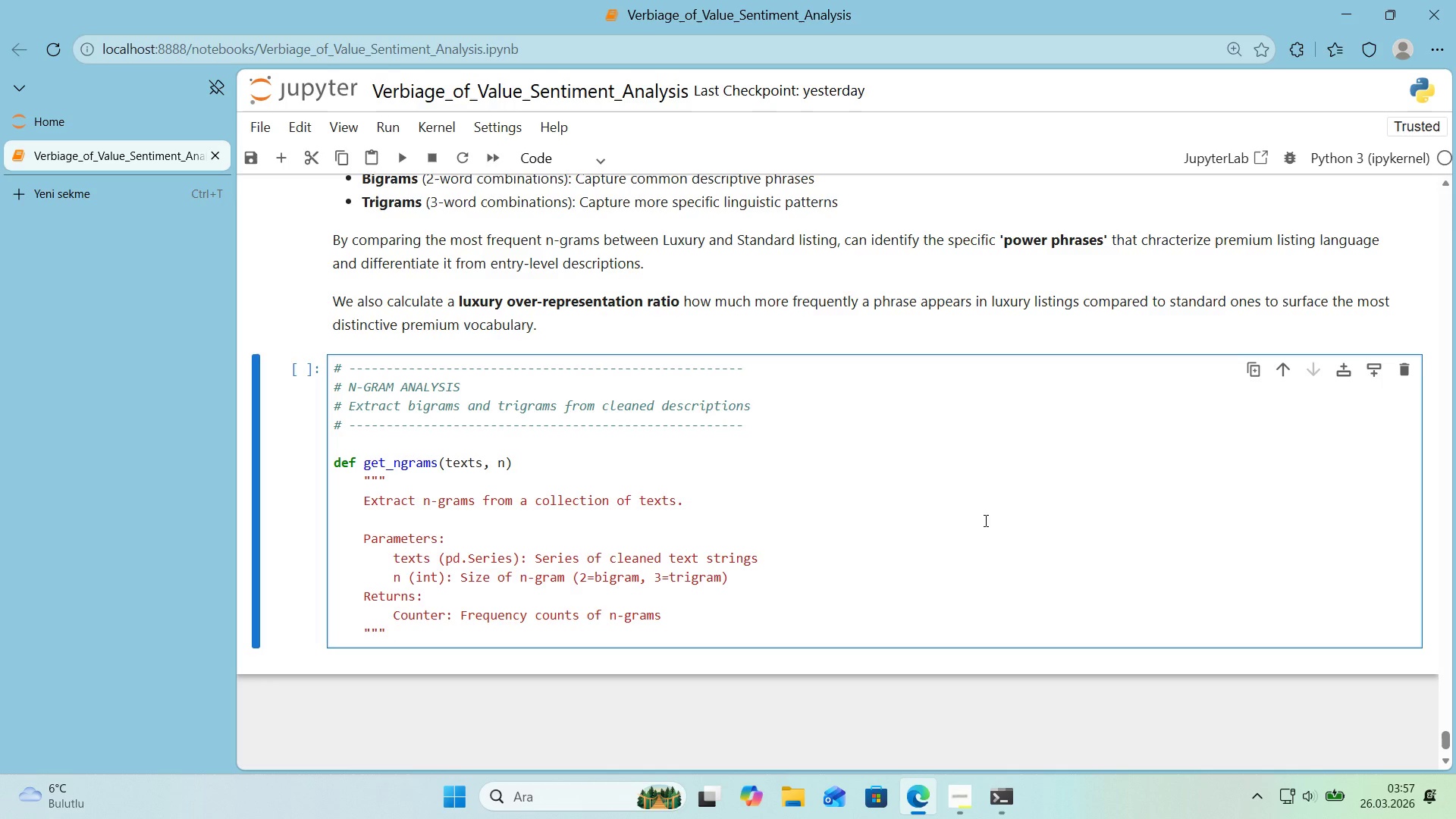 
key(Enter)
 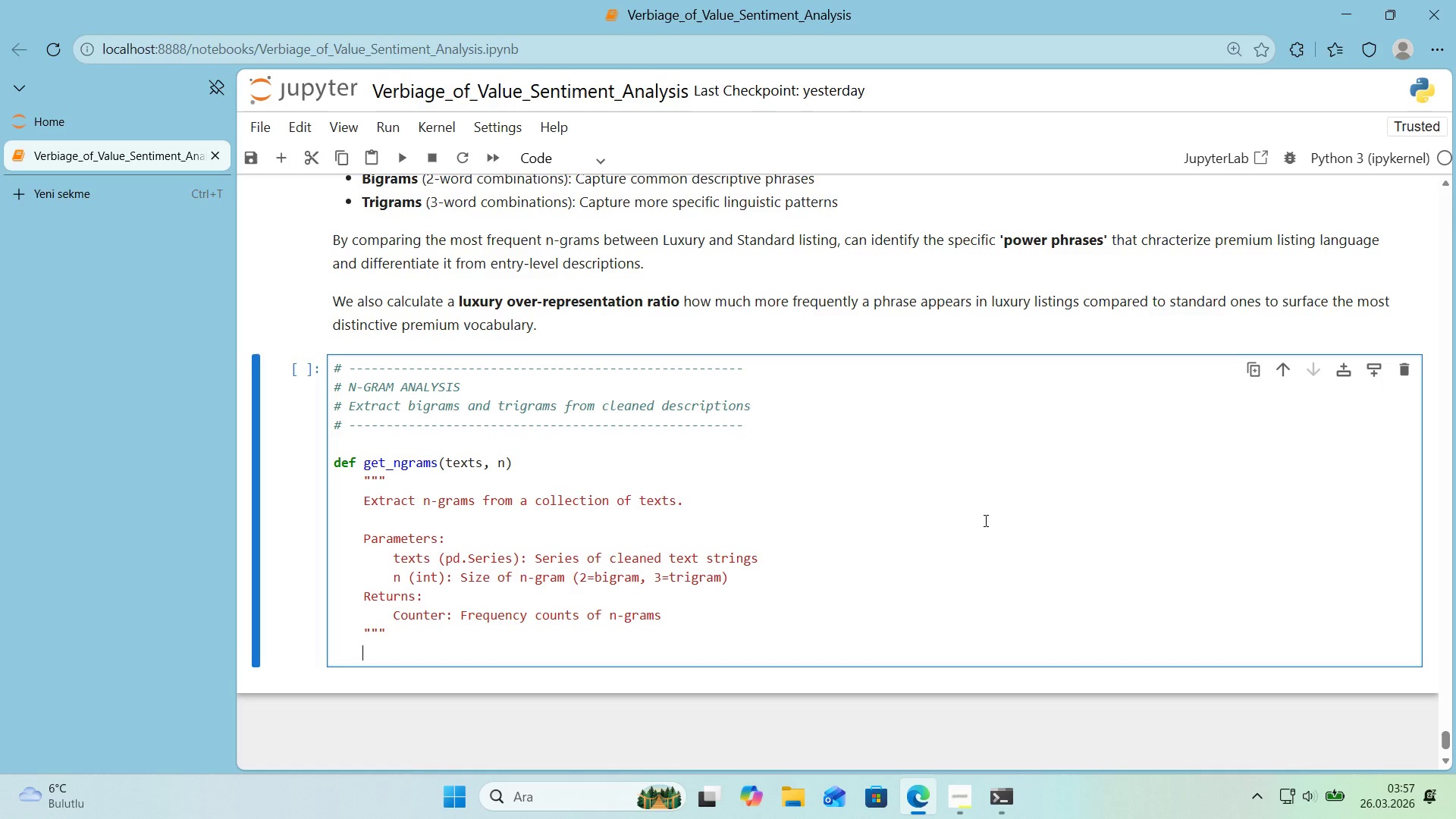 
type(ngram_ci)
key(Backspace)
type(ounter ) Counter*()
 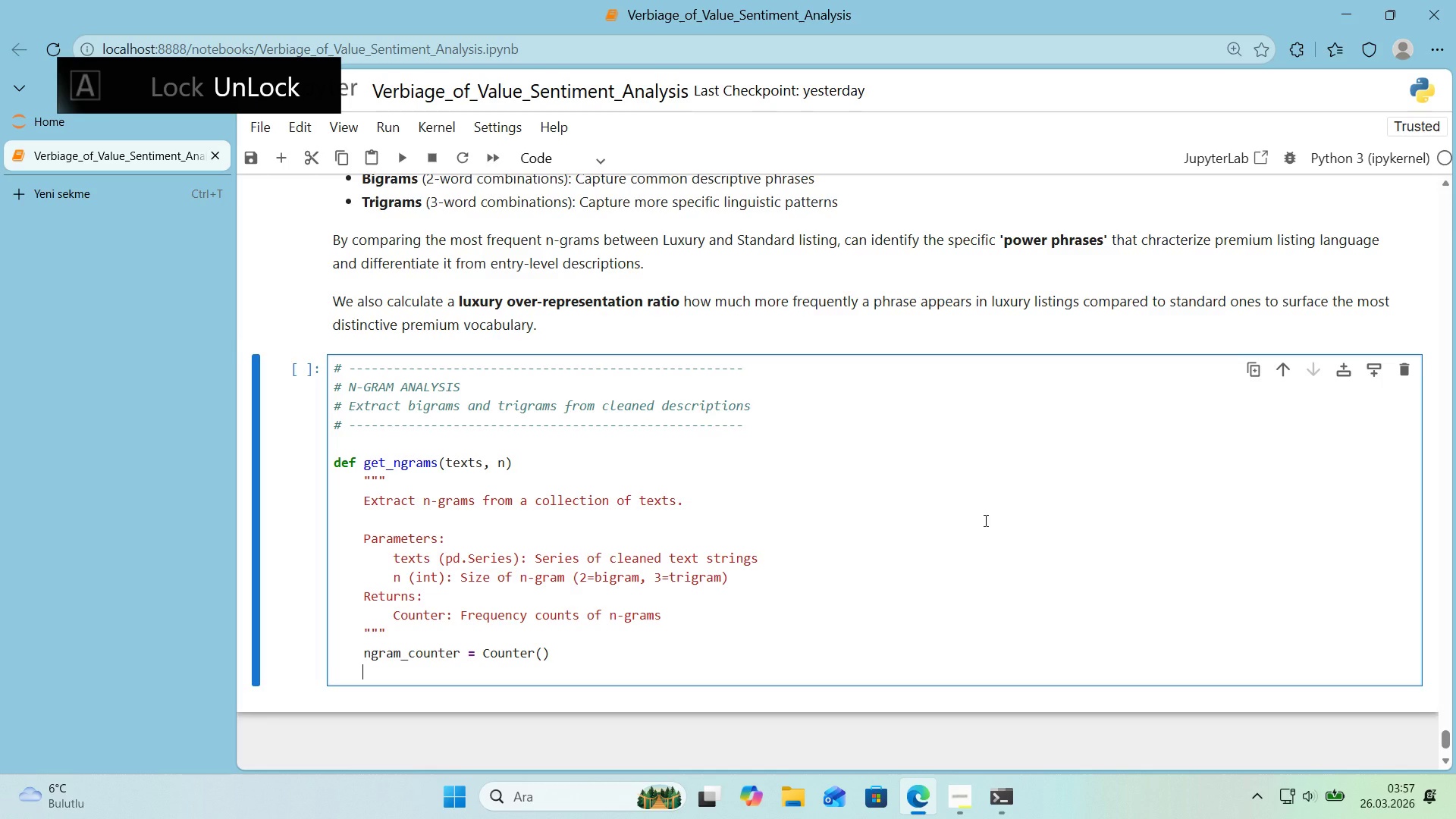 
 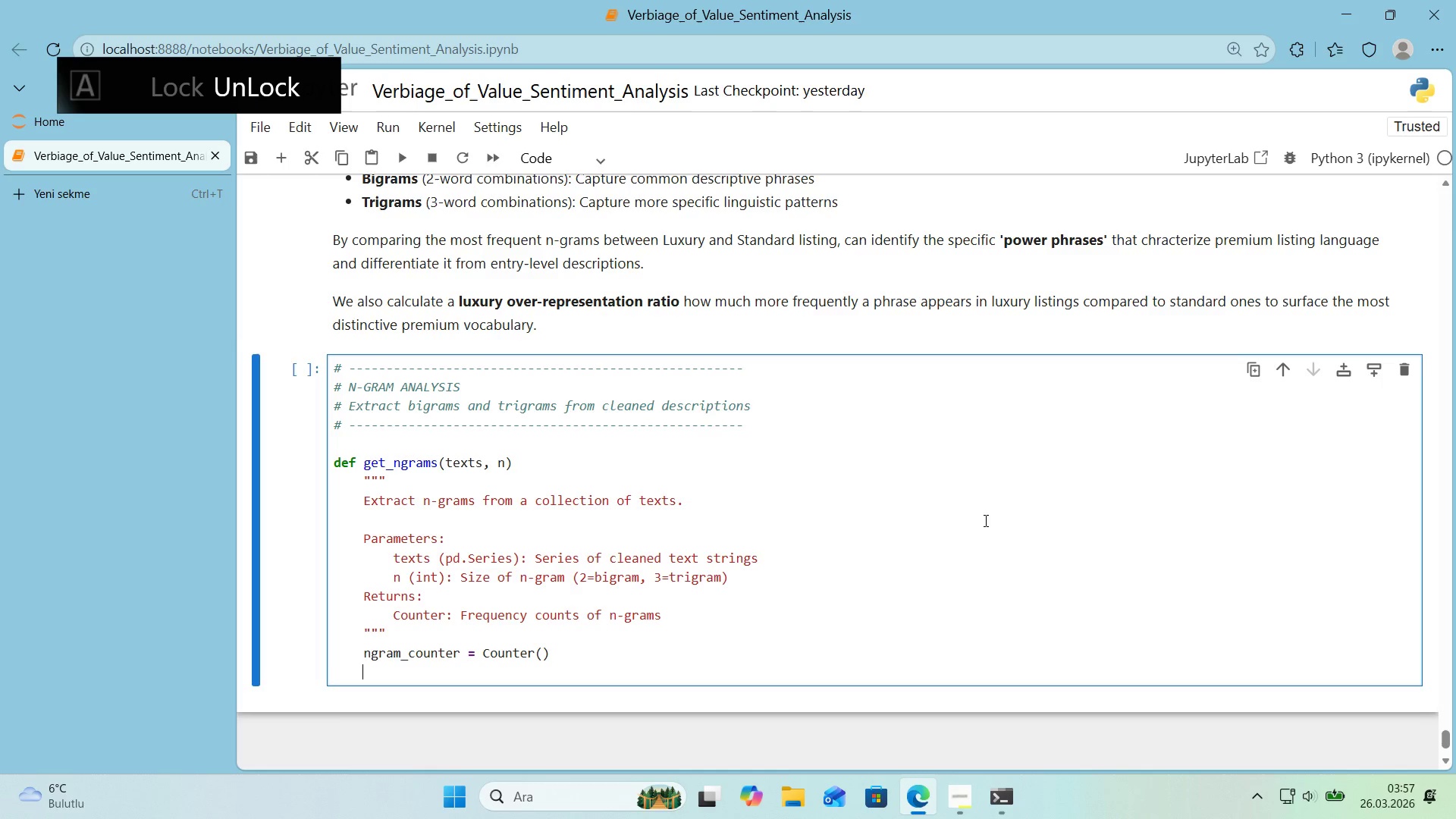 
key(Enter)
 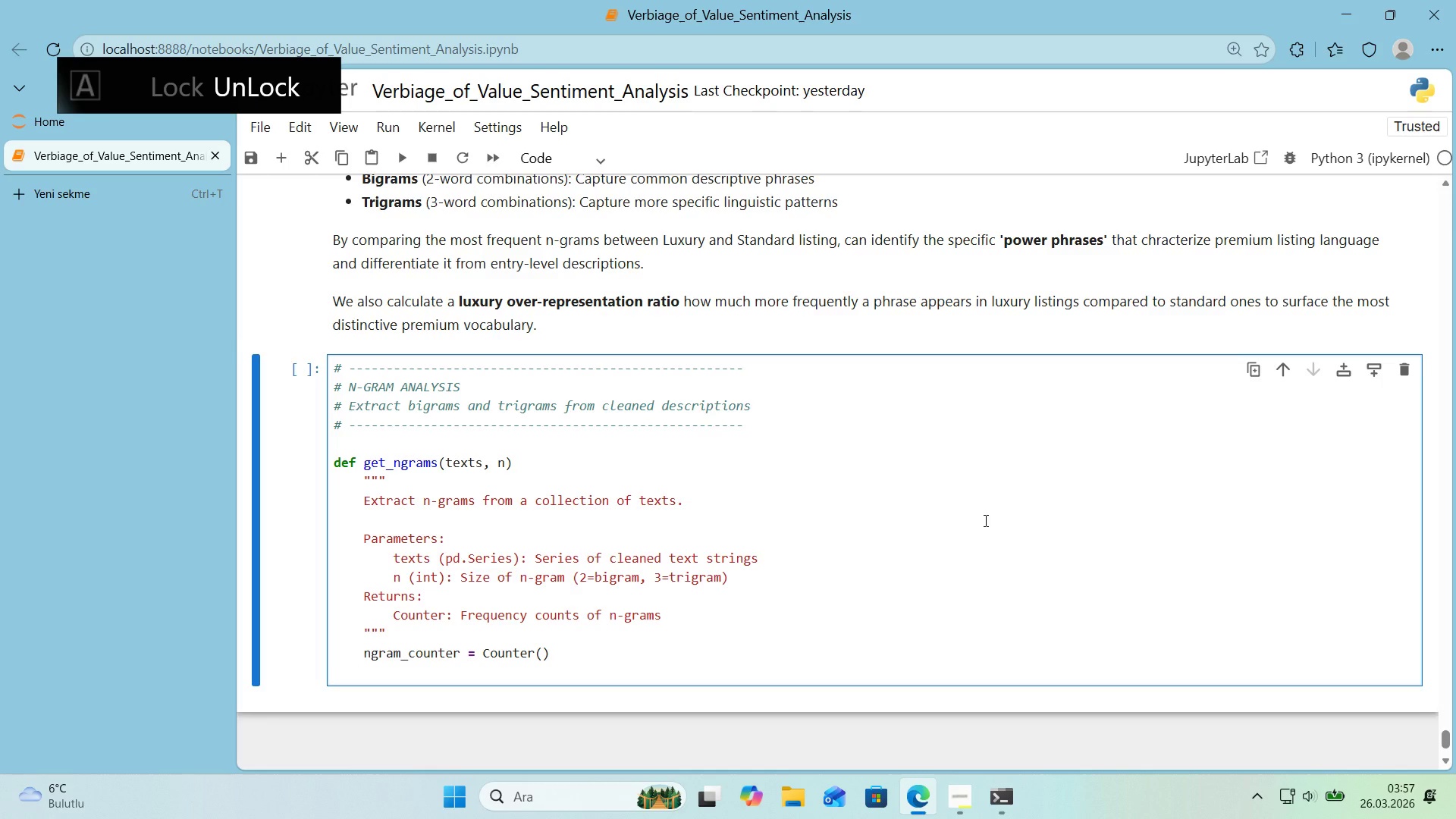 
type(for text 'n texts>)
 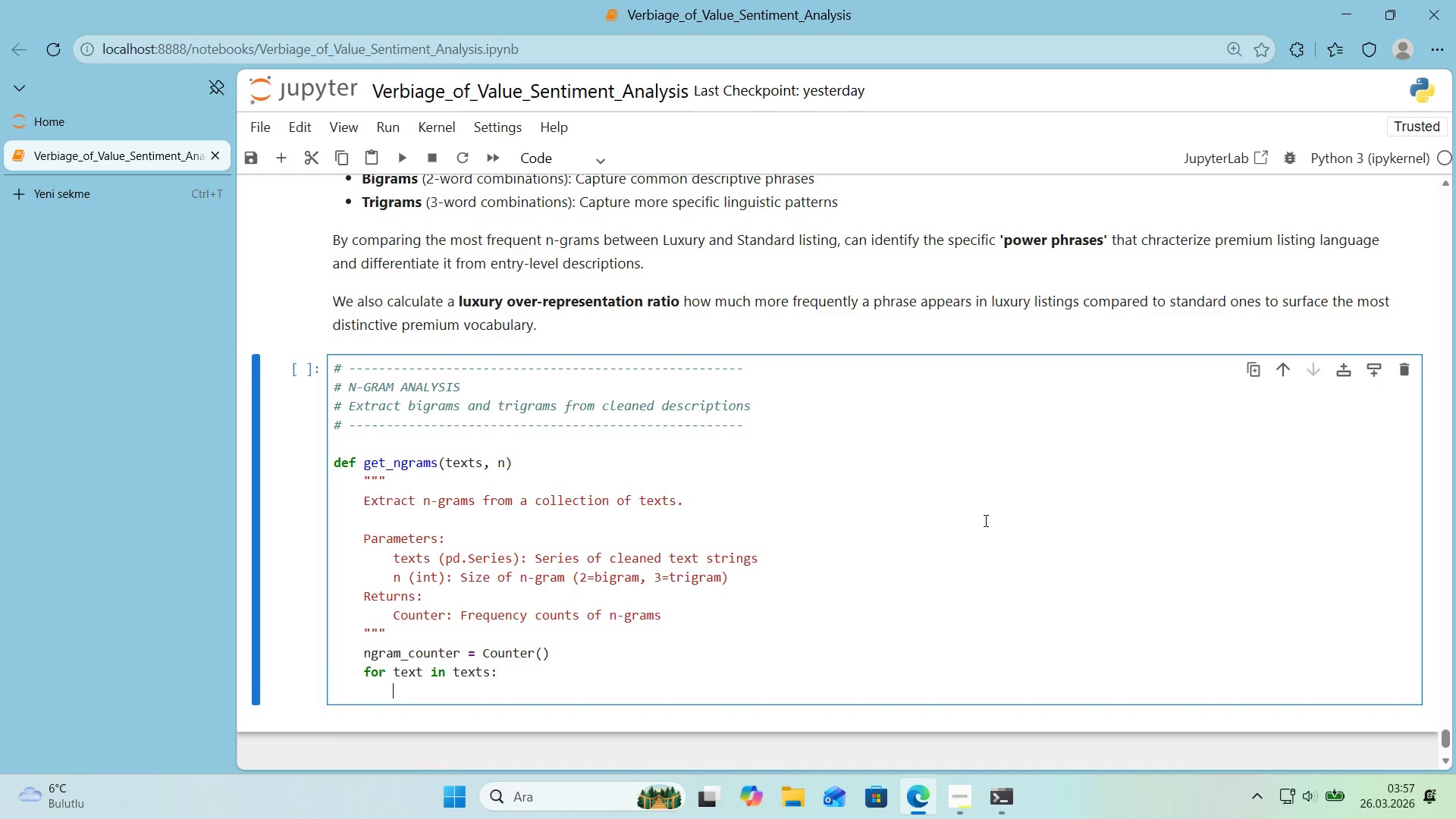 
key(Enter)
 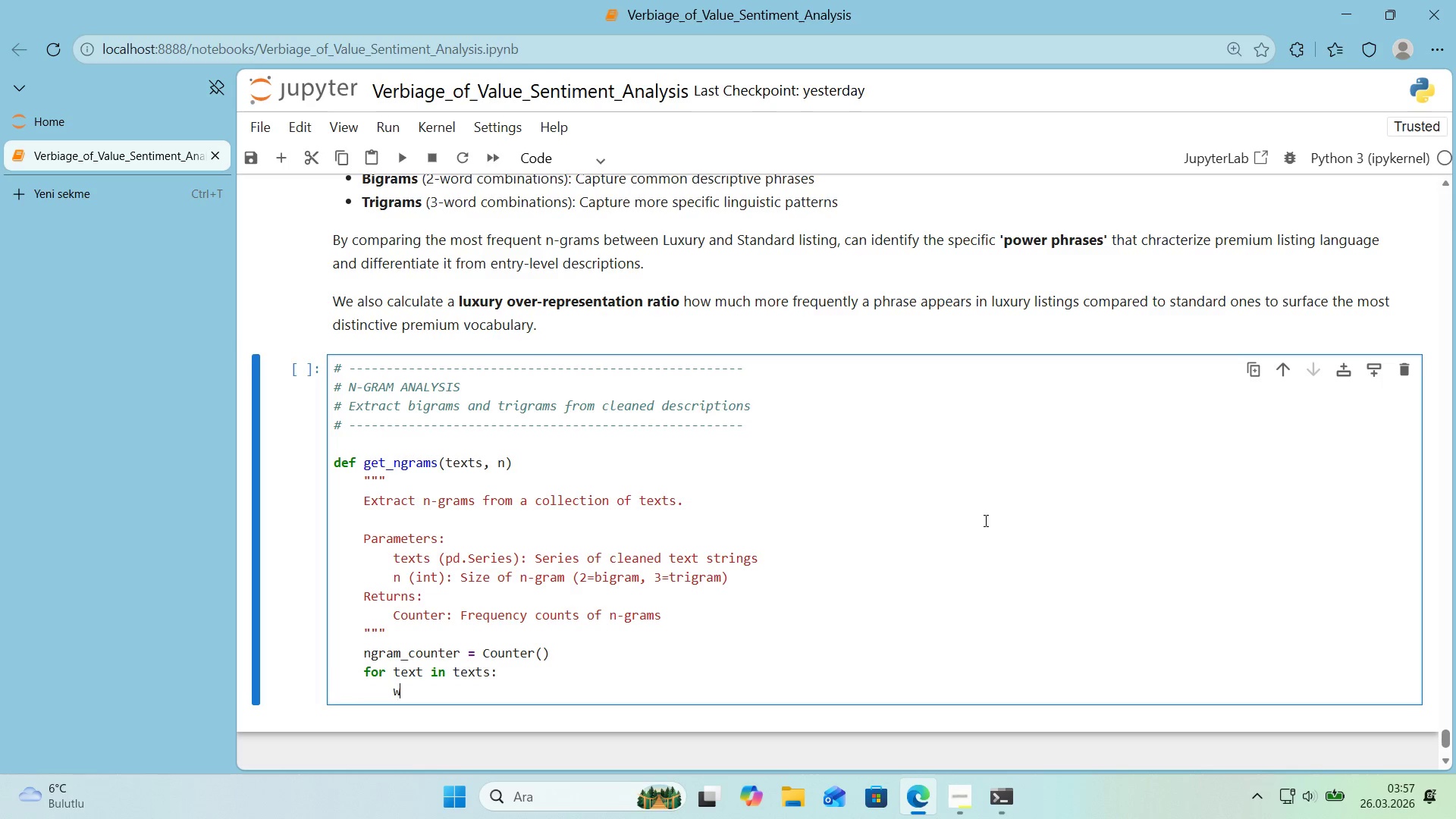 
type(words ) text_)
key(Backspace)
type(.spl't*()
 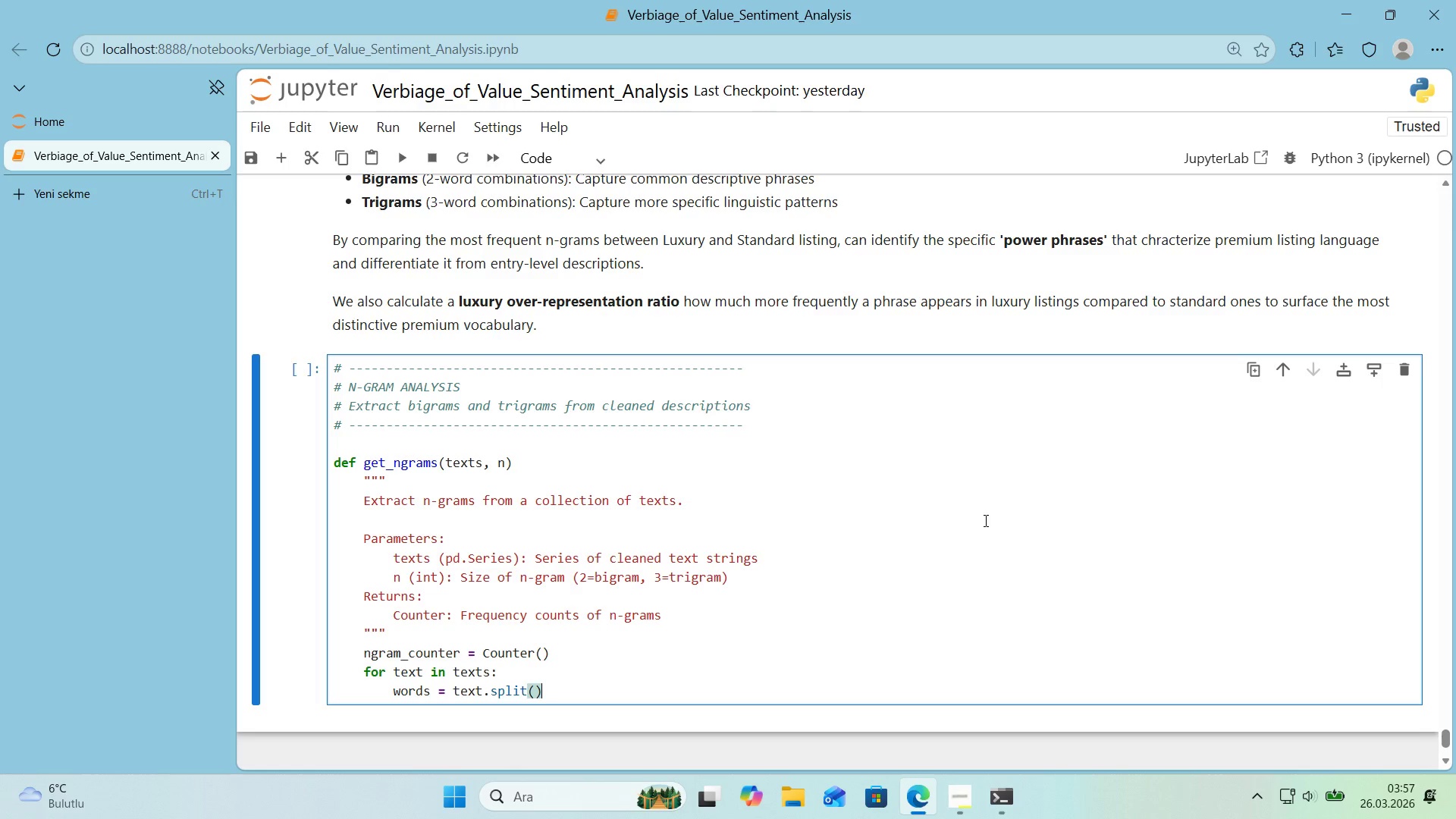 
key(Enter)
 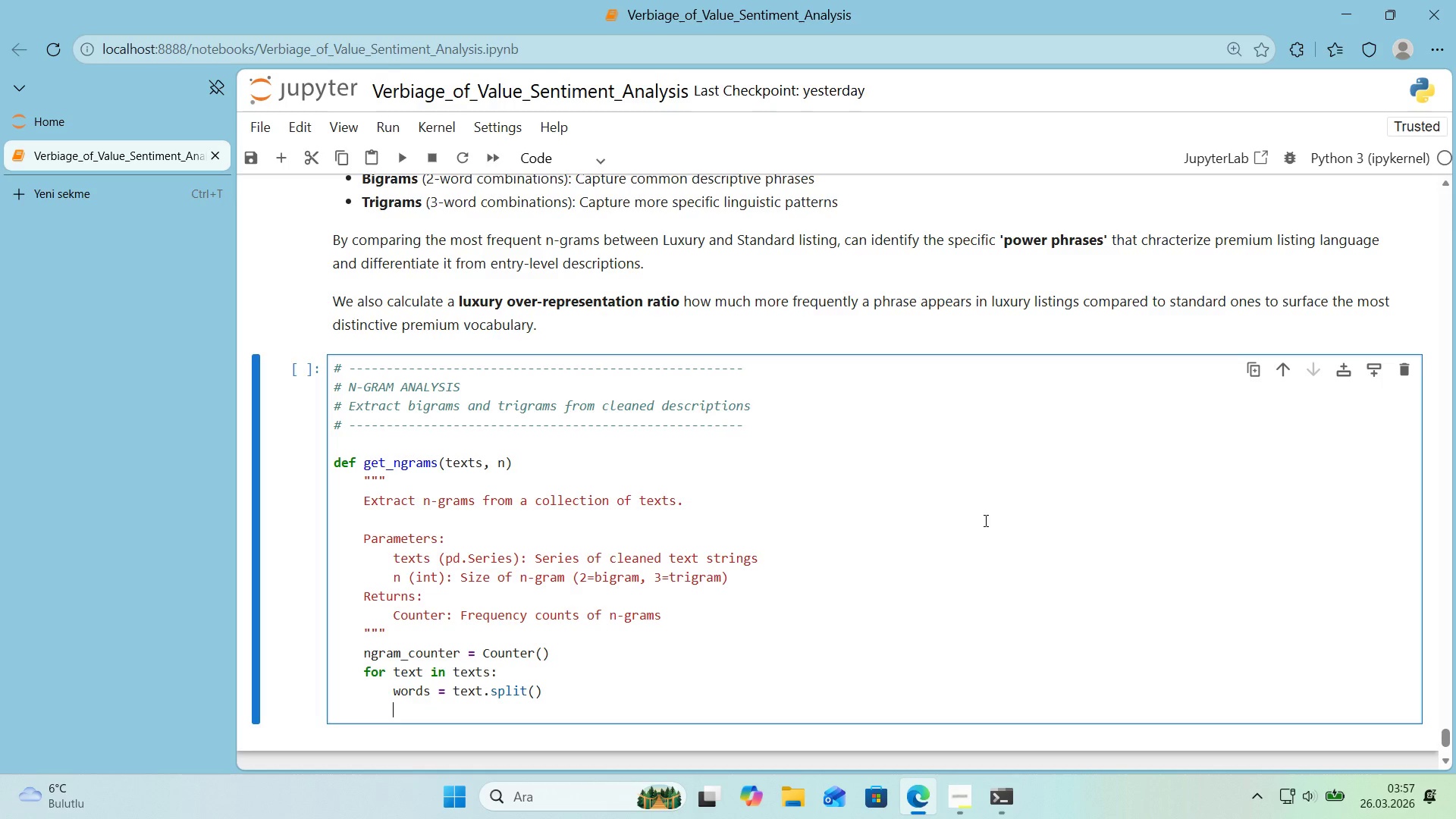 
type(ngrams ) )
 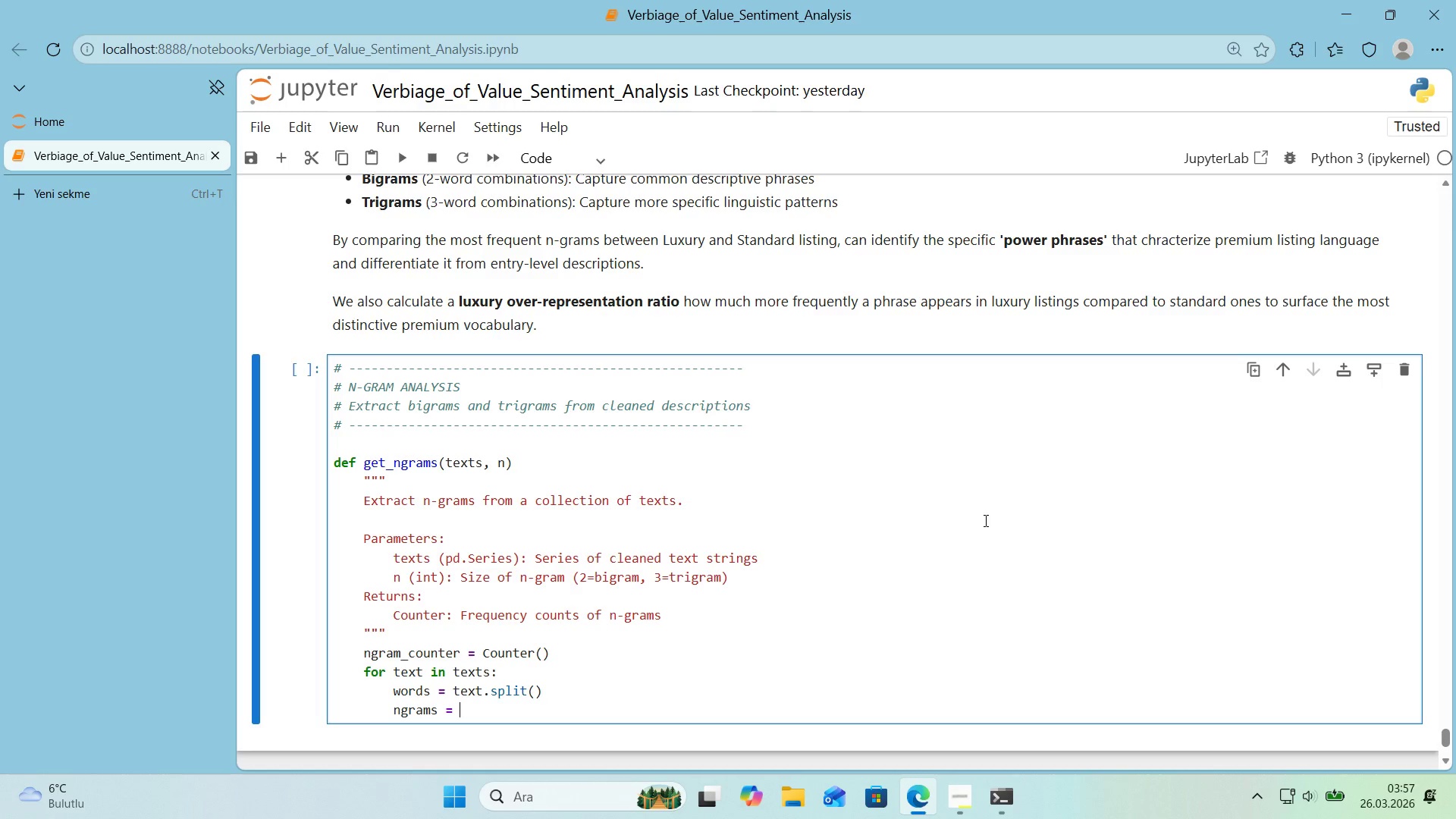 
key(Alt+Control+8)
 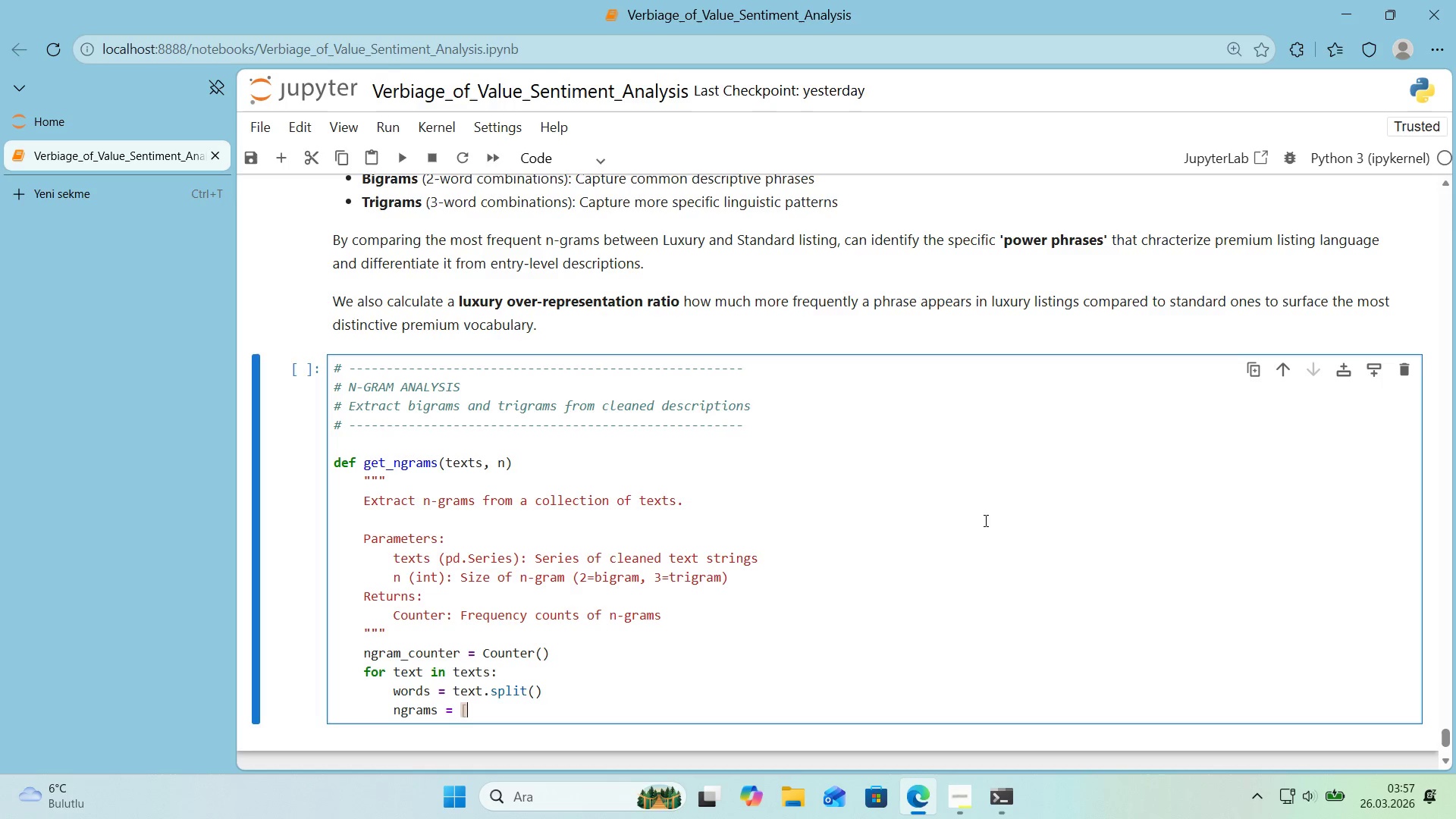 
key(Alt+Control+9)
 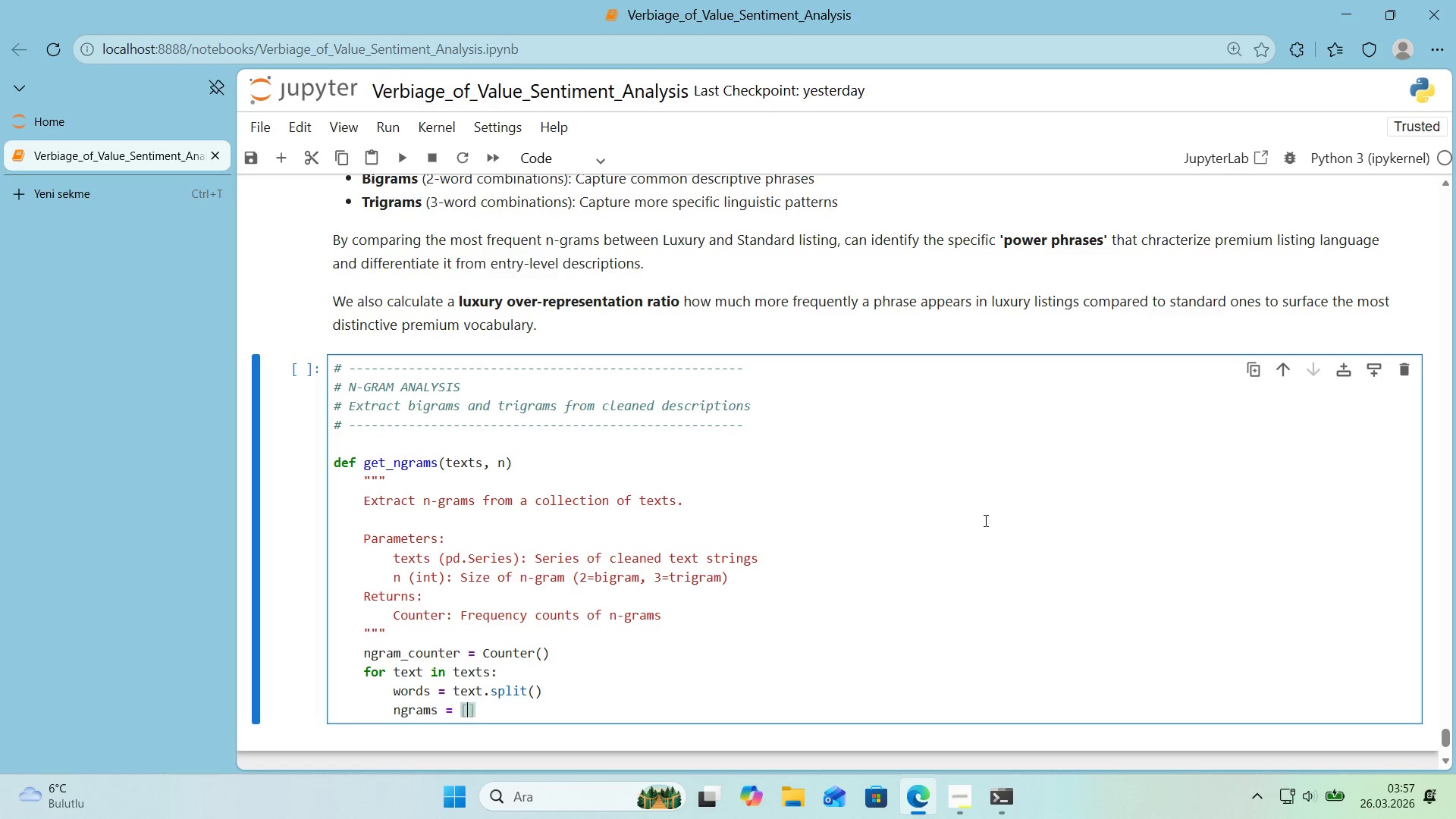 
key(ArrowLeft)
 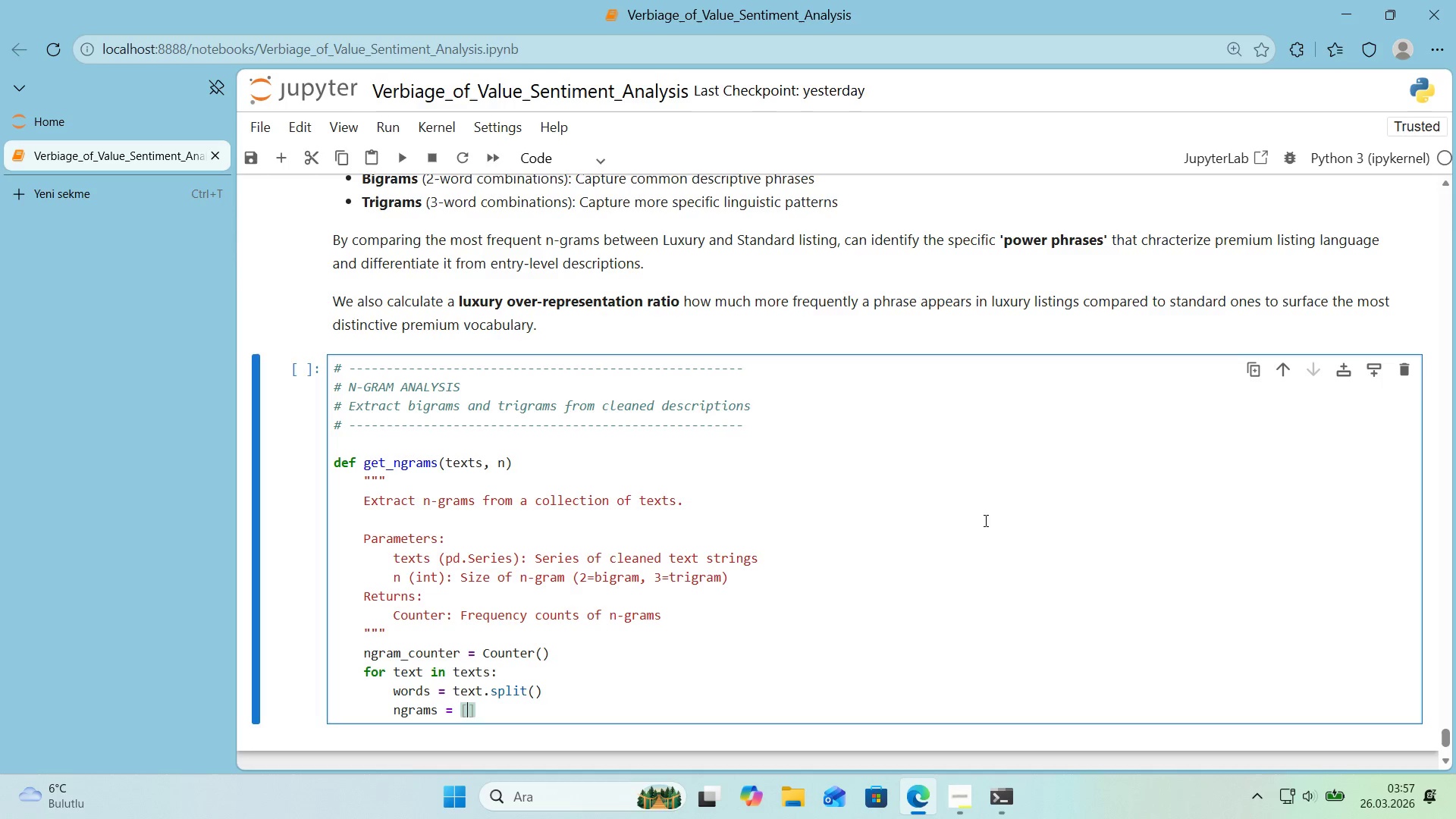 
type(@@)
 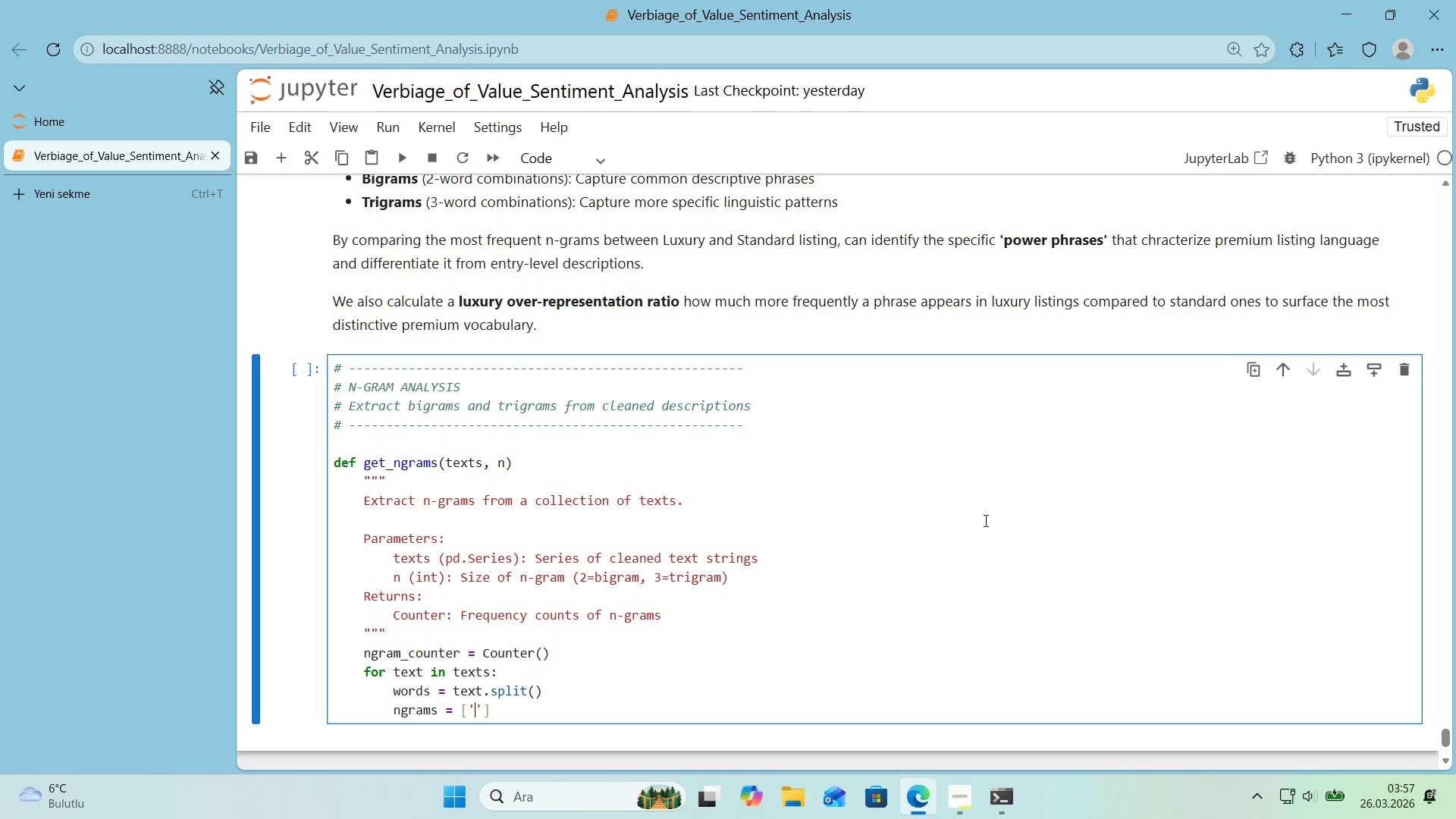 
key(ArrowLeft)
 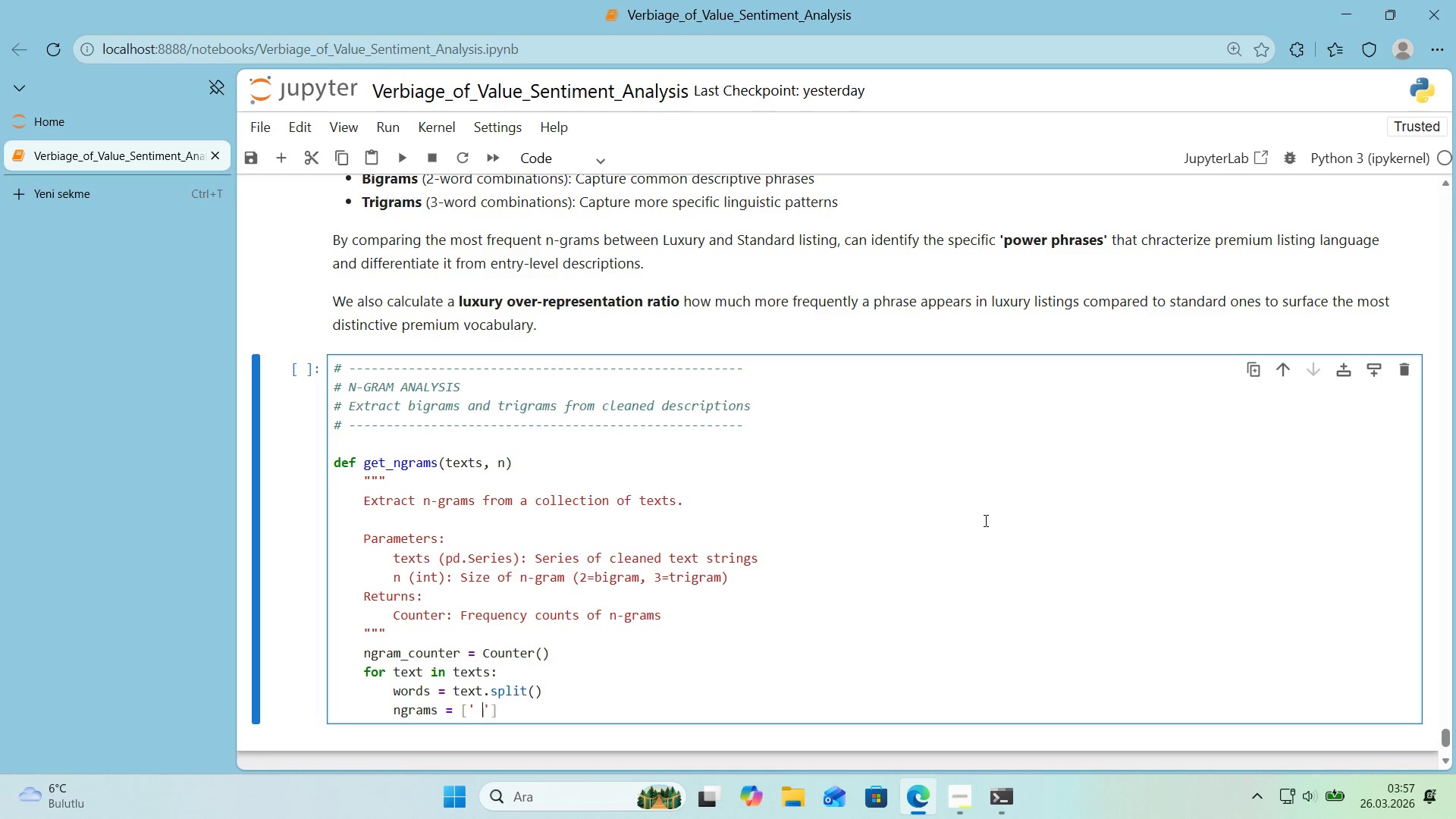 
key(Space)
 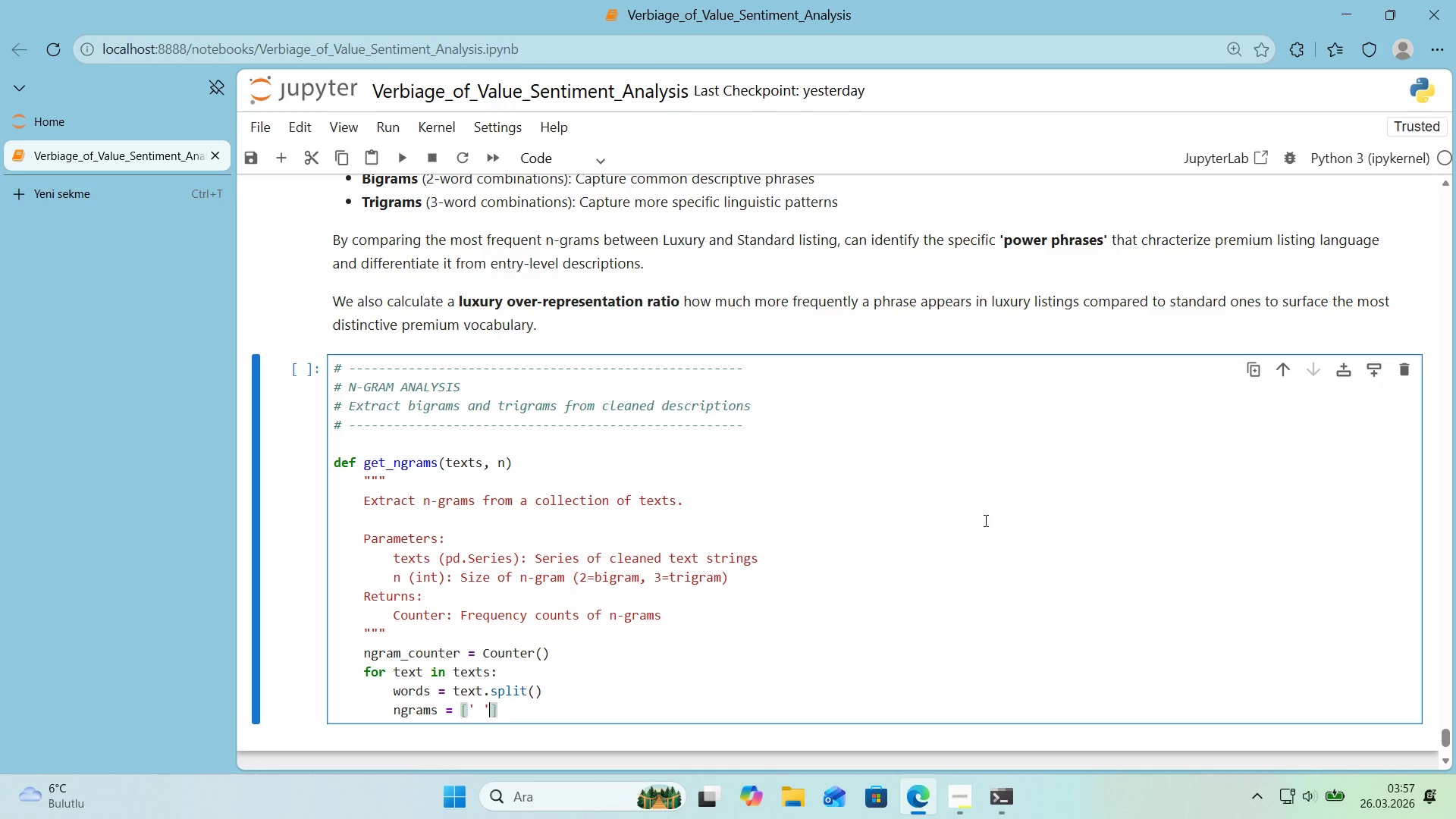 
key(ArrowRight)
 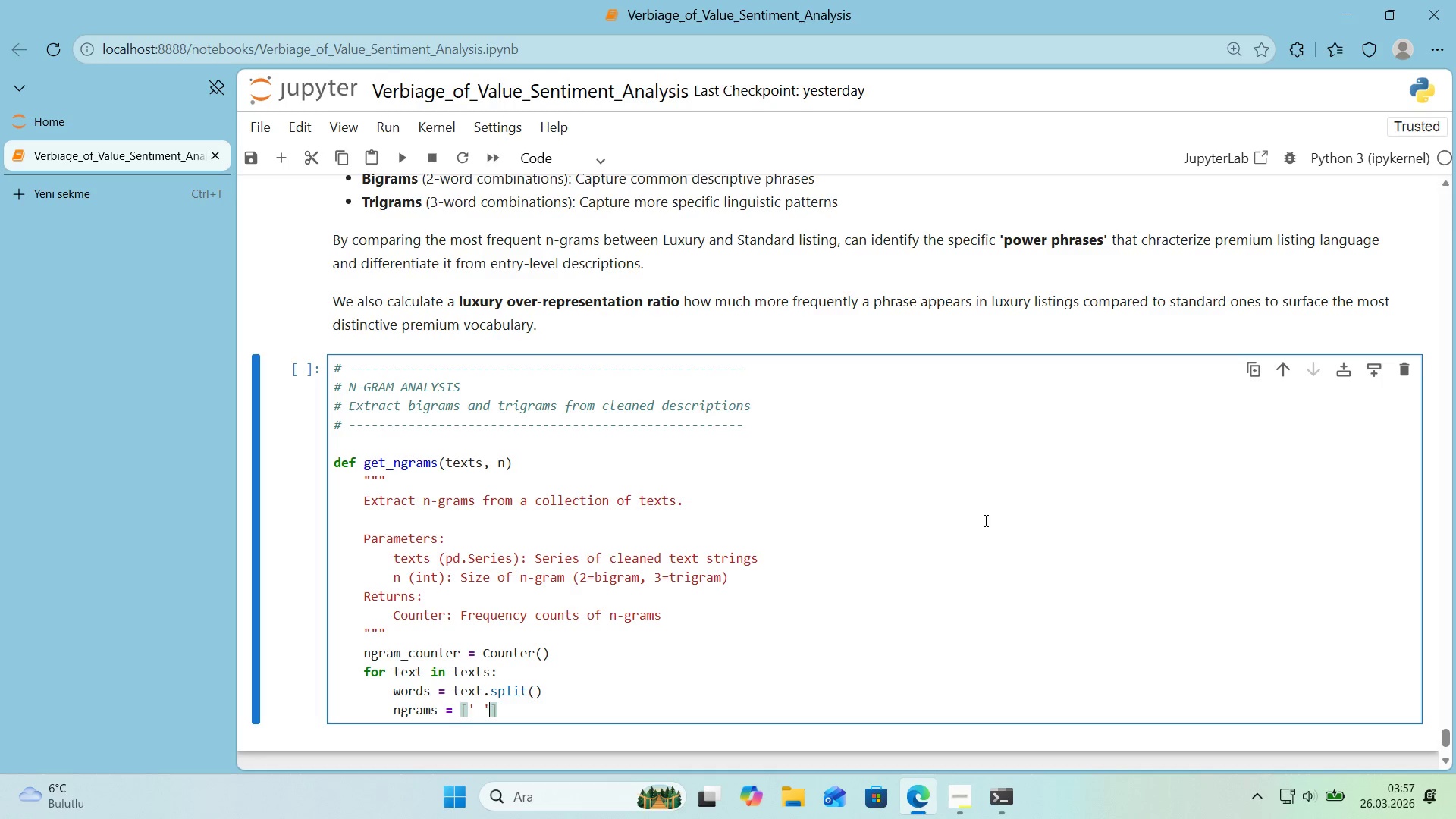 
type(. )
key(Backspace)
type(jo'n*()
 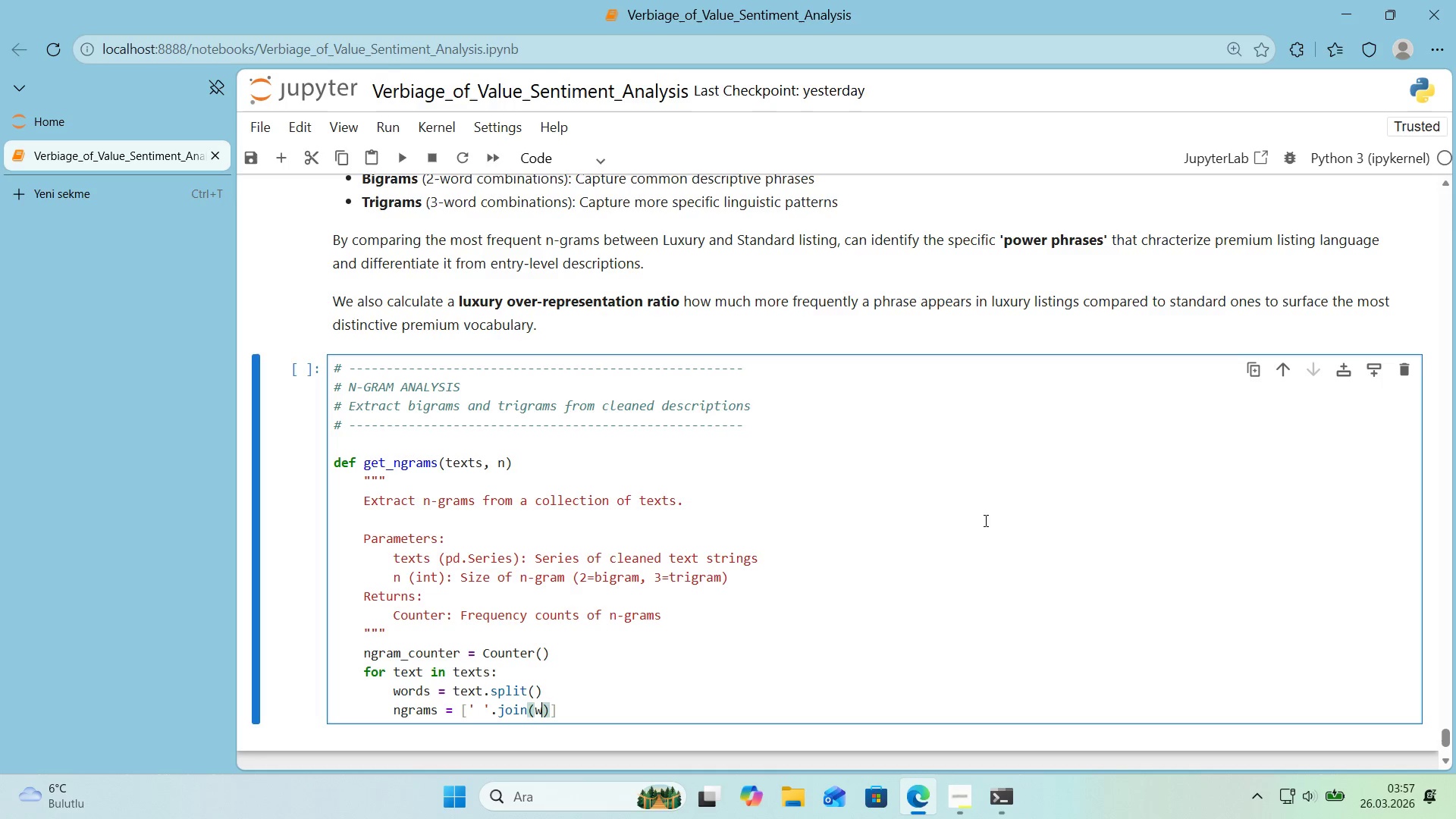 
 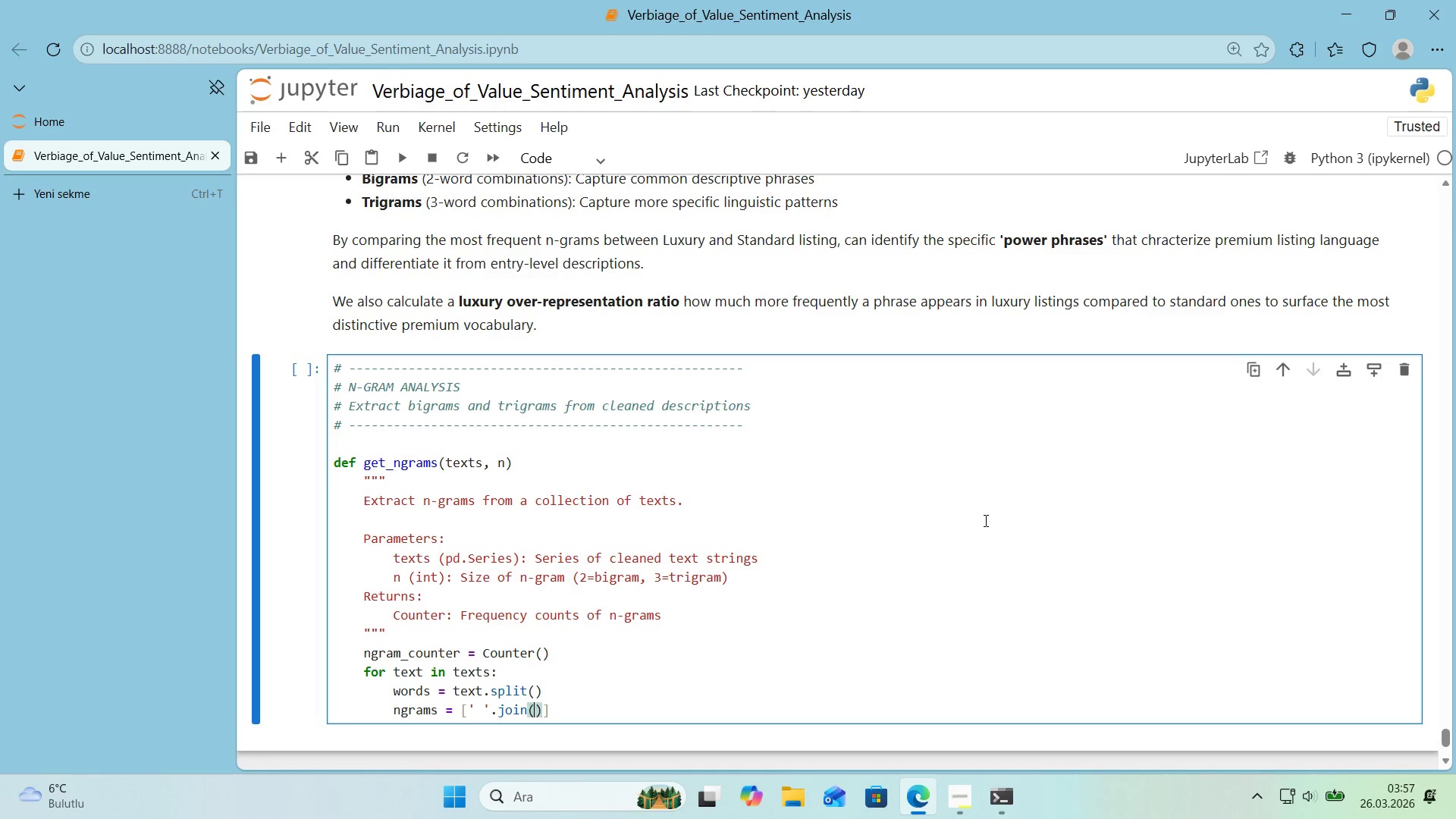 
key(ArrowLeft)
 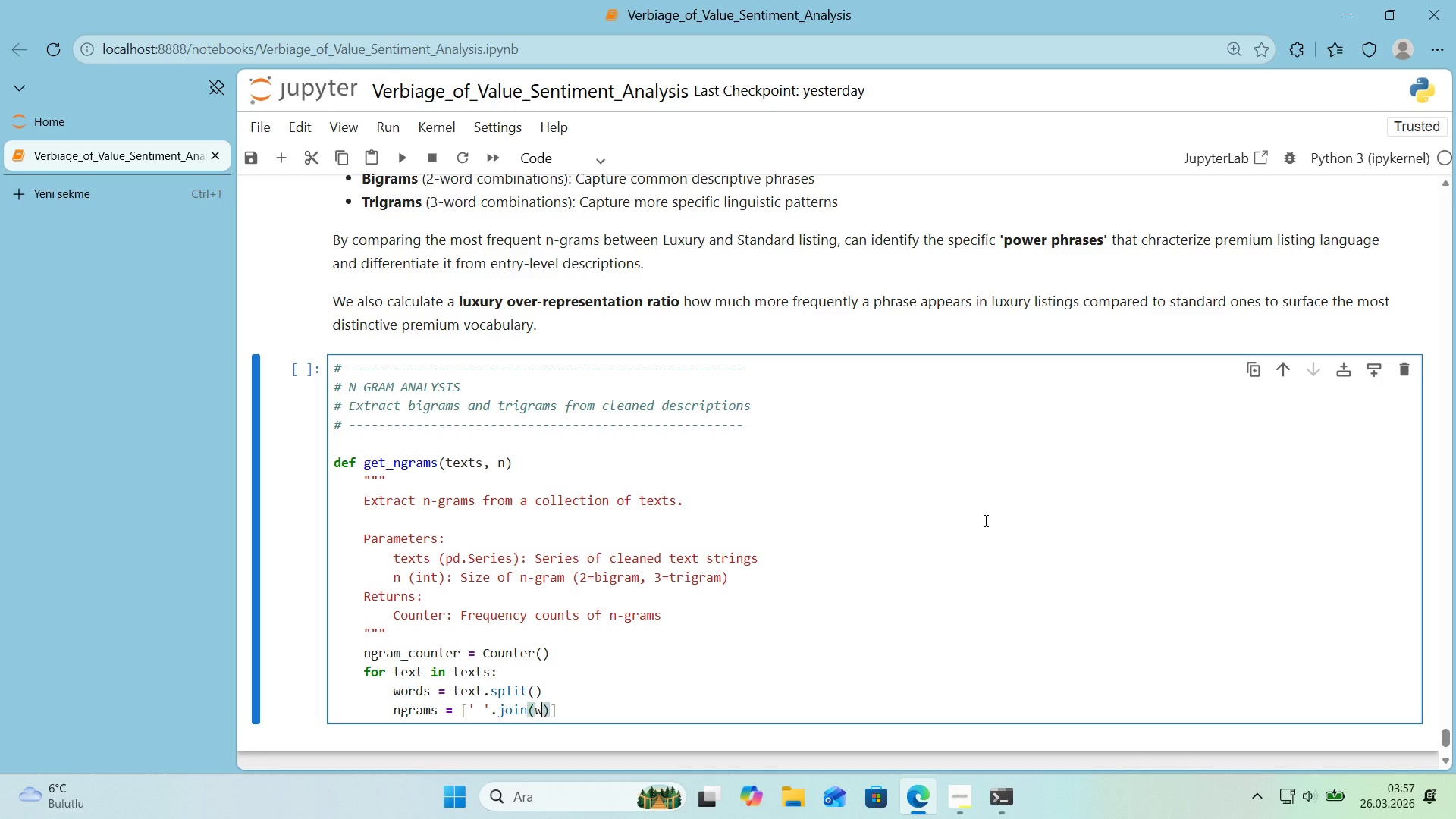 
type(words)
 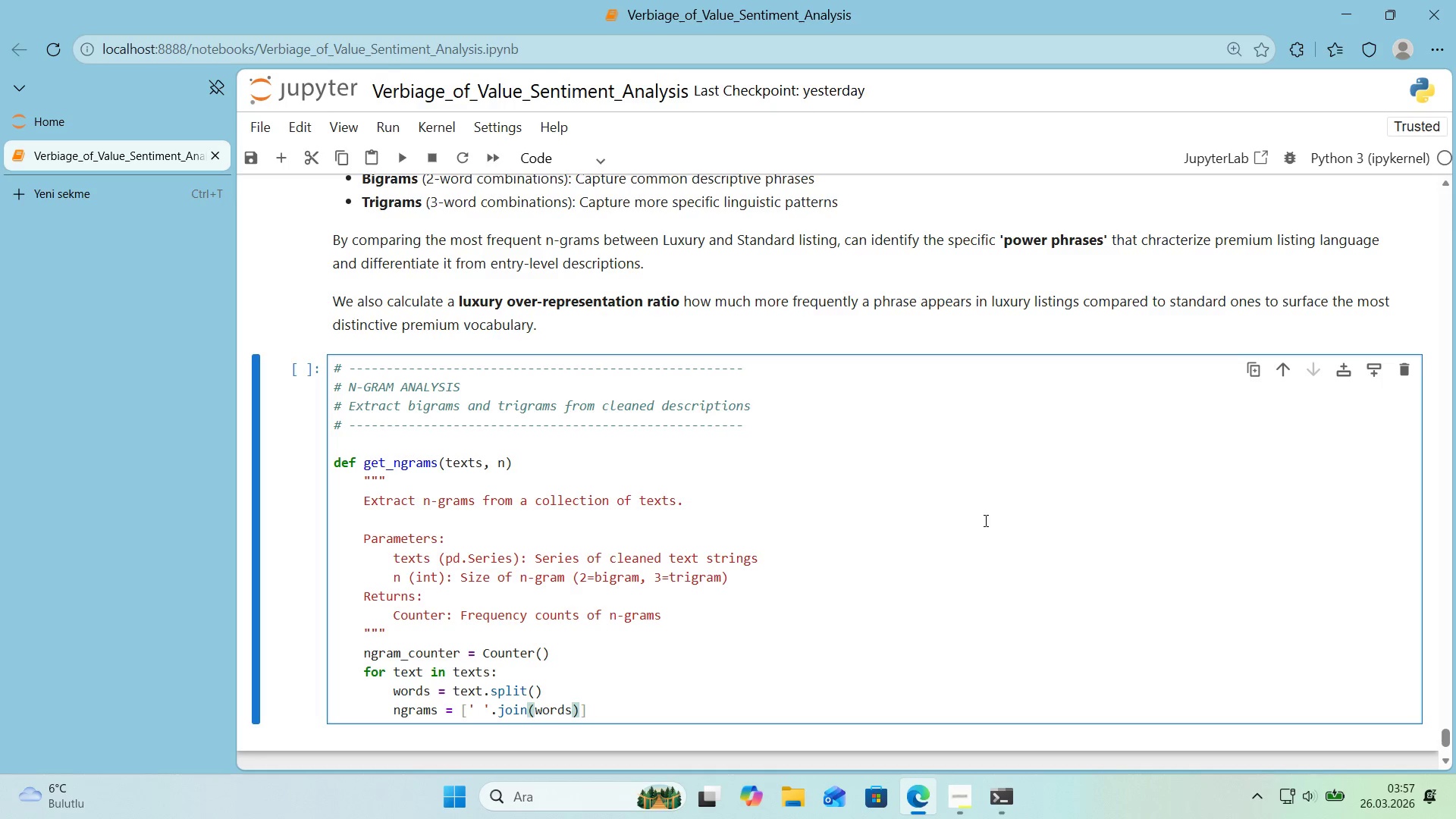 
key(Alt+Control+8)
 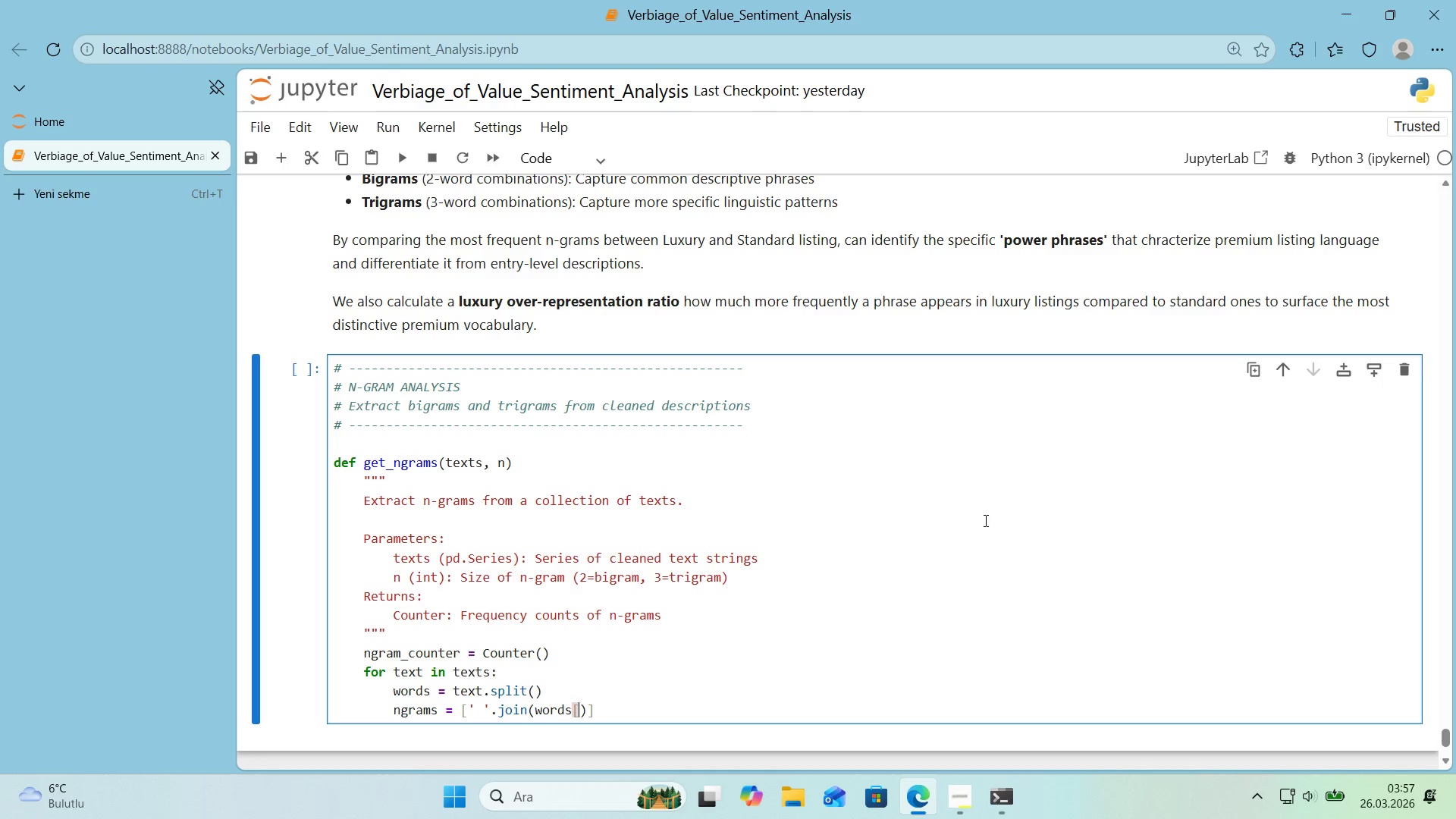 
key(Alt+Control+9)
 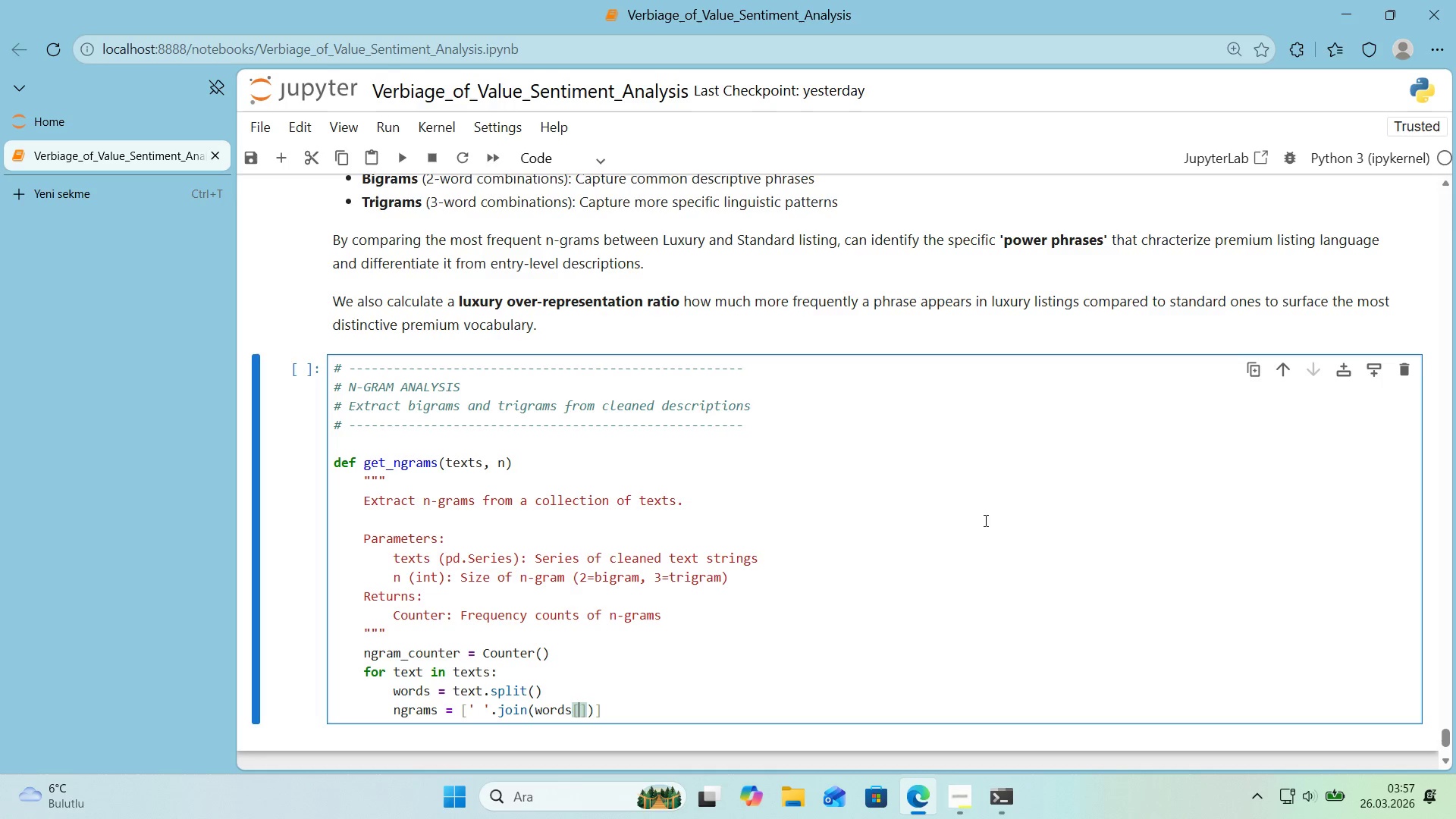 
key(ArrowLeft)
 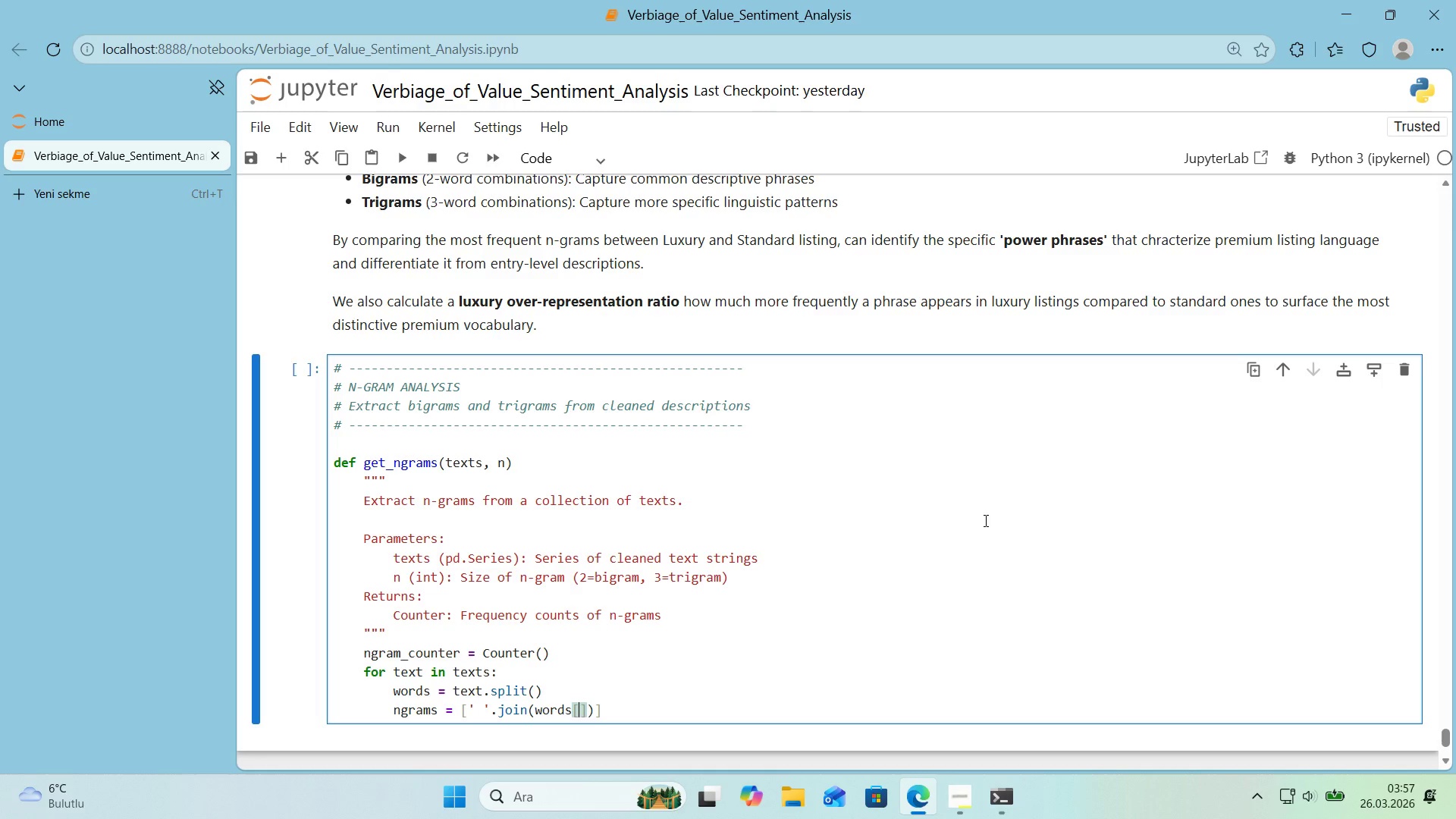 
key(Comma)
 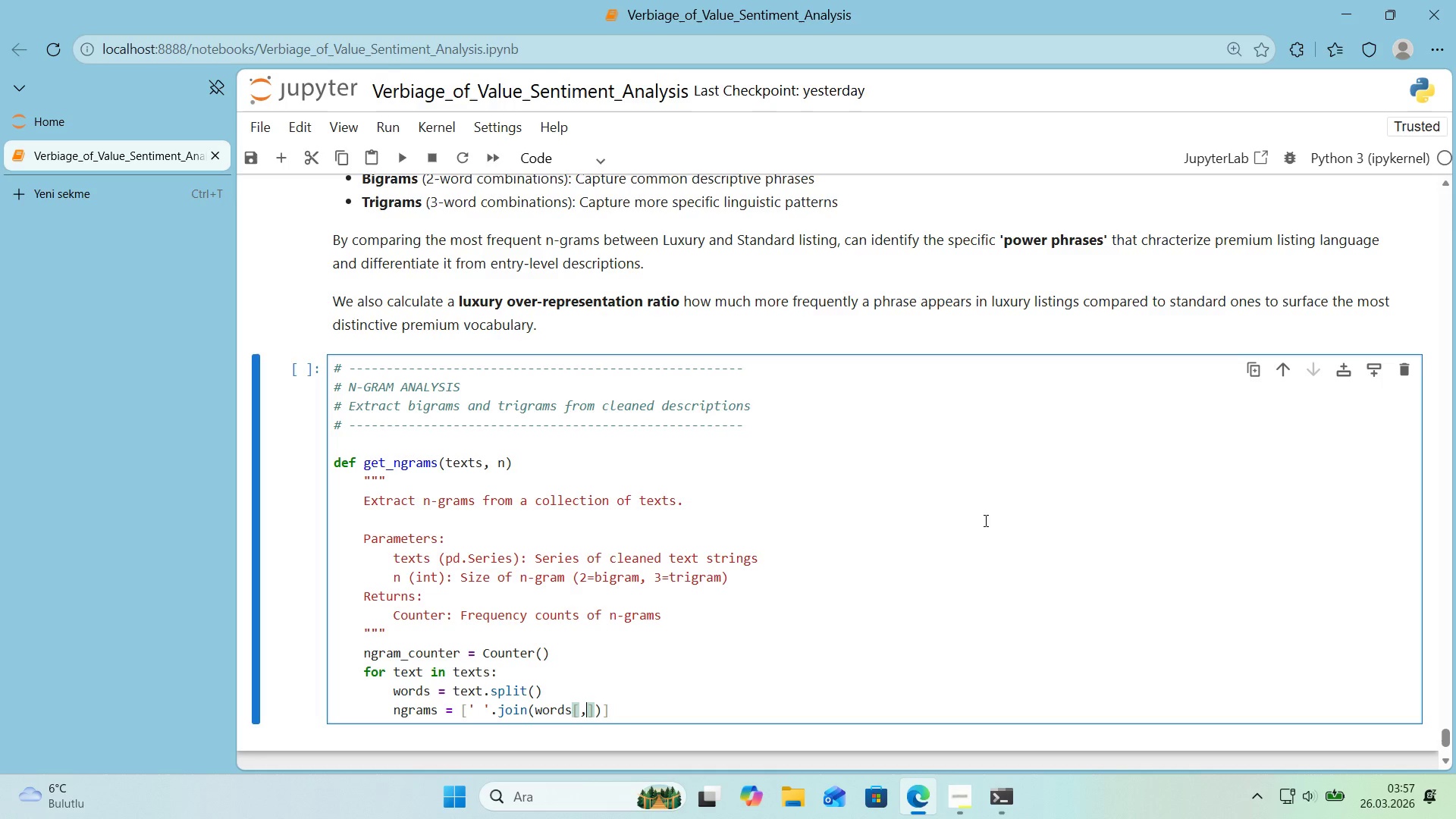 
key(Shift+Period)
 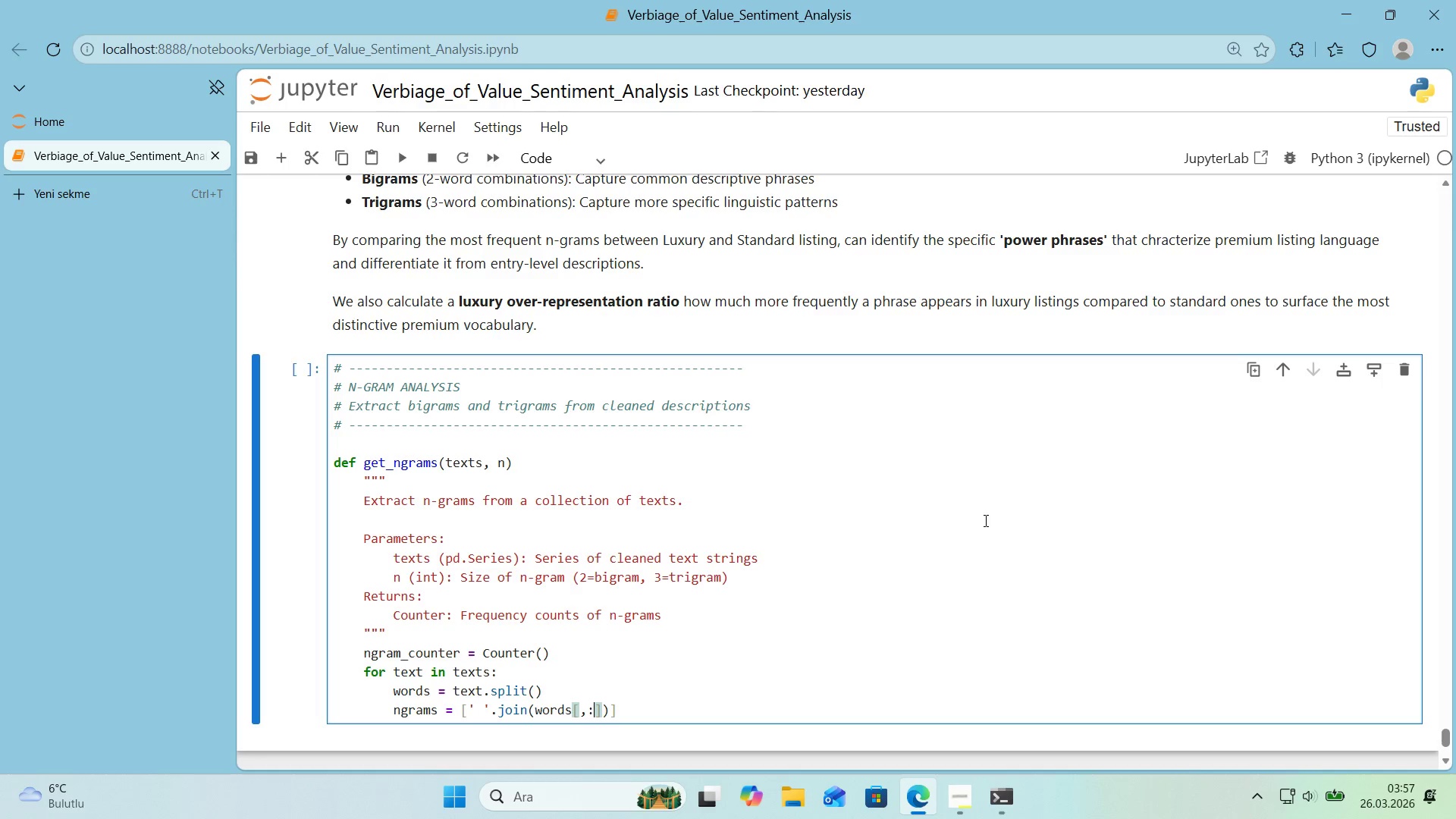 
key(Quote)
 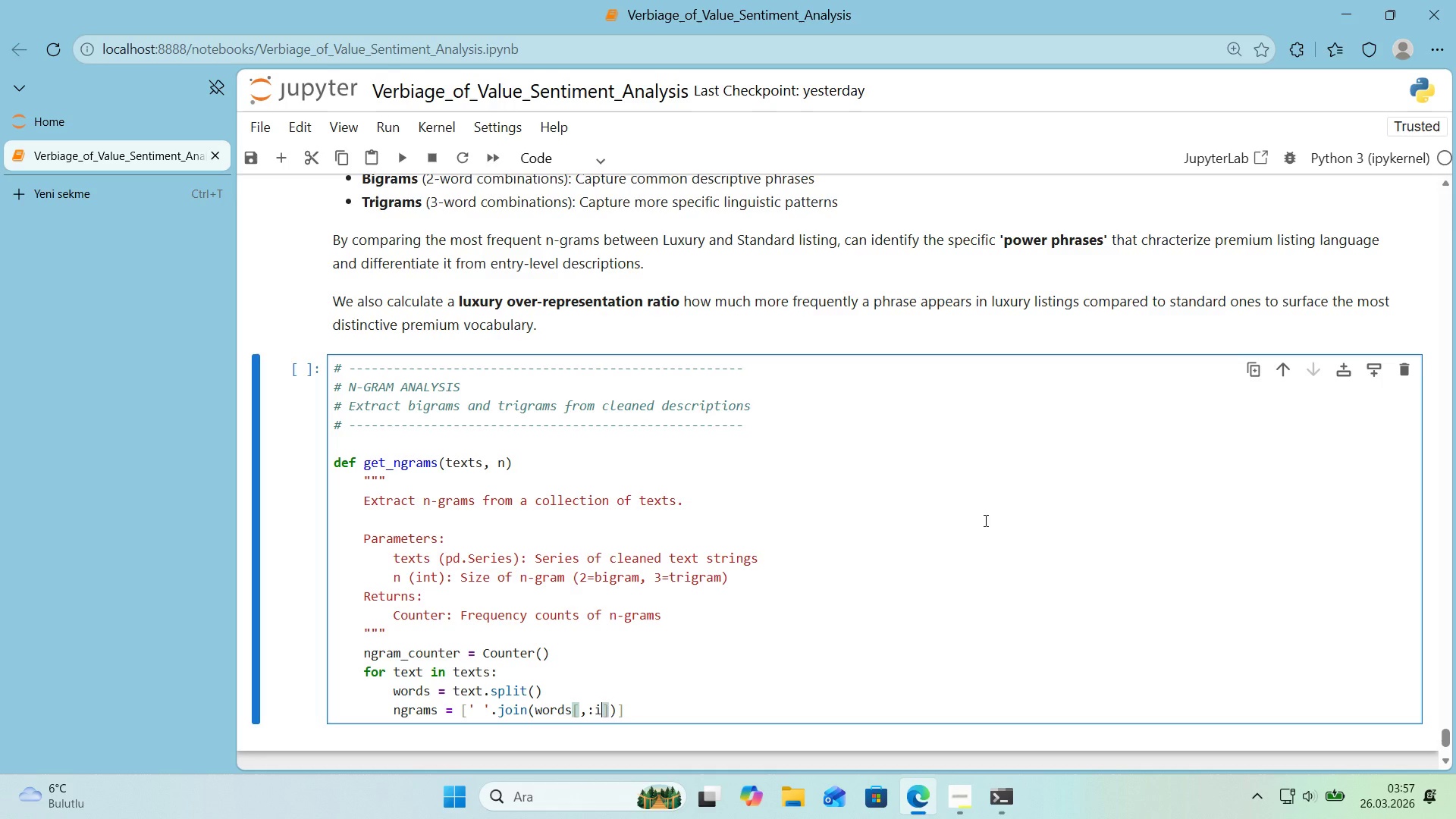 
key(NumpadAdd)
 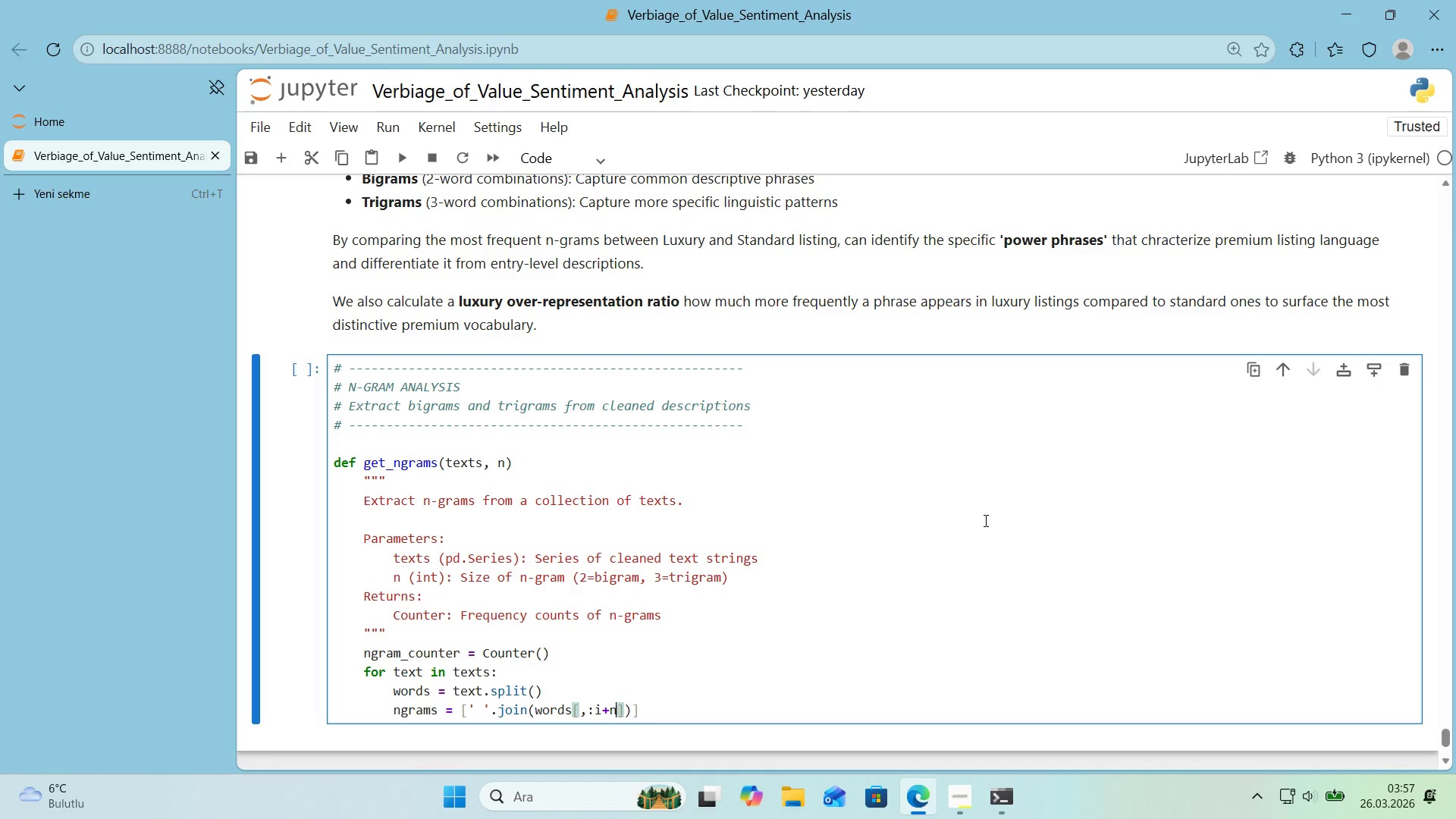 
key(N)
 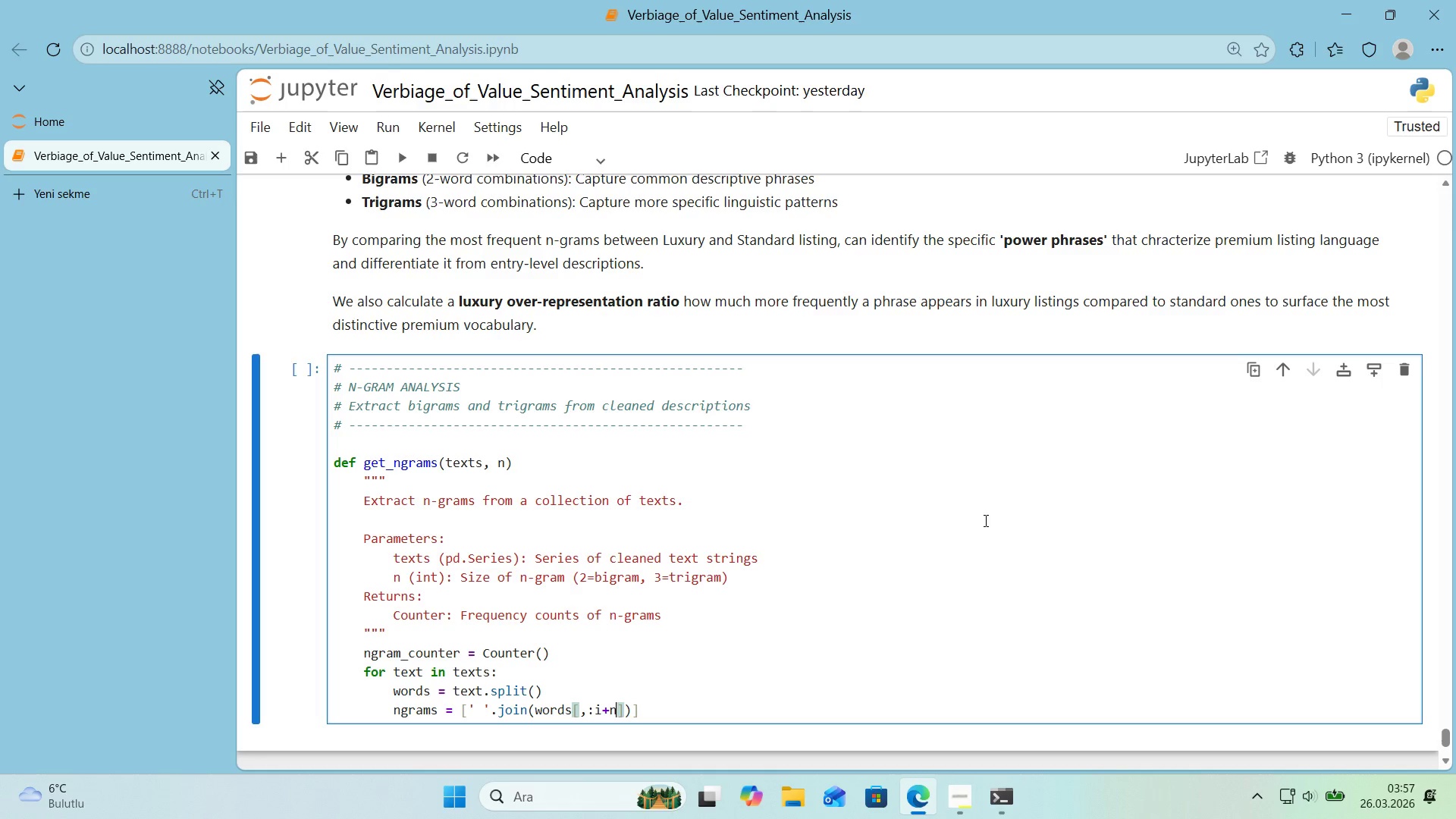 
key(ArrowRight)
 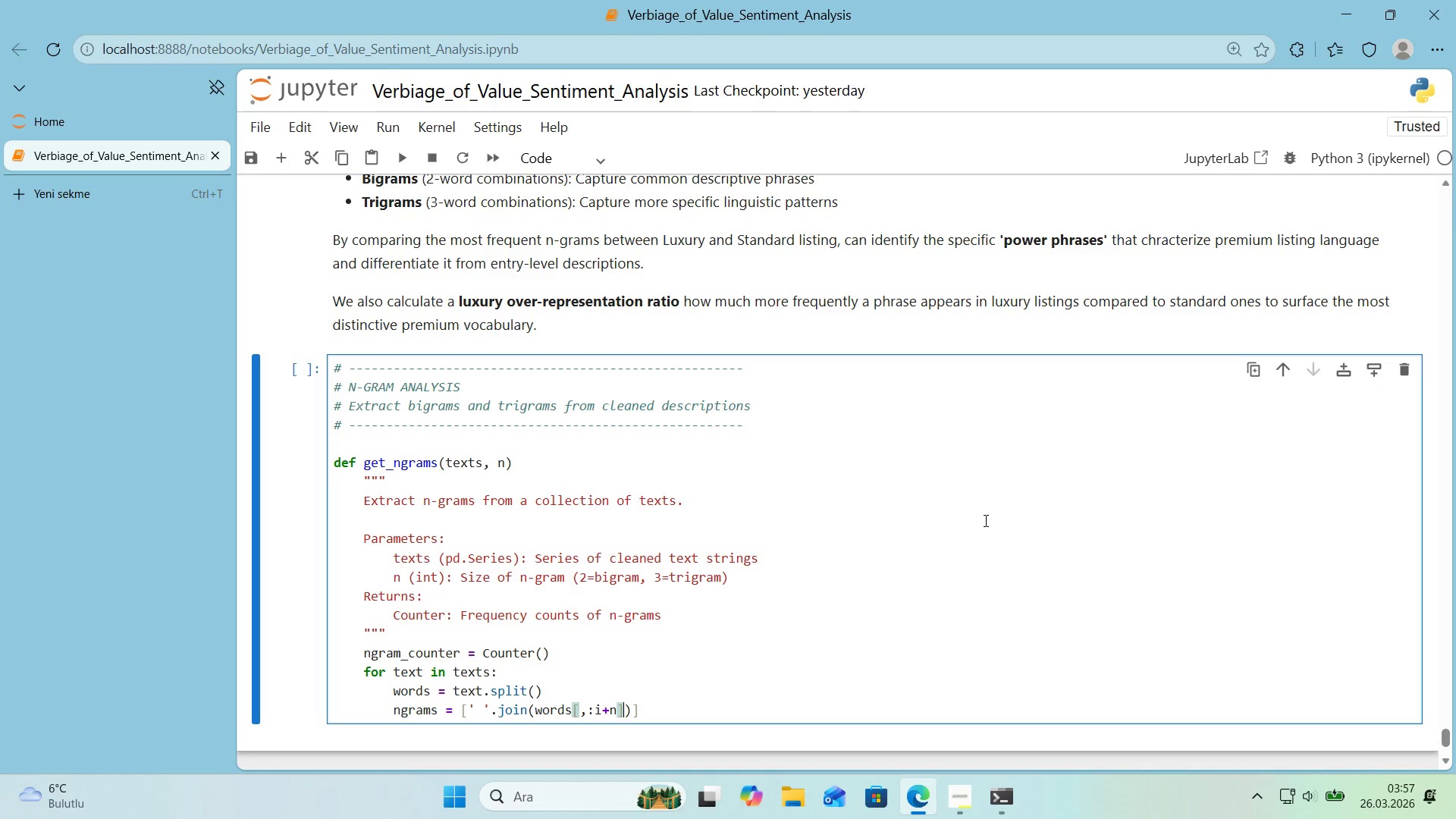 
key(ArrowRight)
 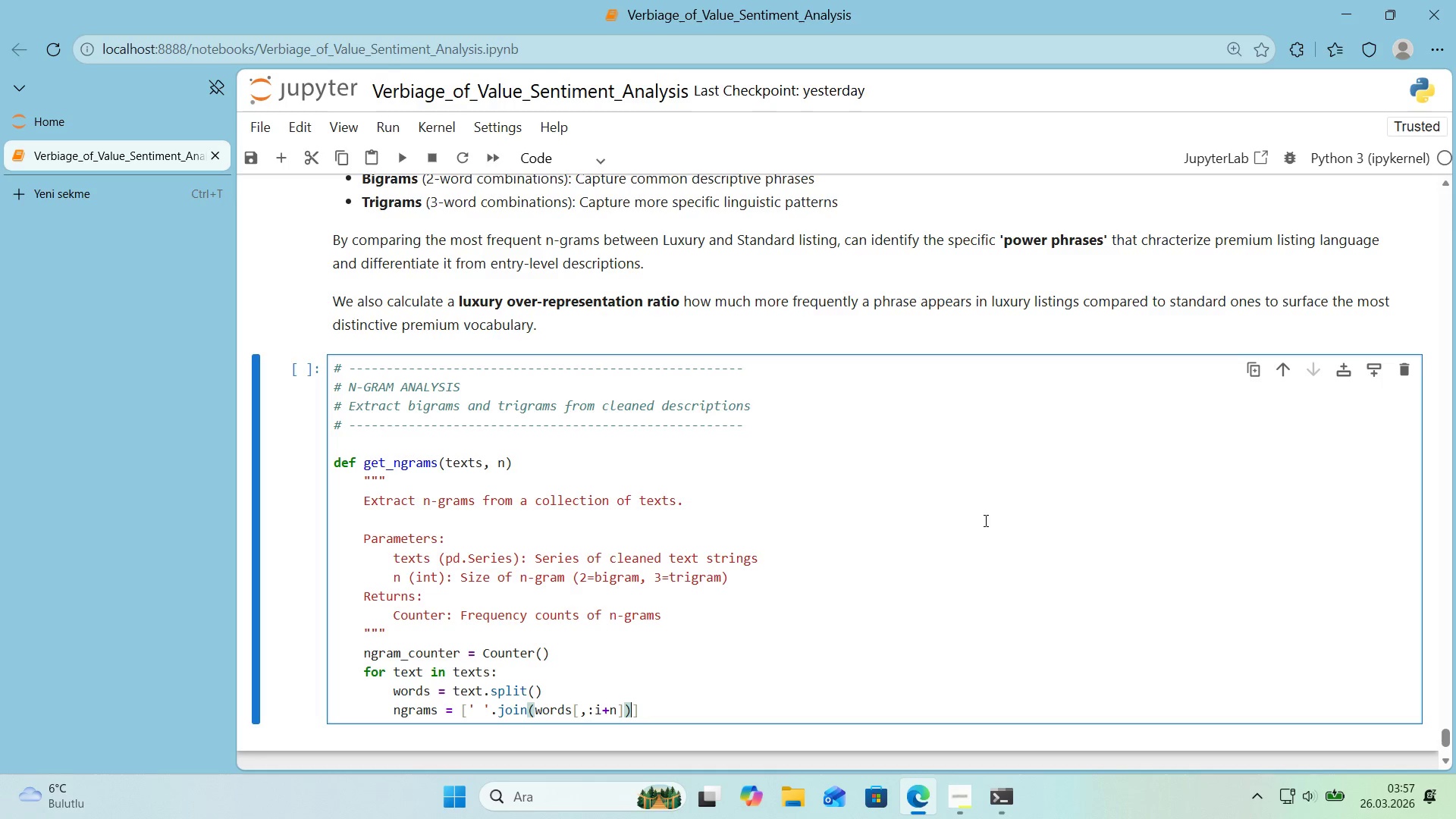 
type( for ' 'n range*()
 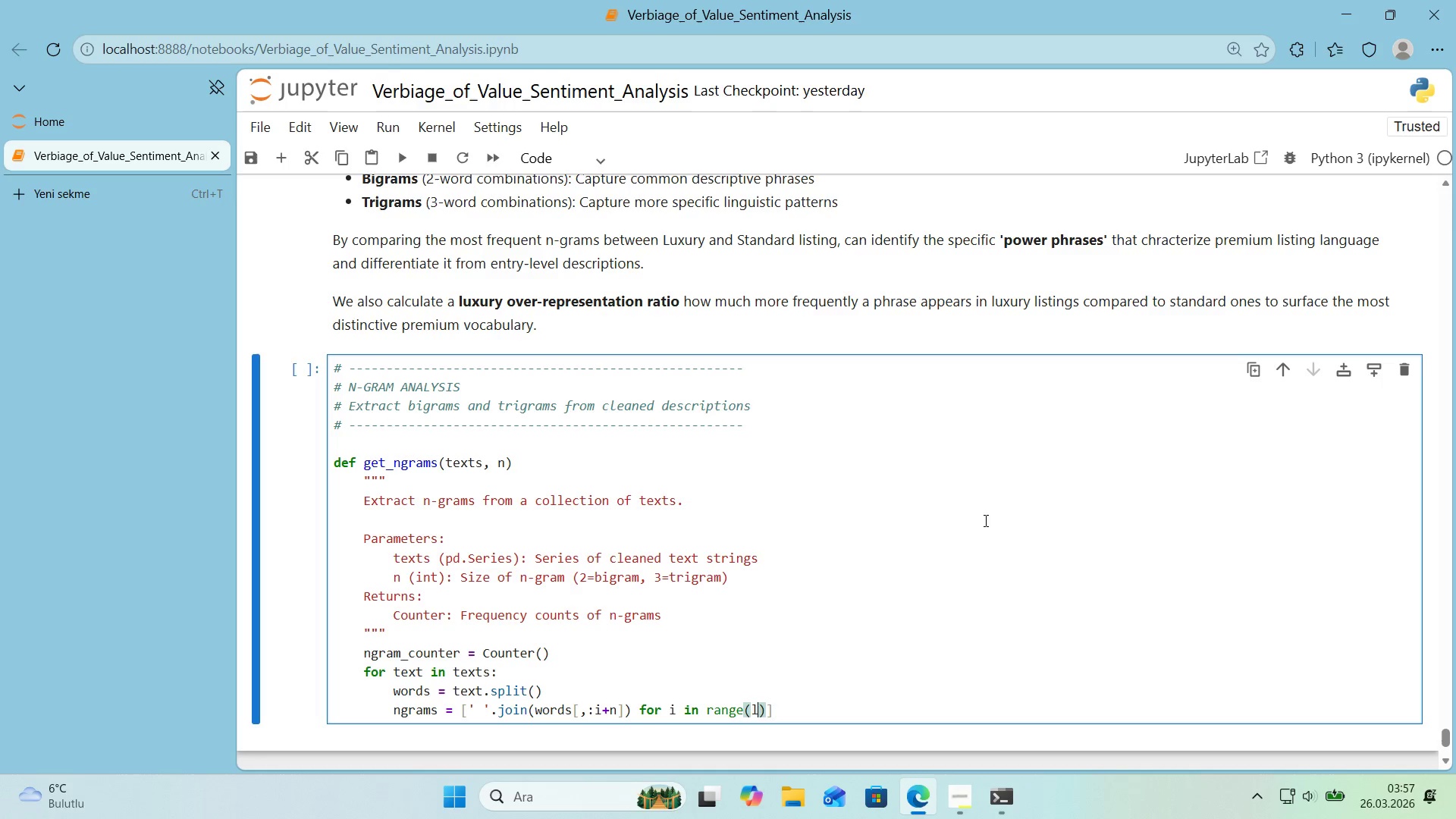 
 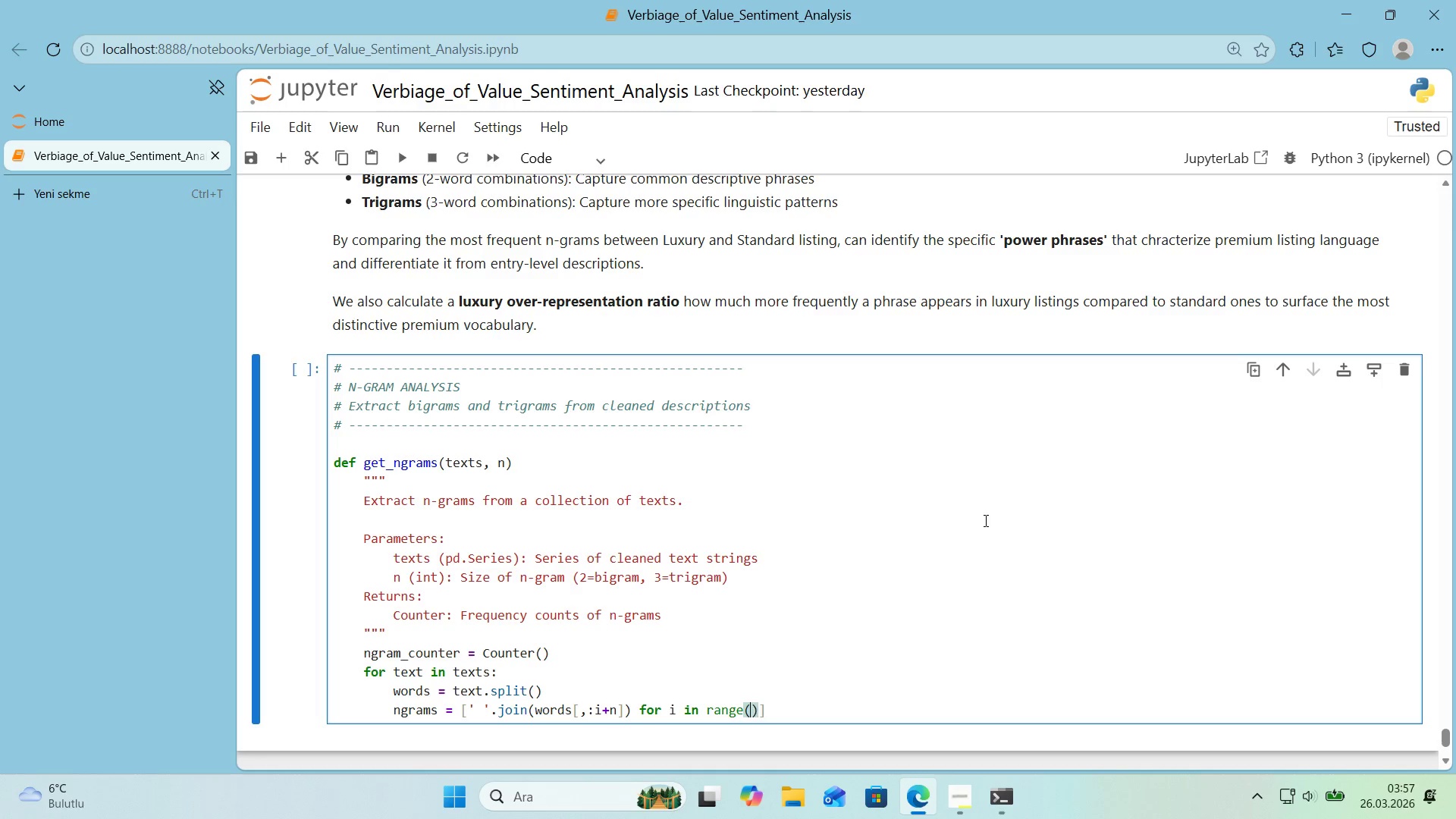 
key(ArrowLeft)
 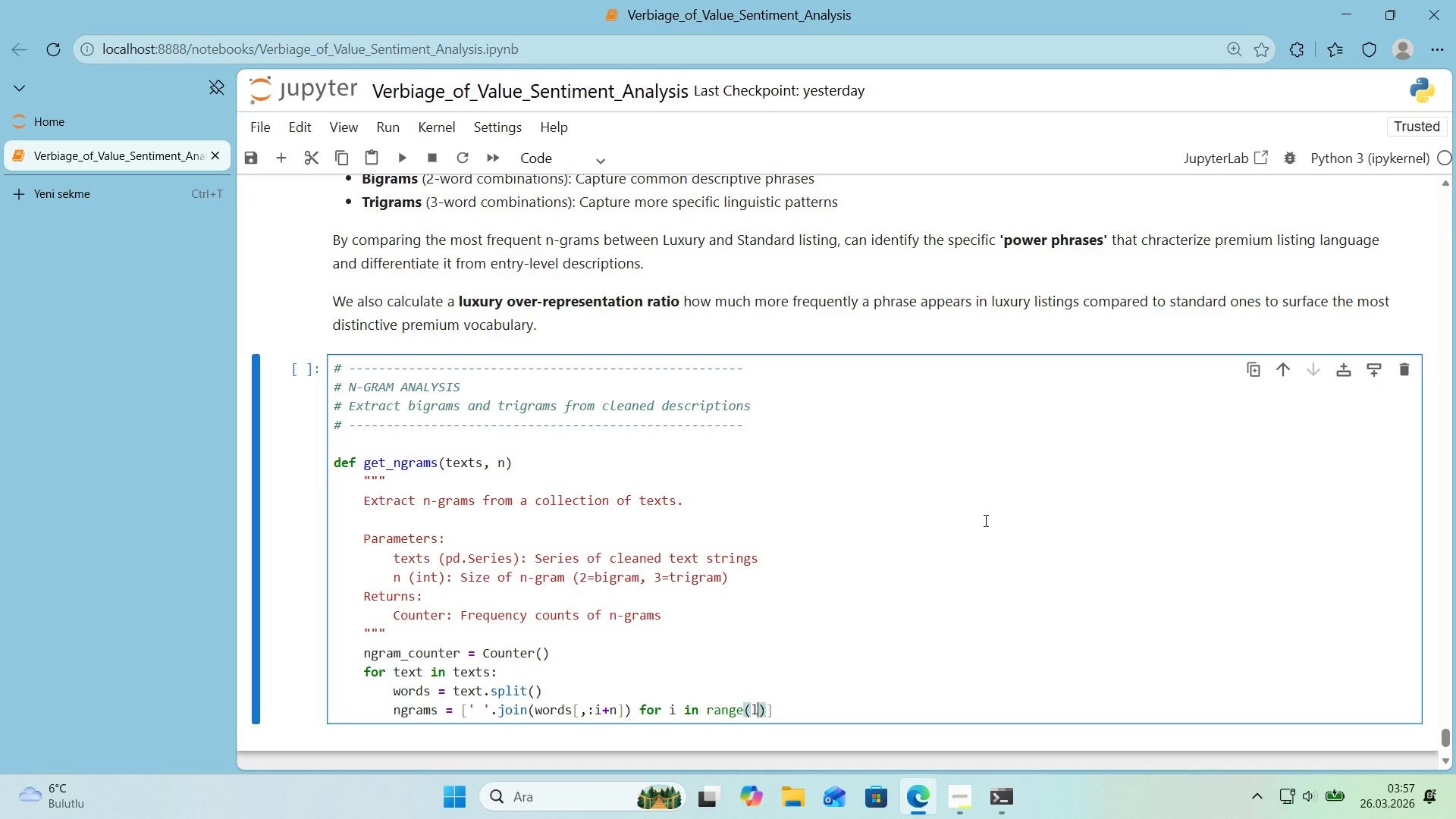 
type(len*()
 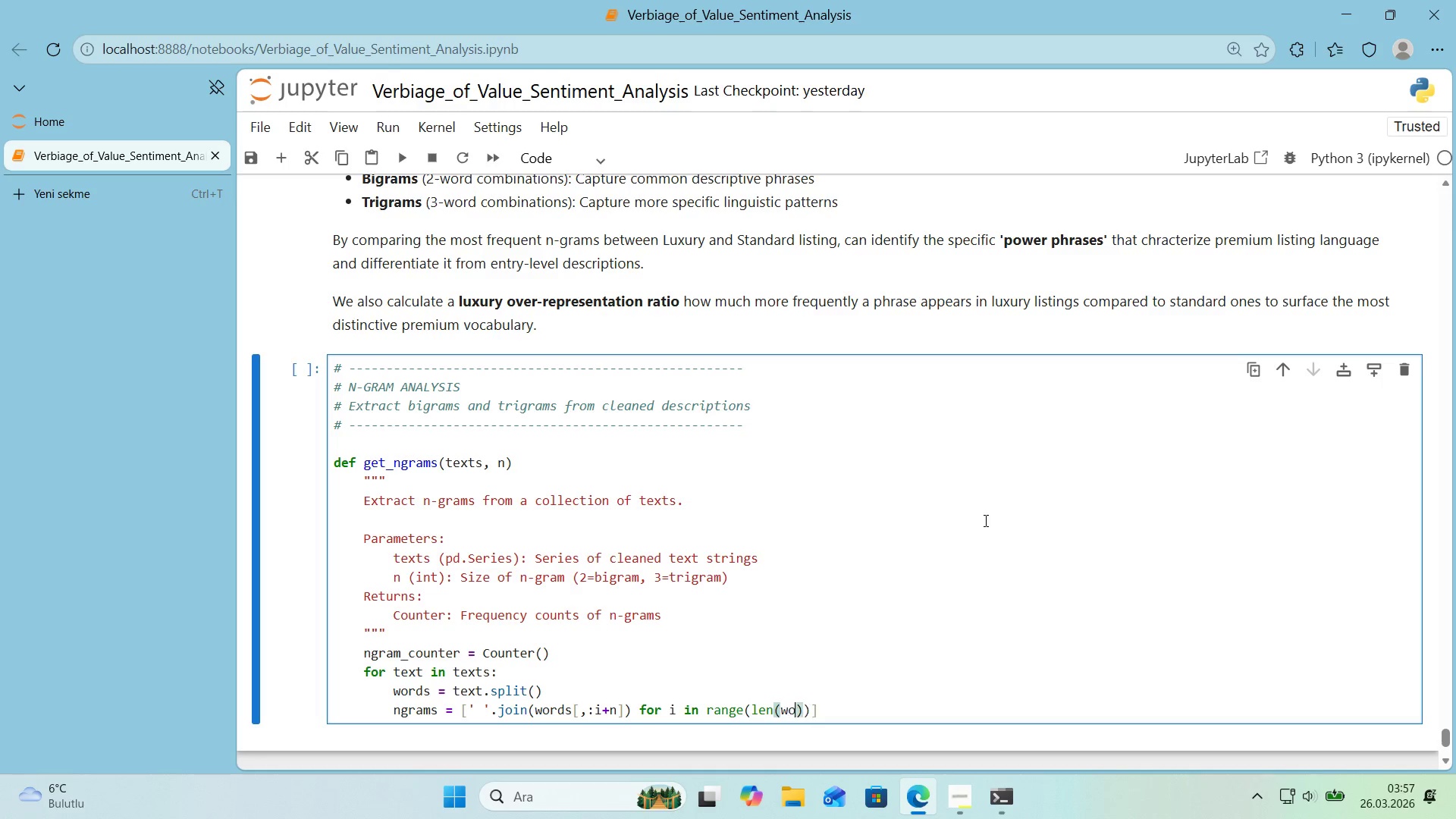 
 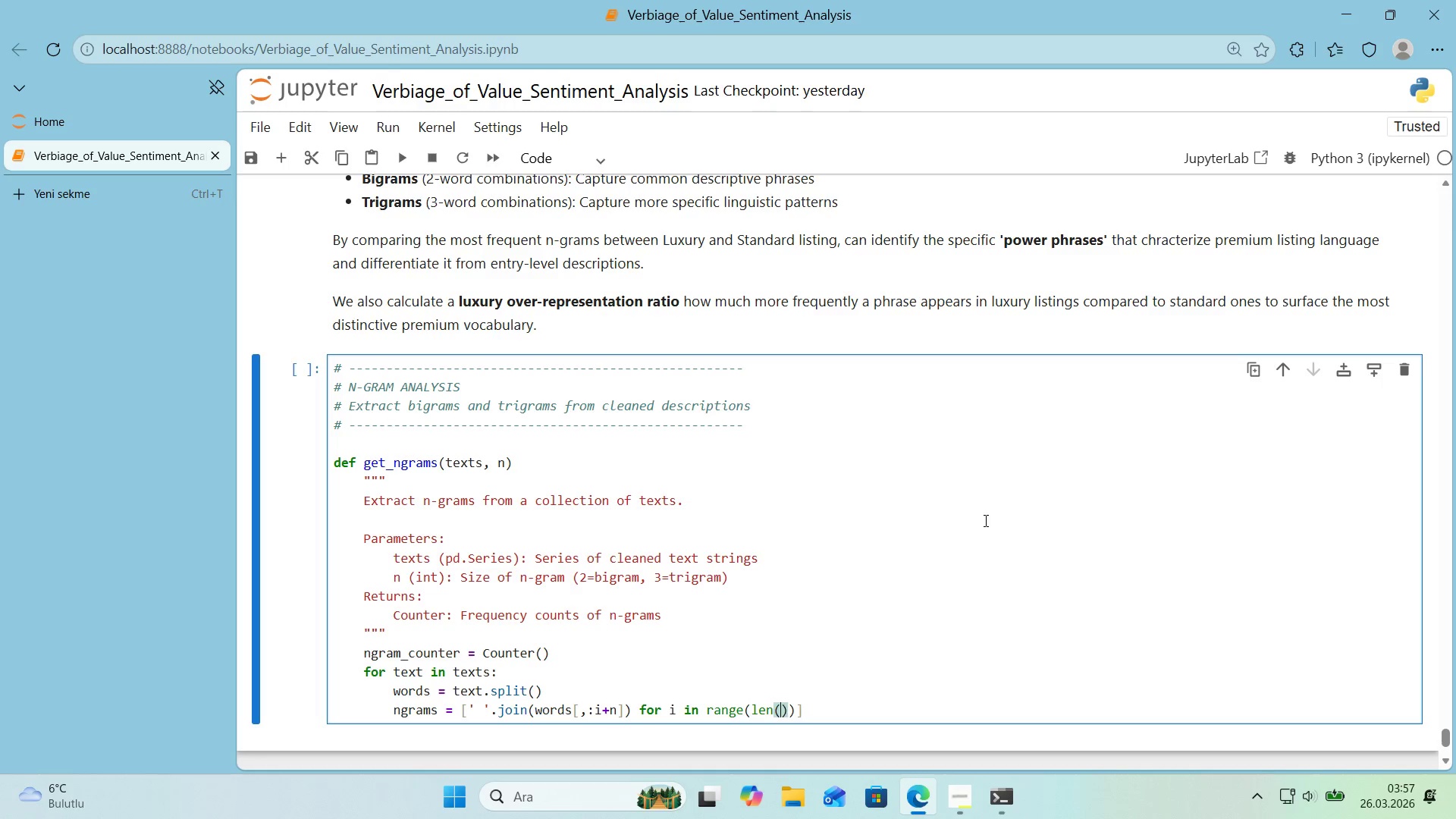 
key(ArrowLeft)
 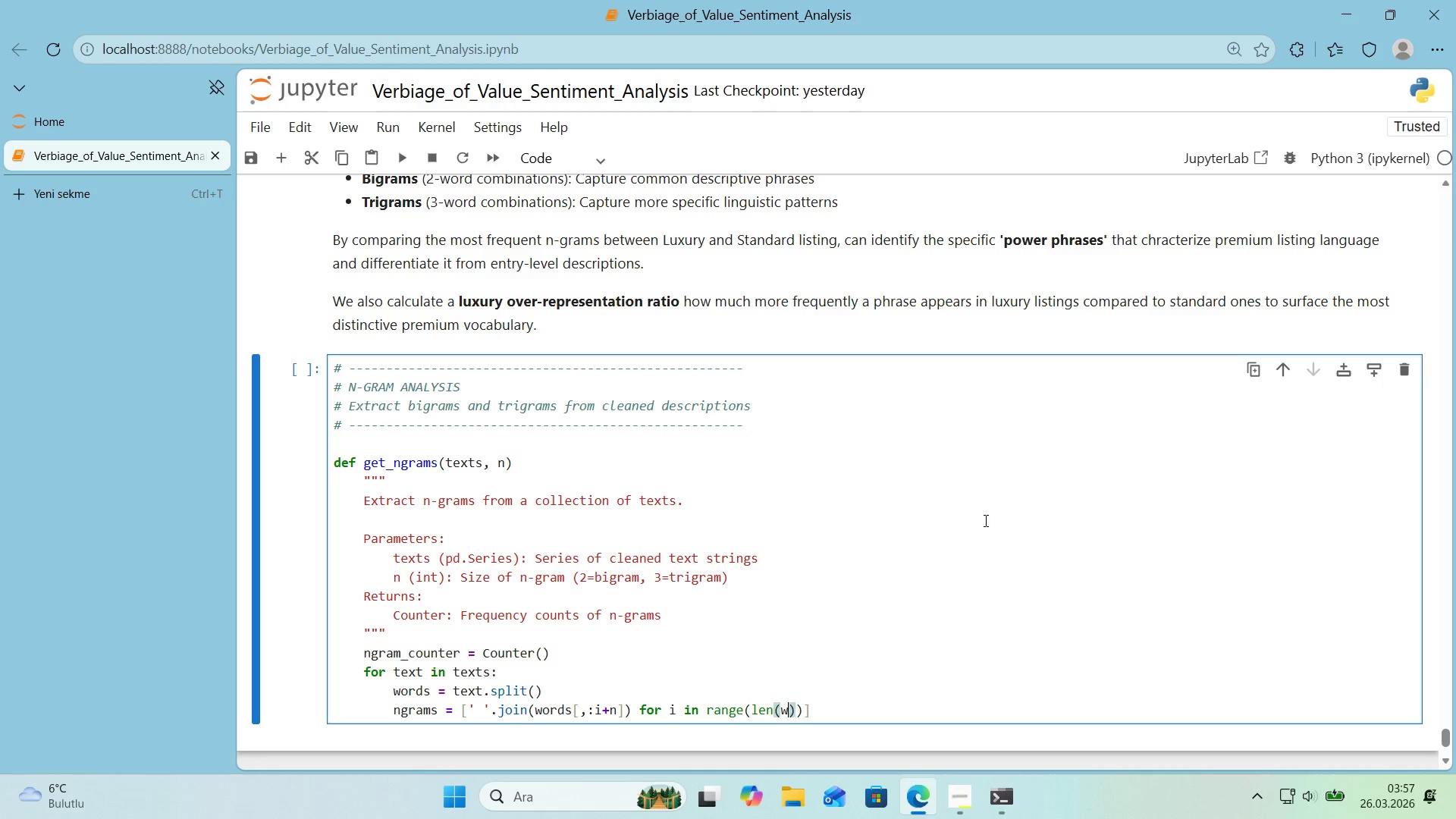 
type(words)
 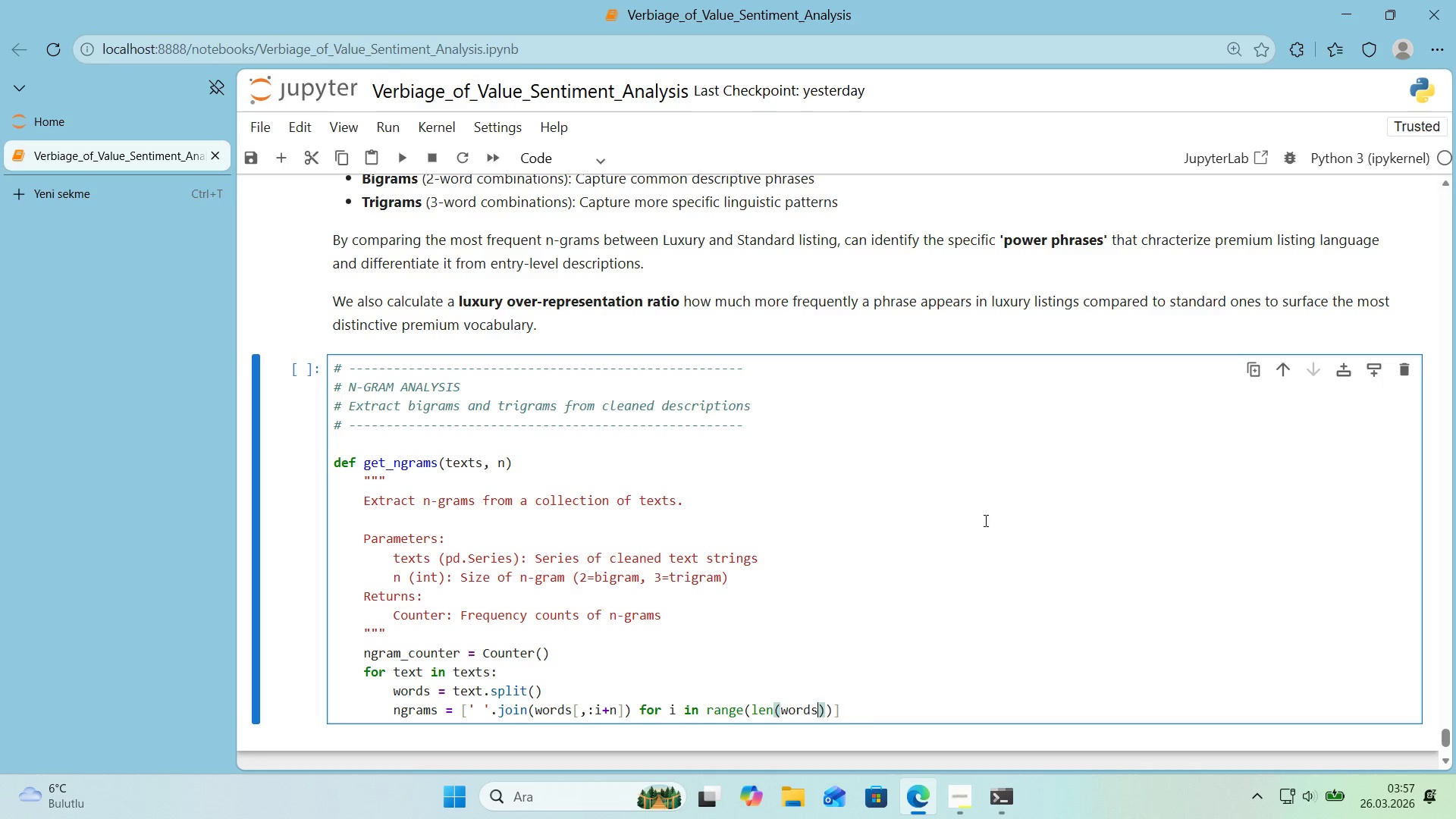 
key(ArrowRight)
 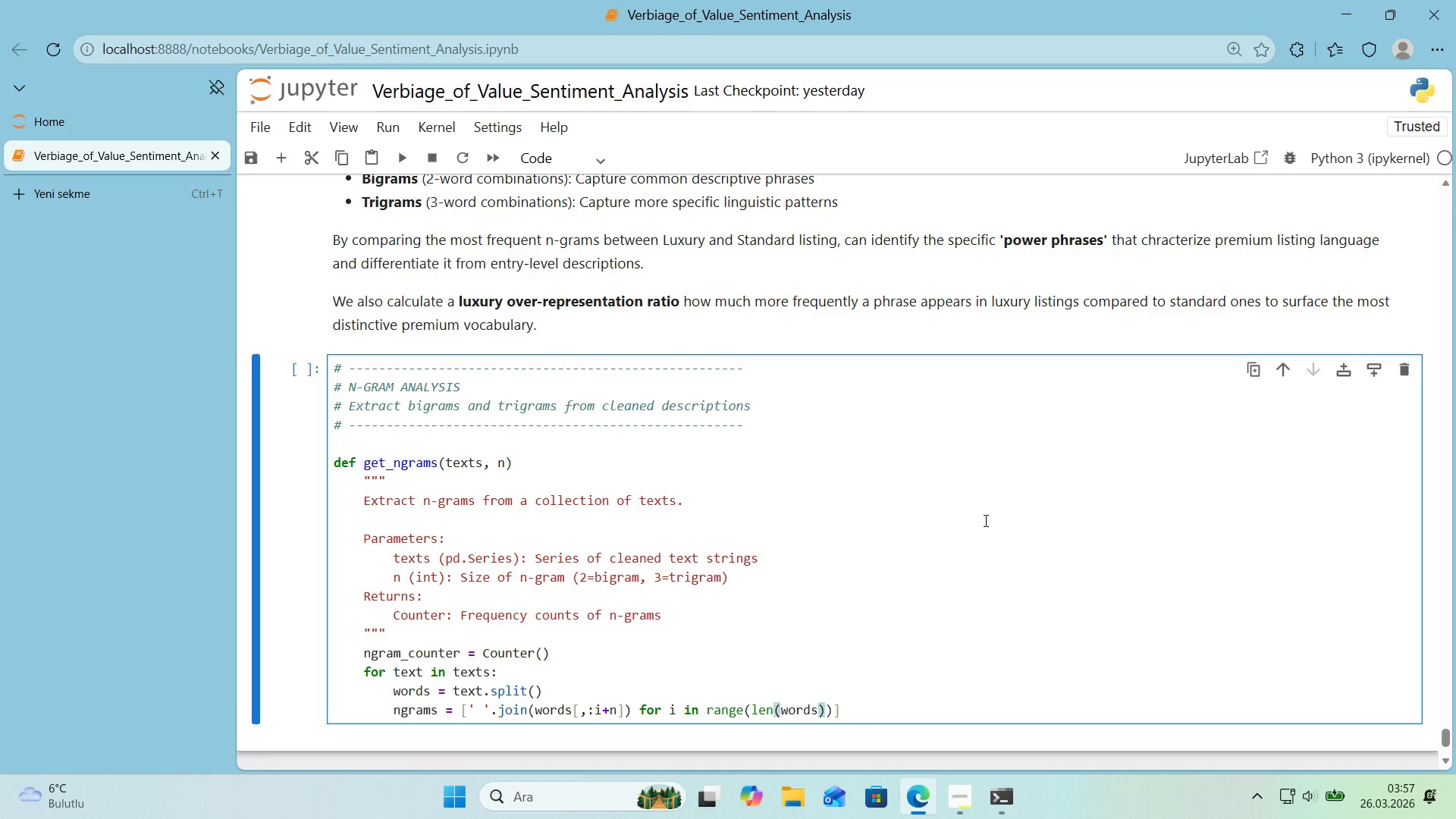 
key(NumpadSubtract)
 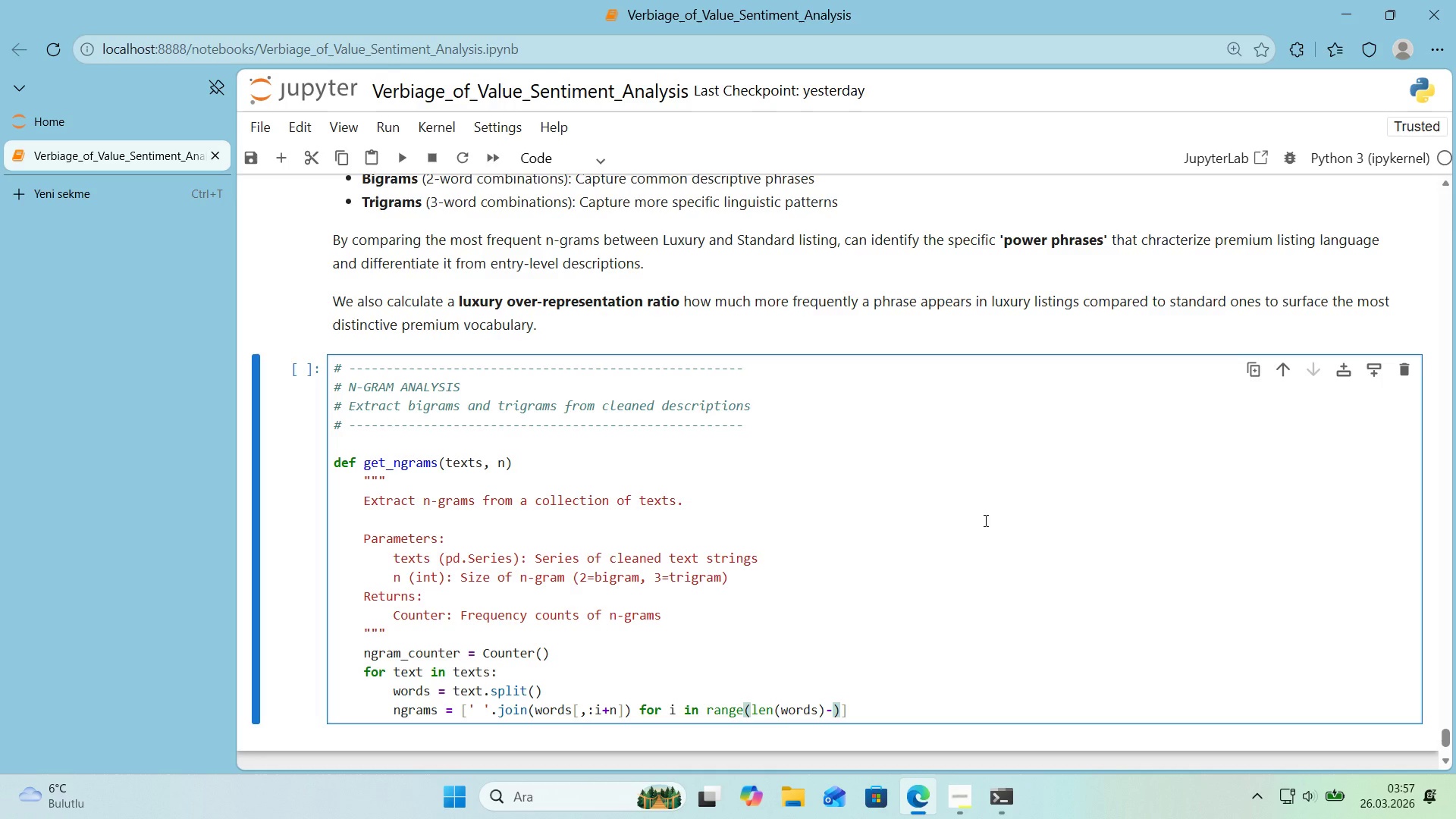 
key(Space)
 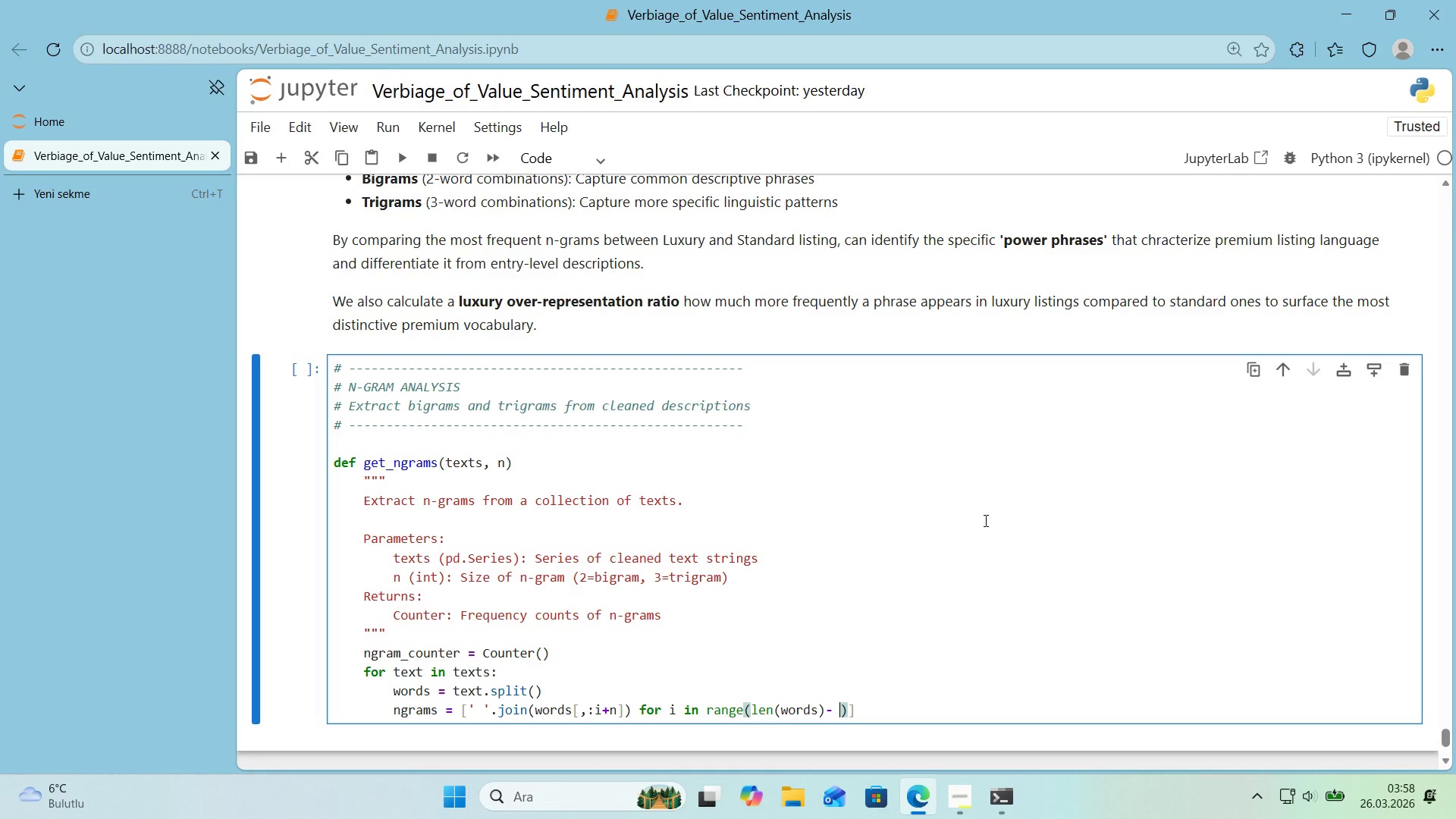 
key(M)
 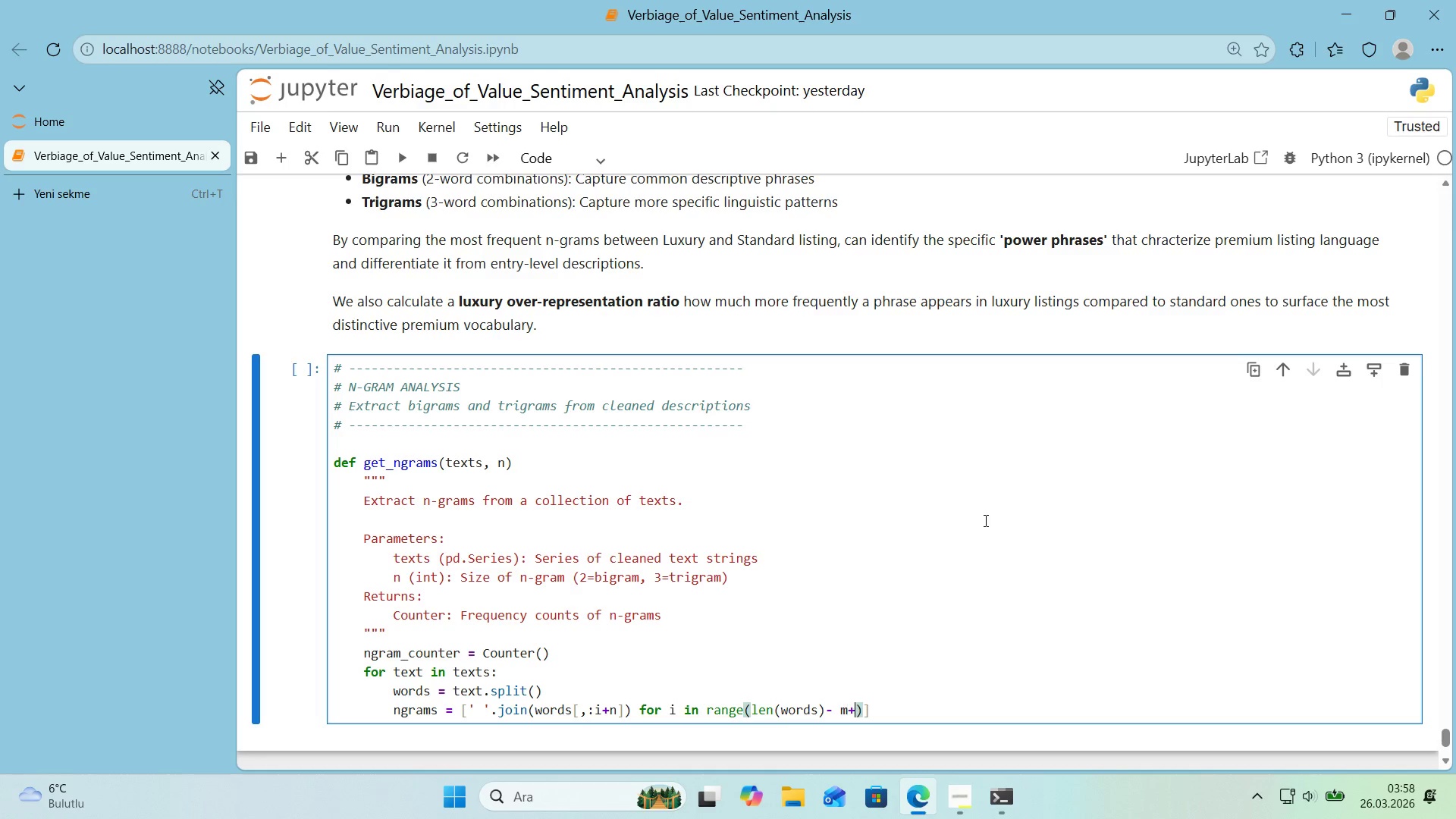 
key(NumpadAdd)
 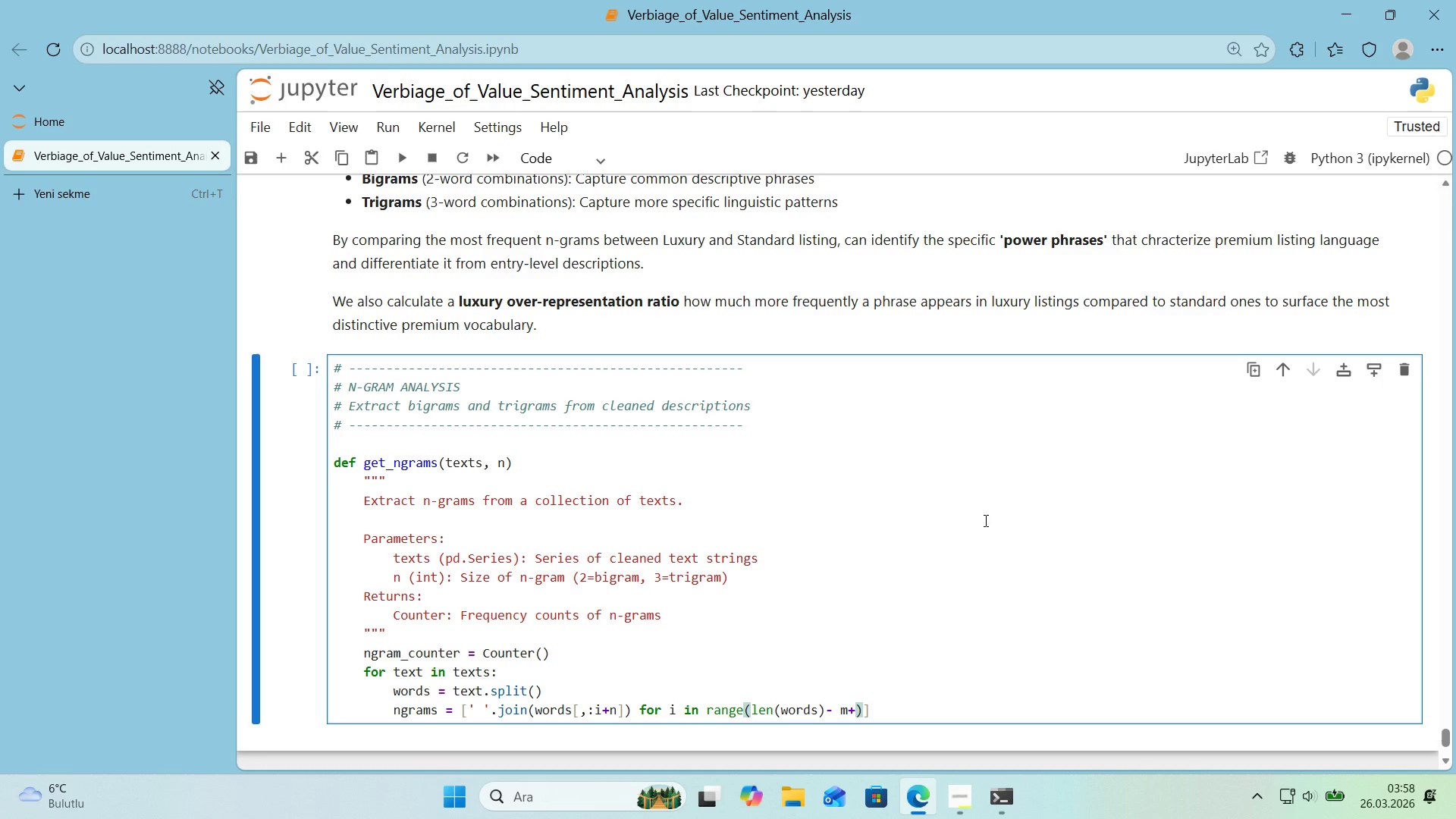 
key(Backspace)
 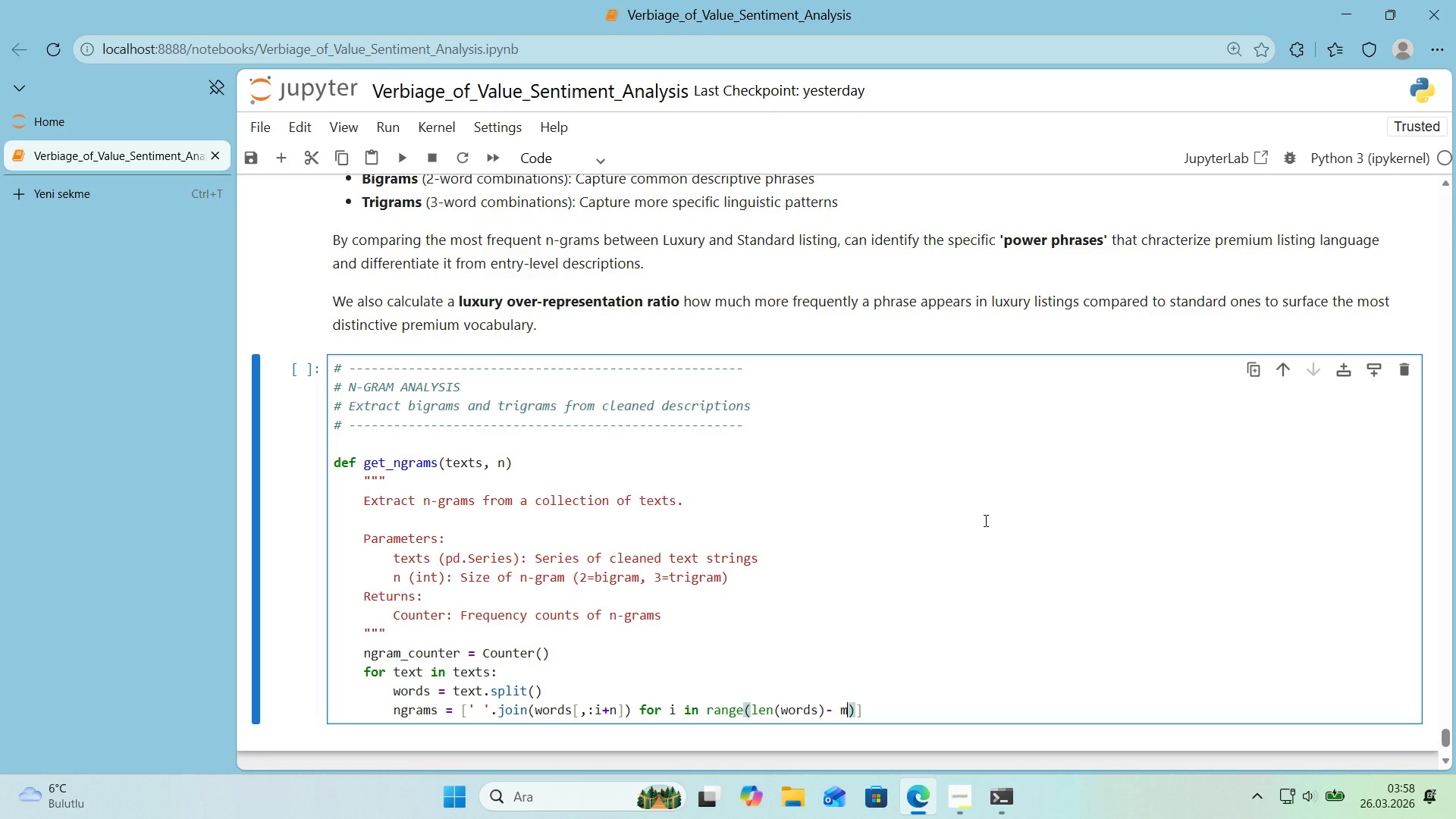 
key(Backspace)
 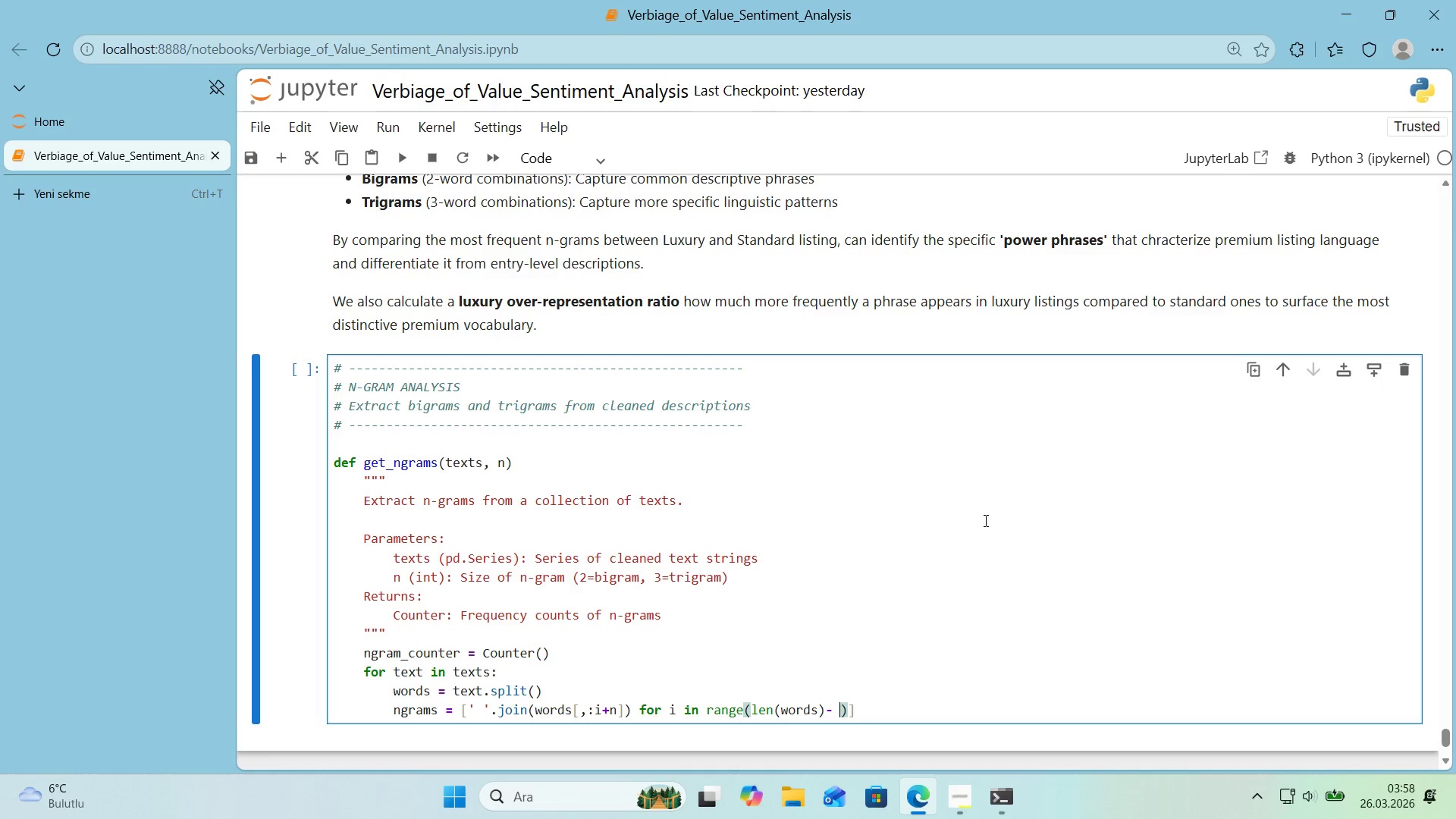 
key(N)
 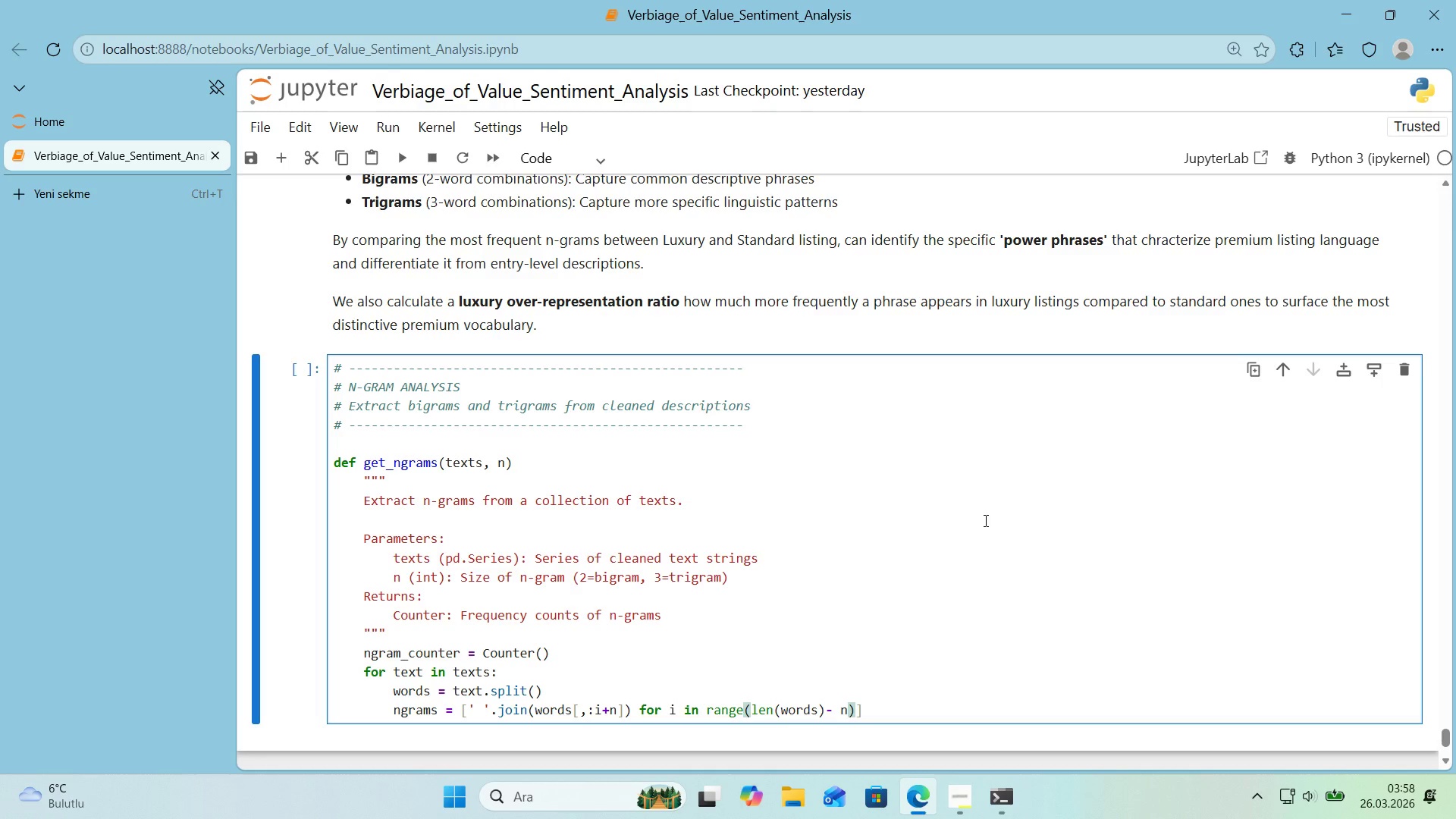 
key(NumpadAdd)
 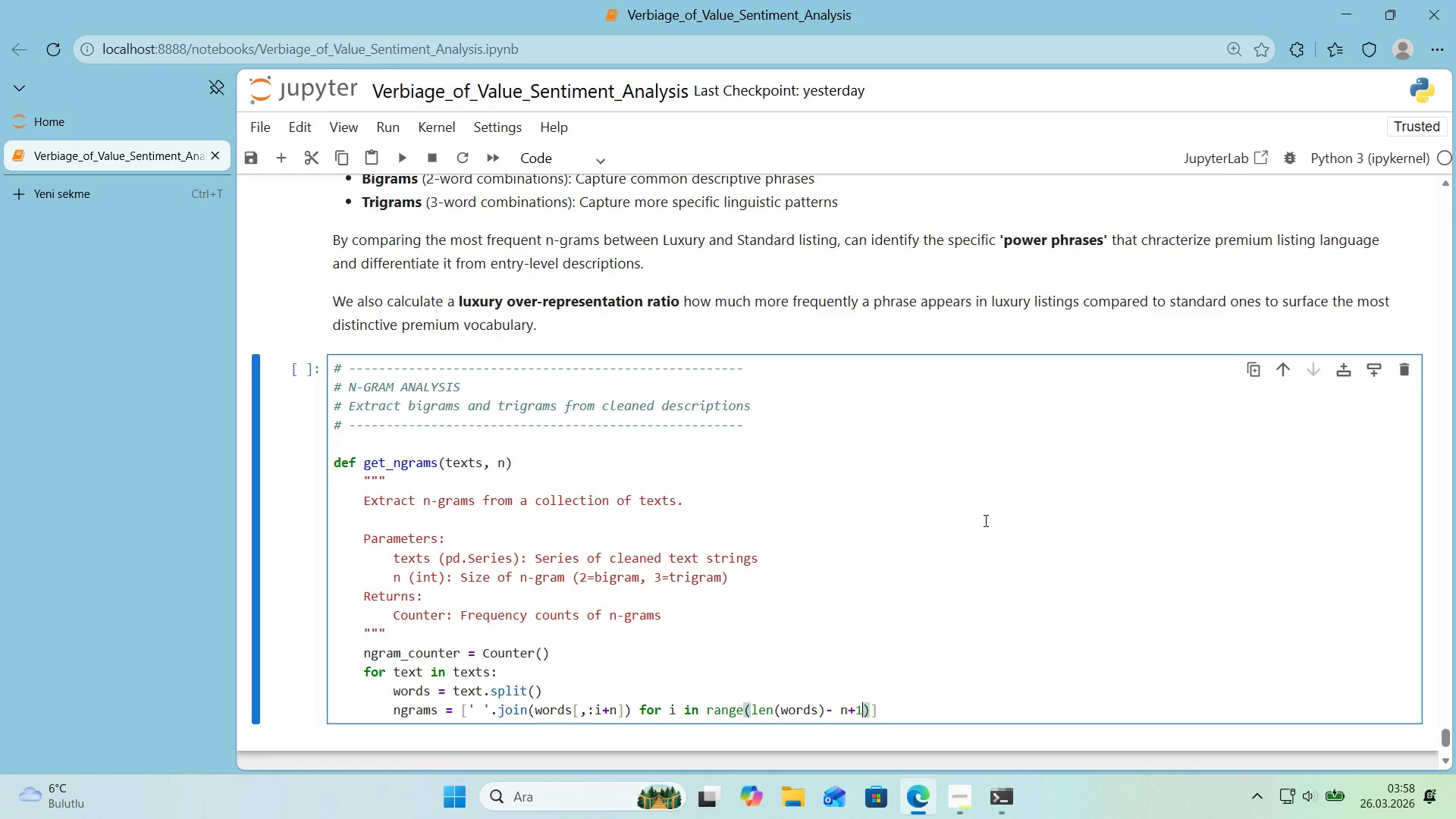 
key(Numpad1)
 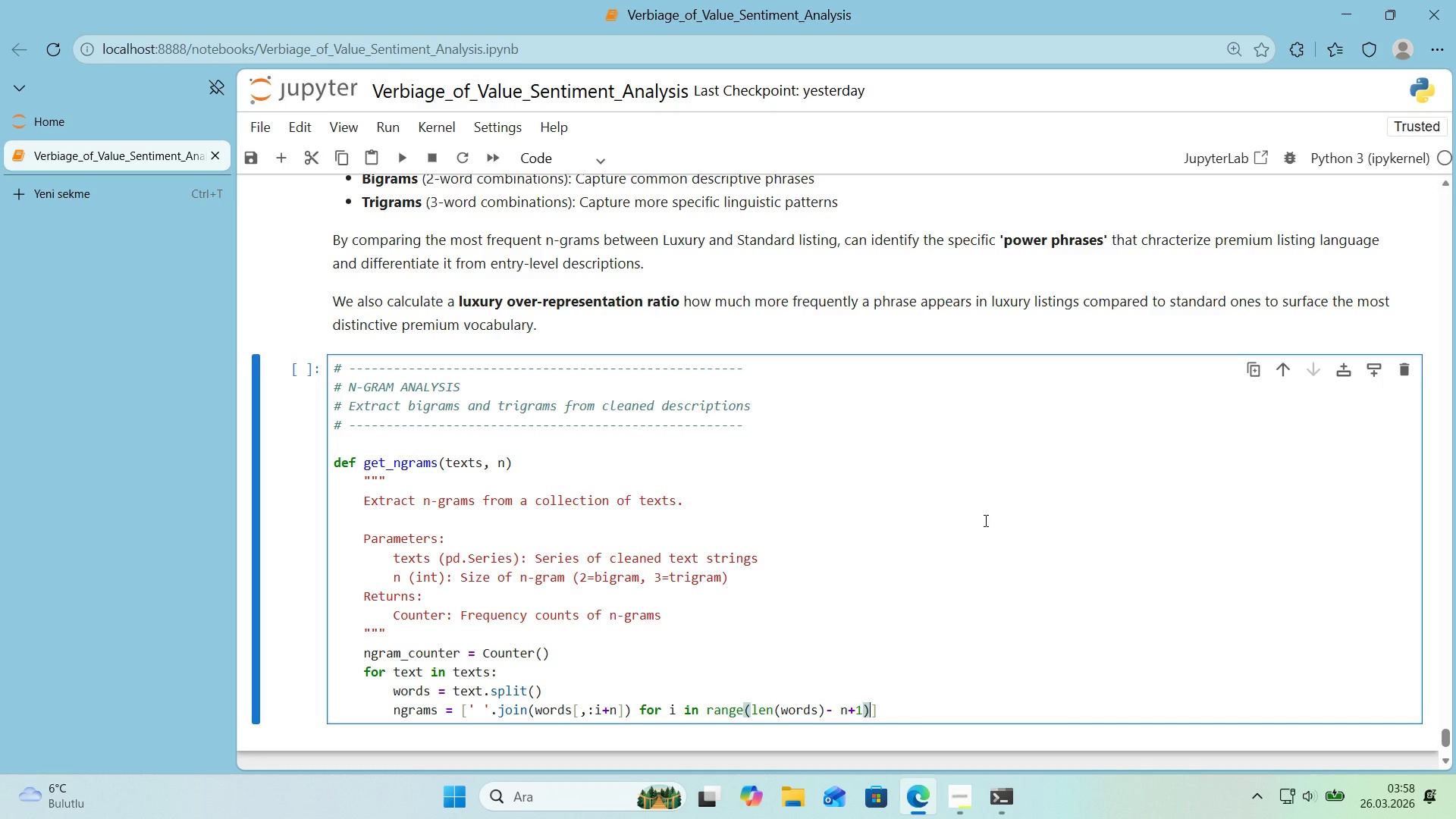 
key(ArrowRight)
 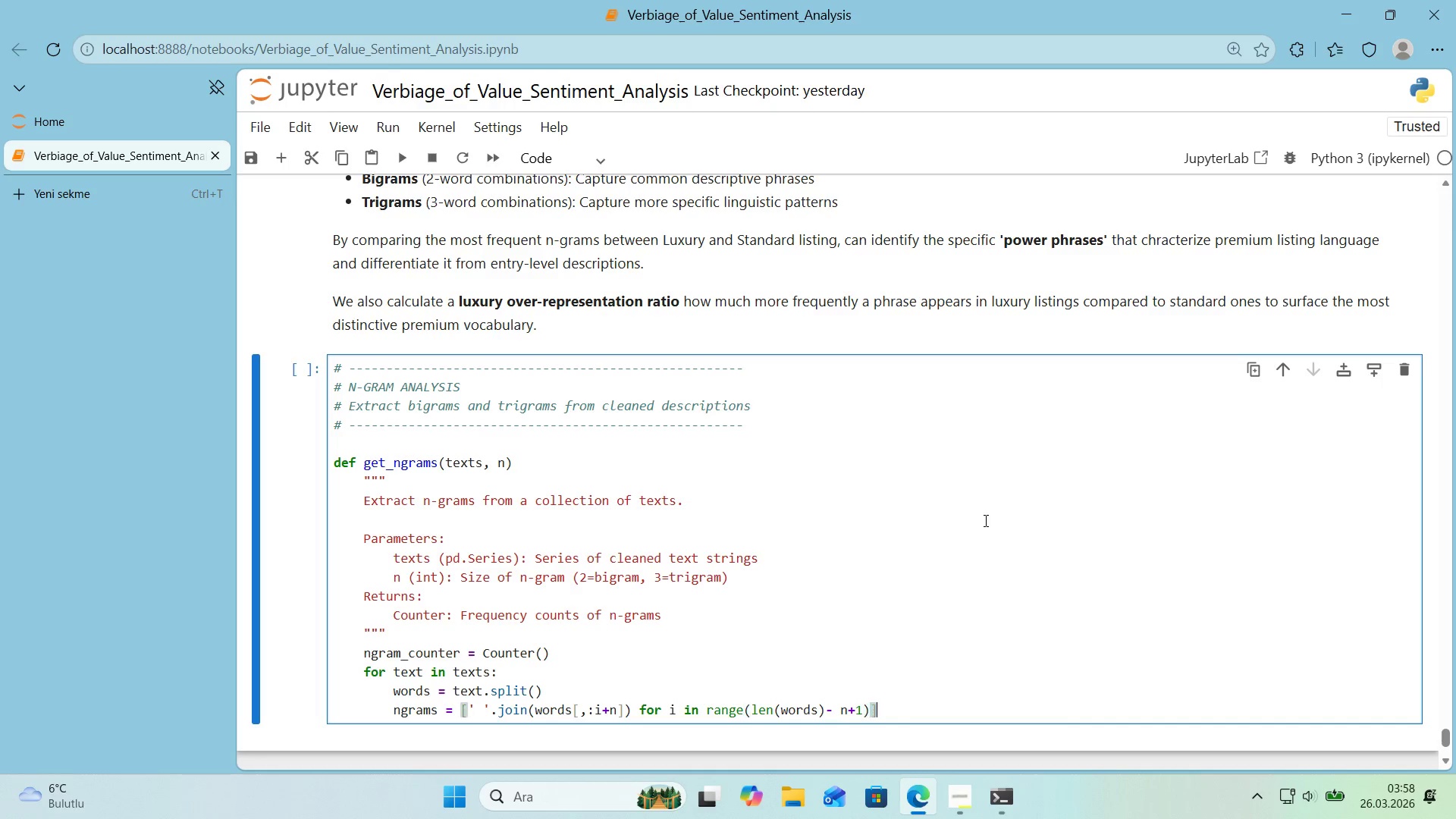 
key(ArrowRight)
 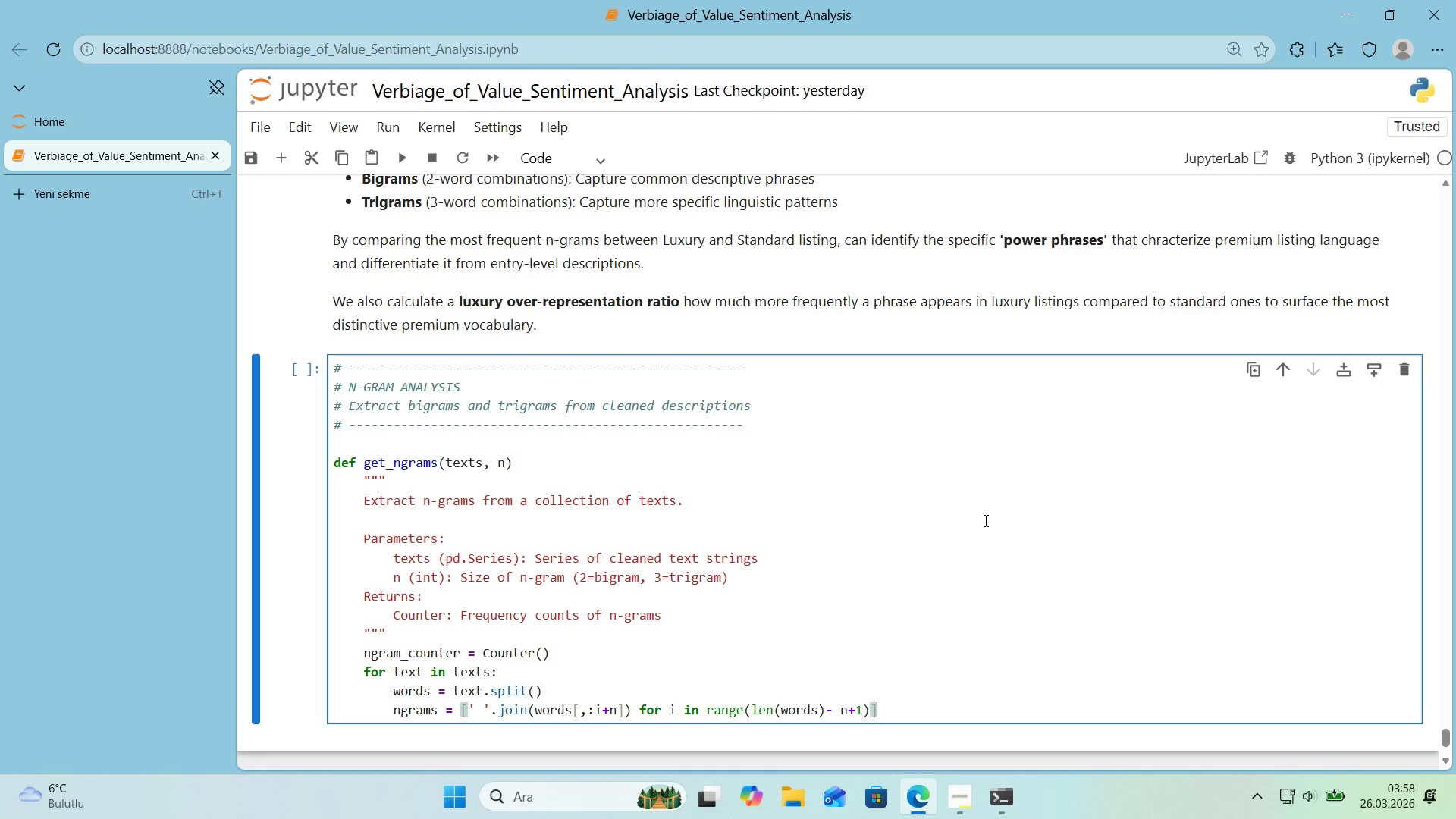 
key(Enter)
 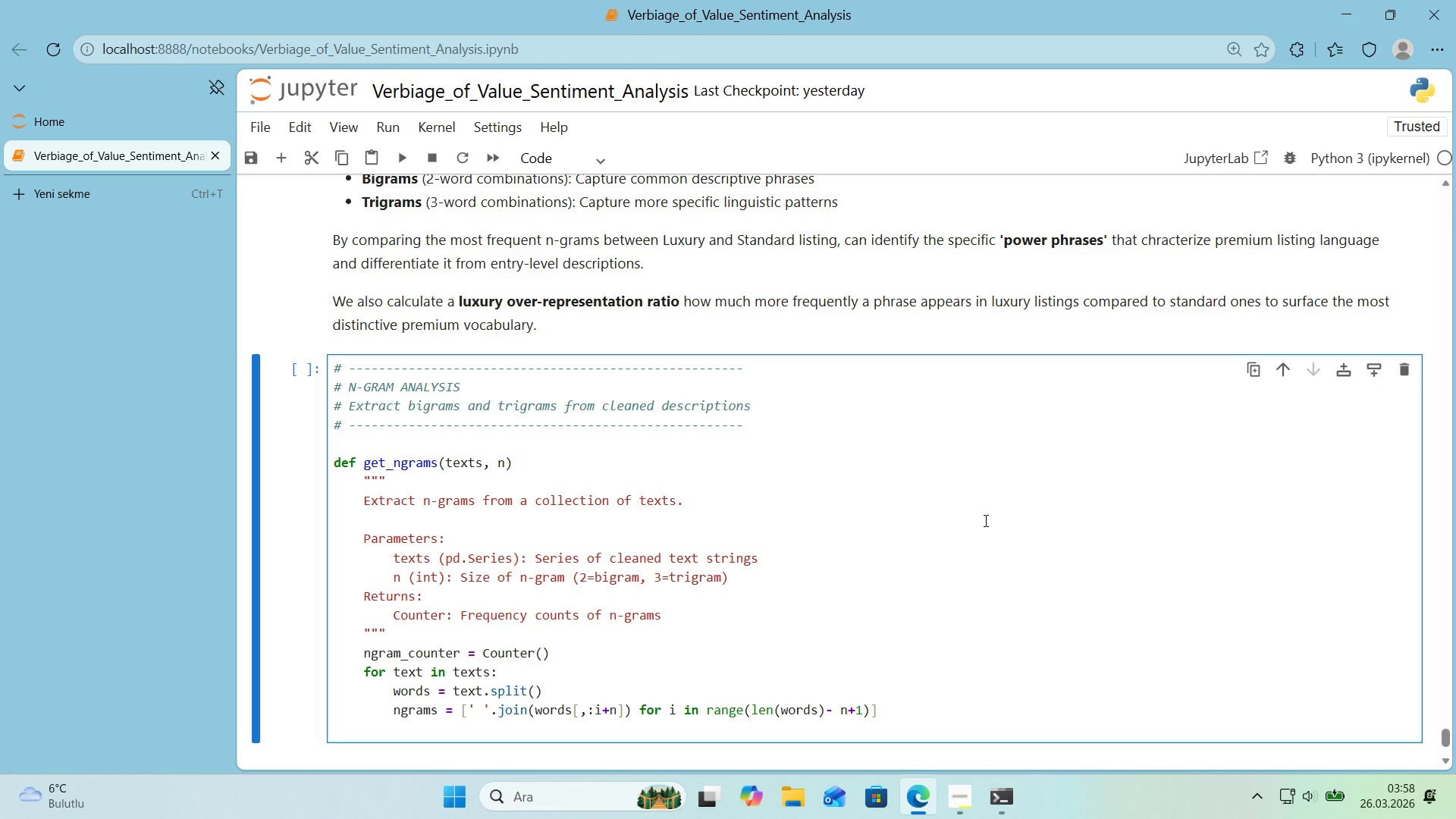 
type(n_gram_c)
key(Backspace)
key(Backspace)
key(Backspace)
key(Backspace)
key(Backspace)
key(Backspace)
key(Backspace)
type(bf)
key(Backspace)
key(Backspace)
type(gram_counter.update*()
 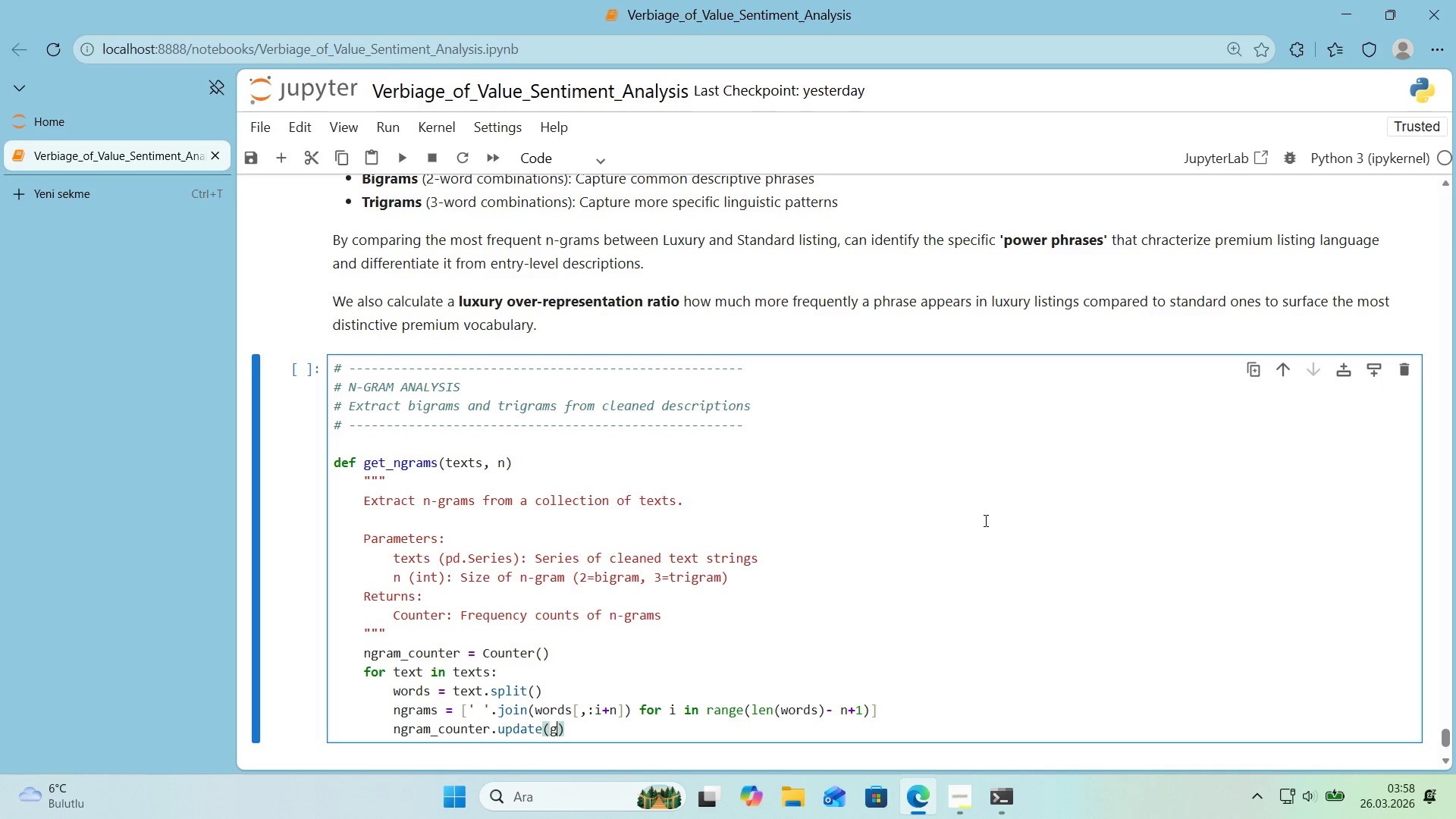 
 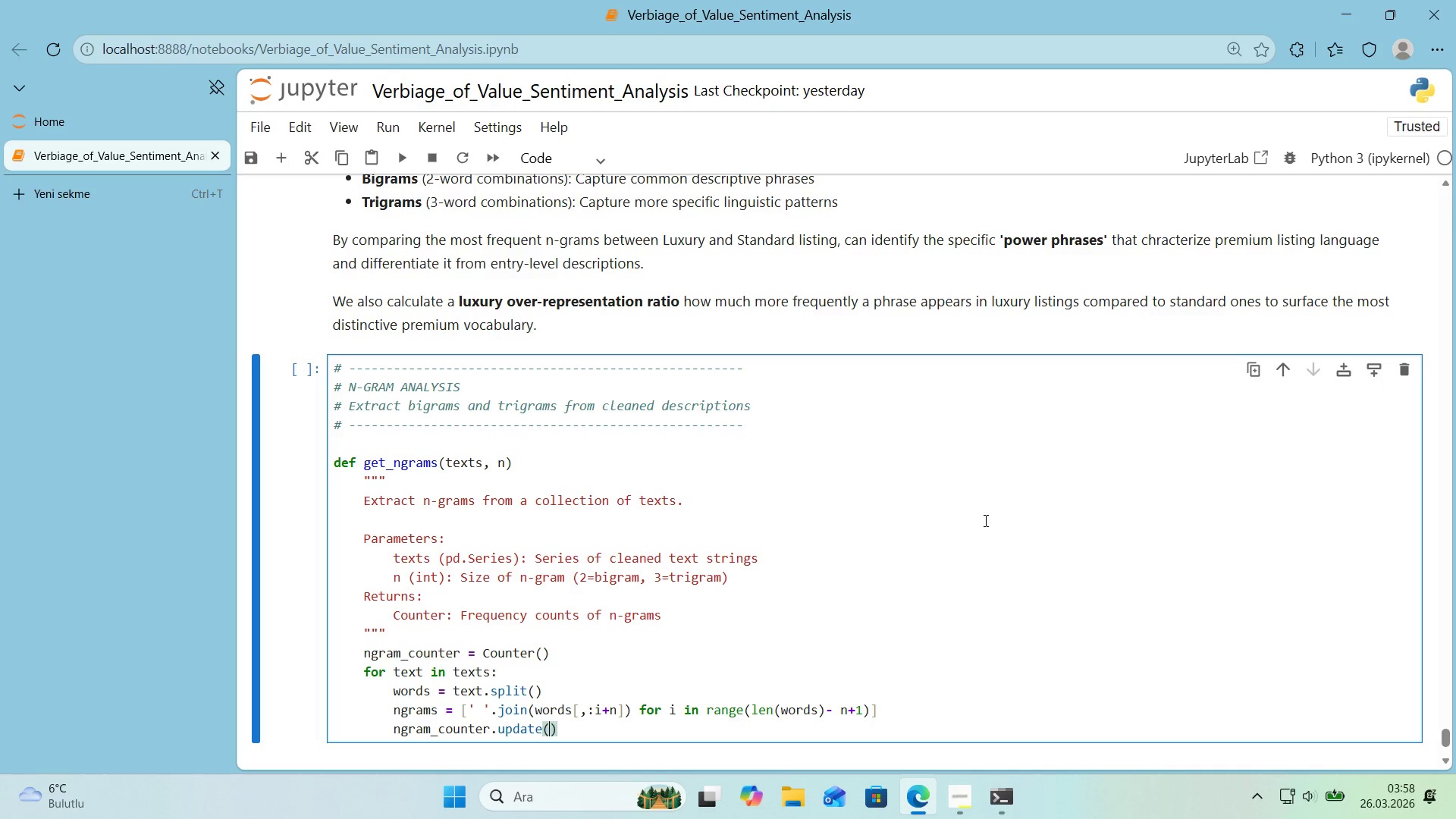 
key(ArrowLeft)
 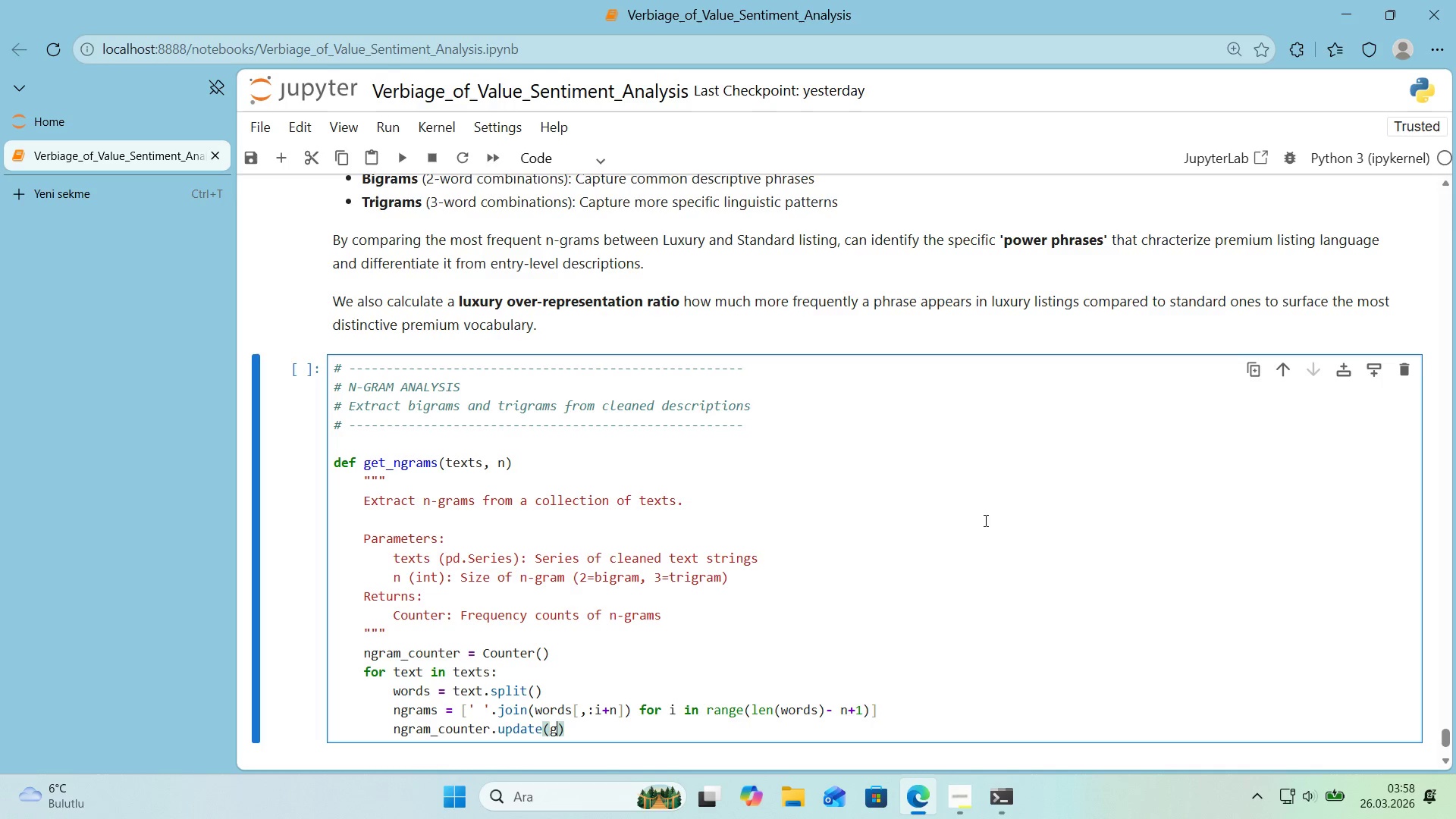 
type(g)
key(Backspace)
type(ngra)
 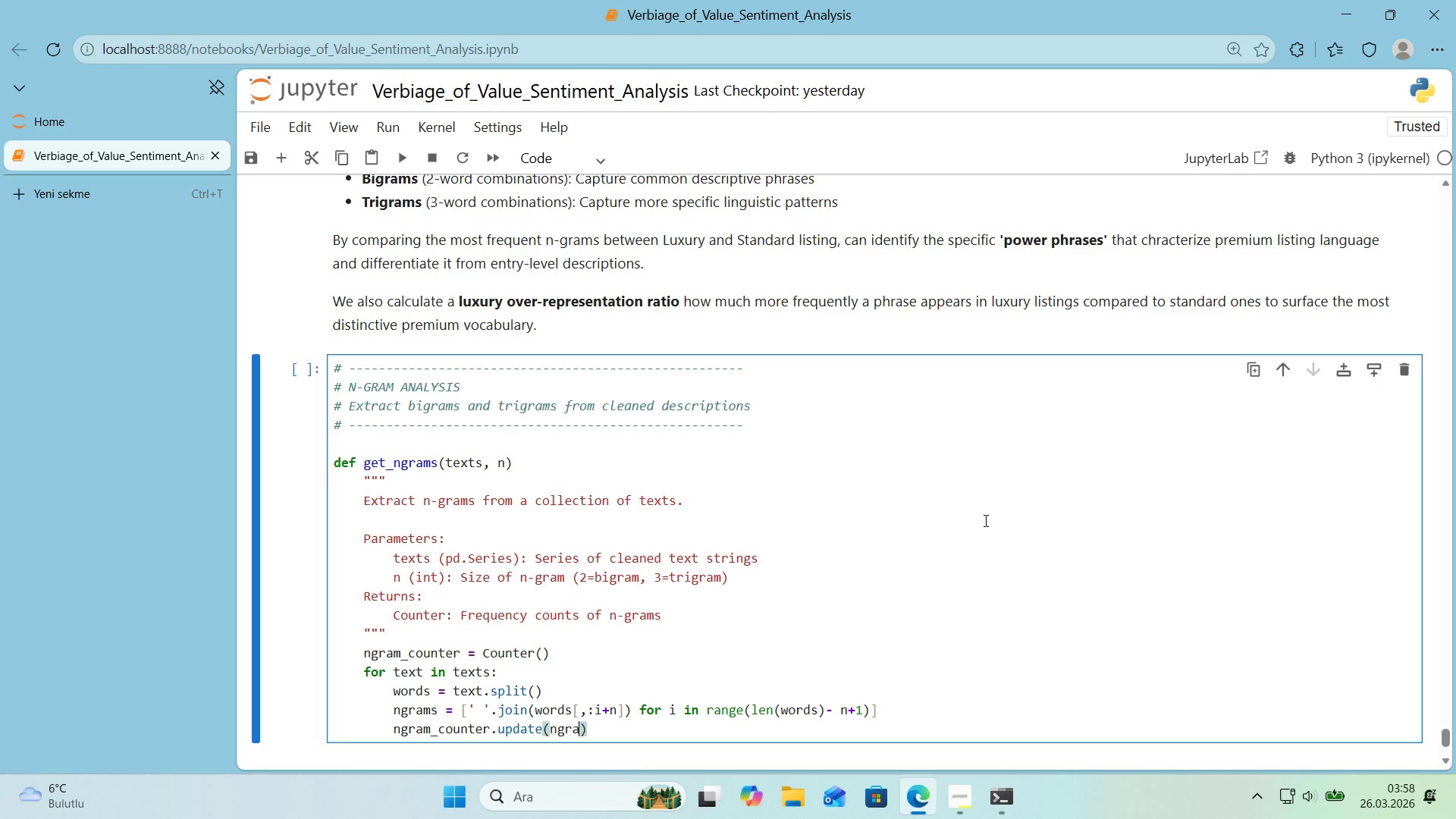 
scroll: coordinate [979, 522], scroll_direction: down, amount: 1.0
 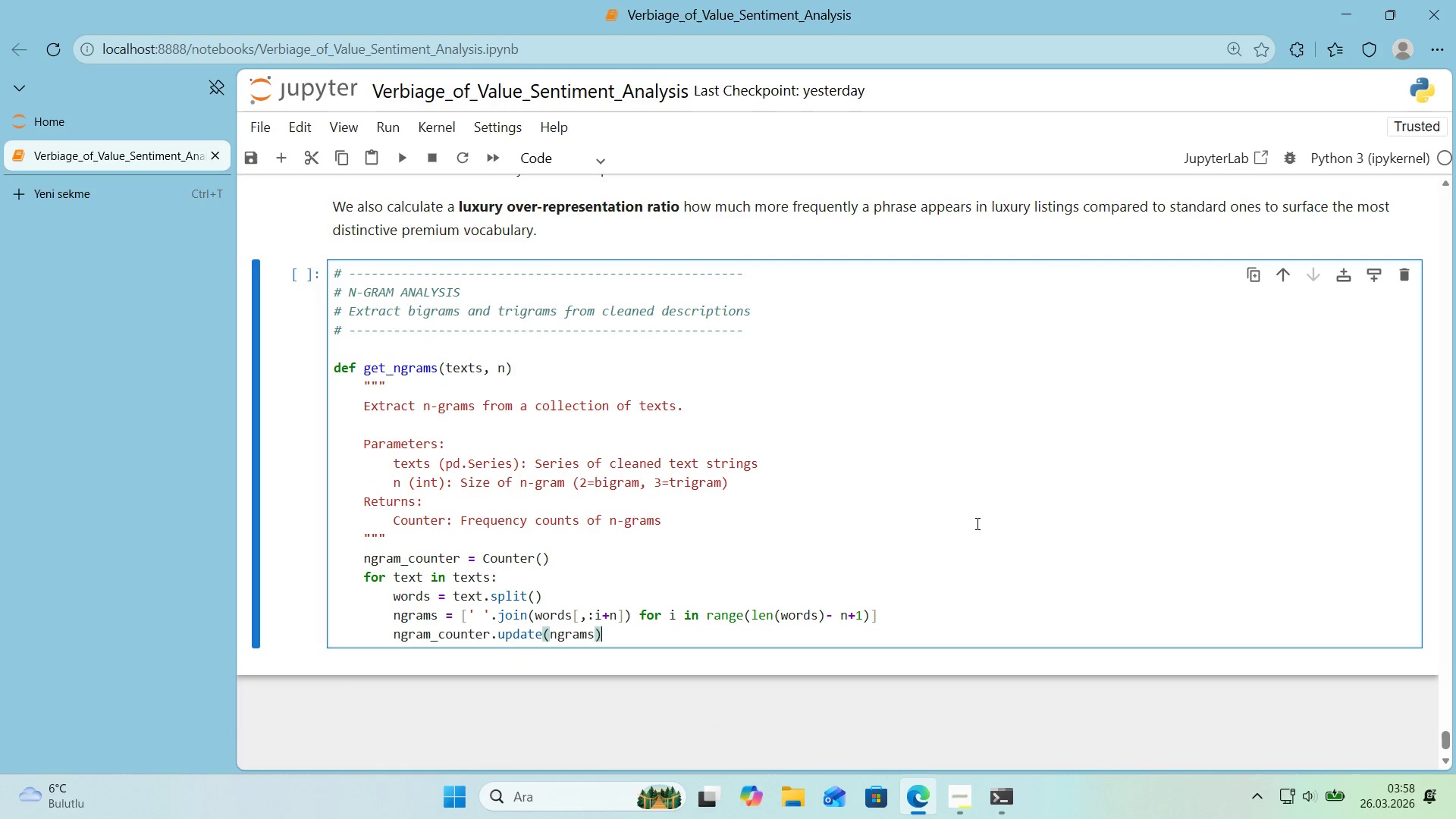 
type(ms)
 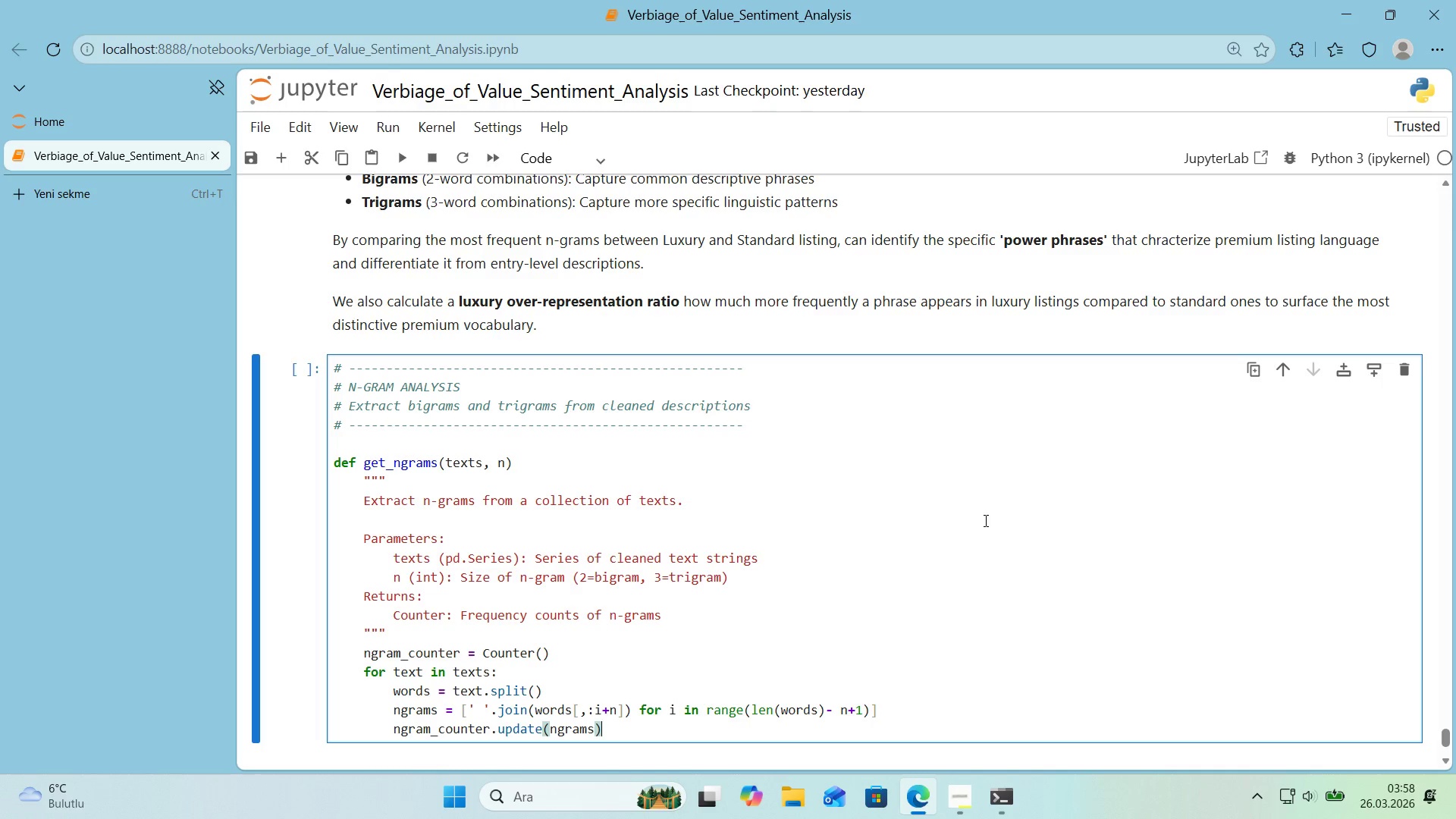 
key(ArrowRight)
 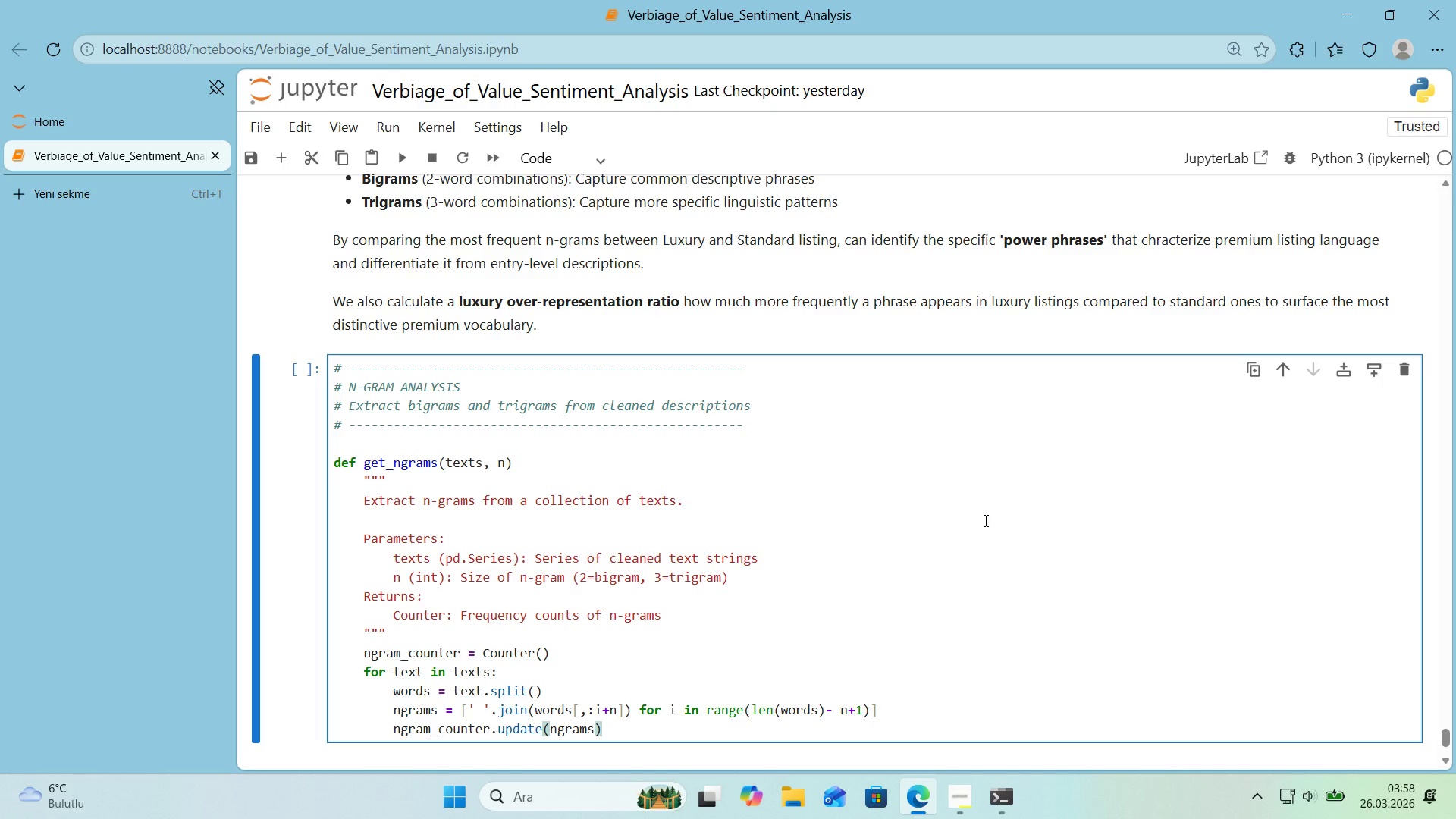 
key(Enter)
 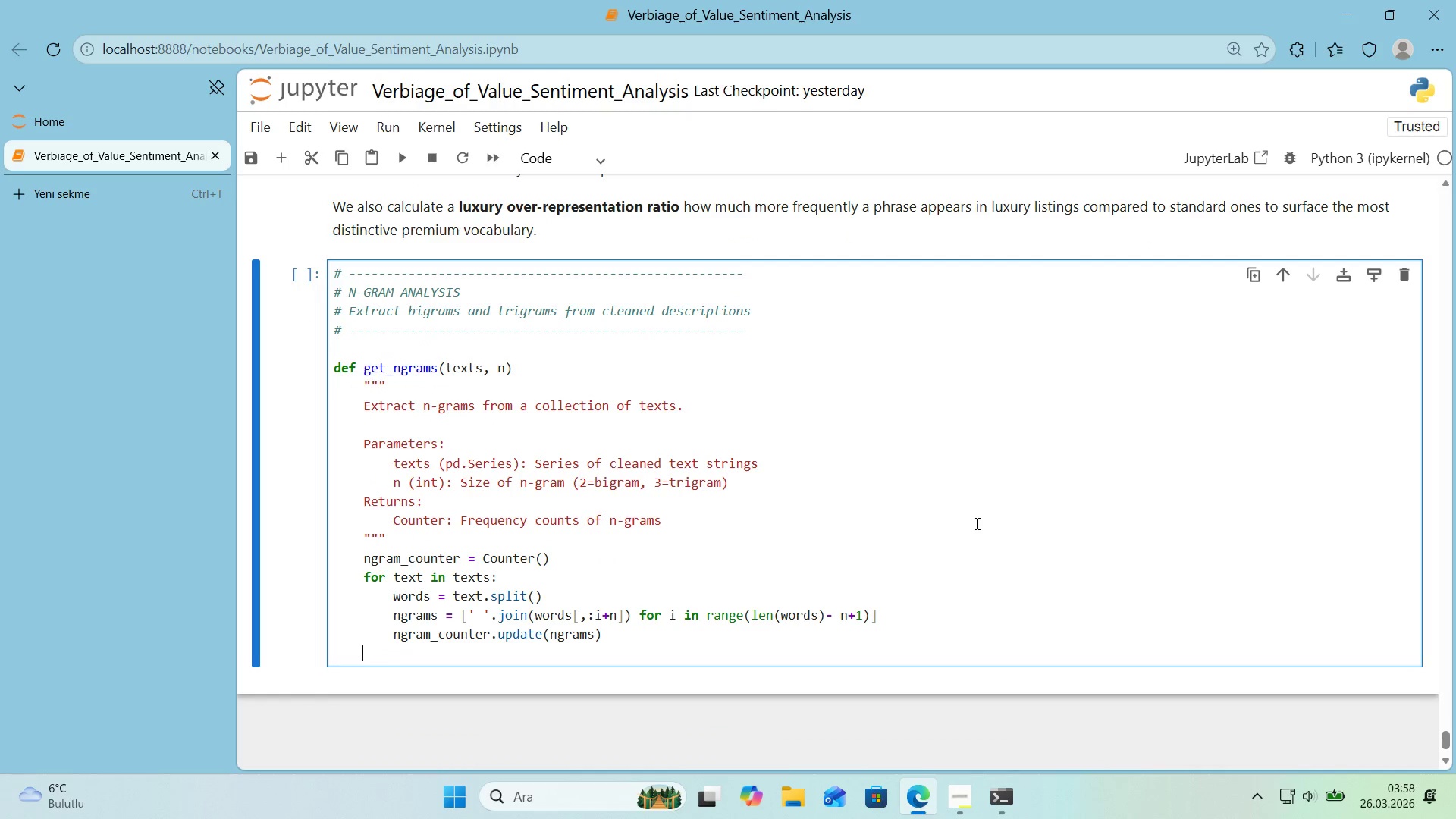 
key(Backspace)
type(return ngram_counter)
 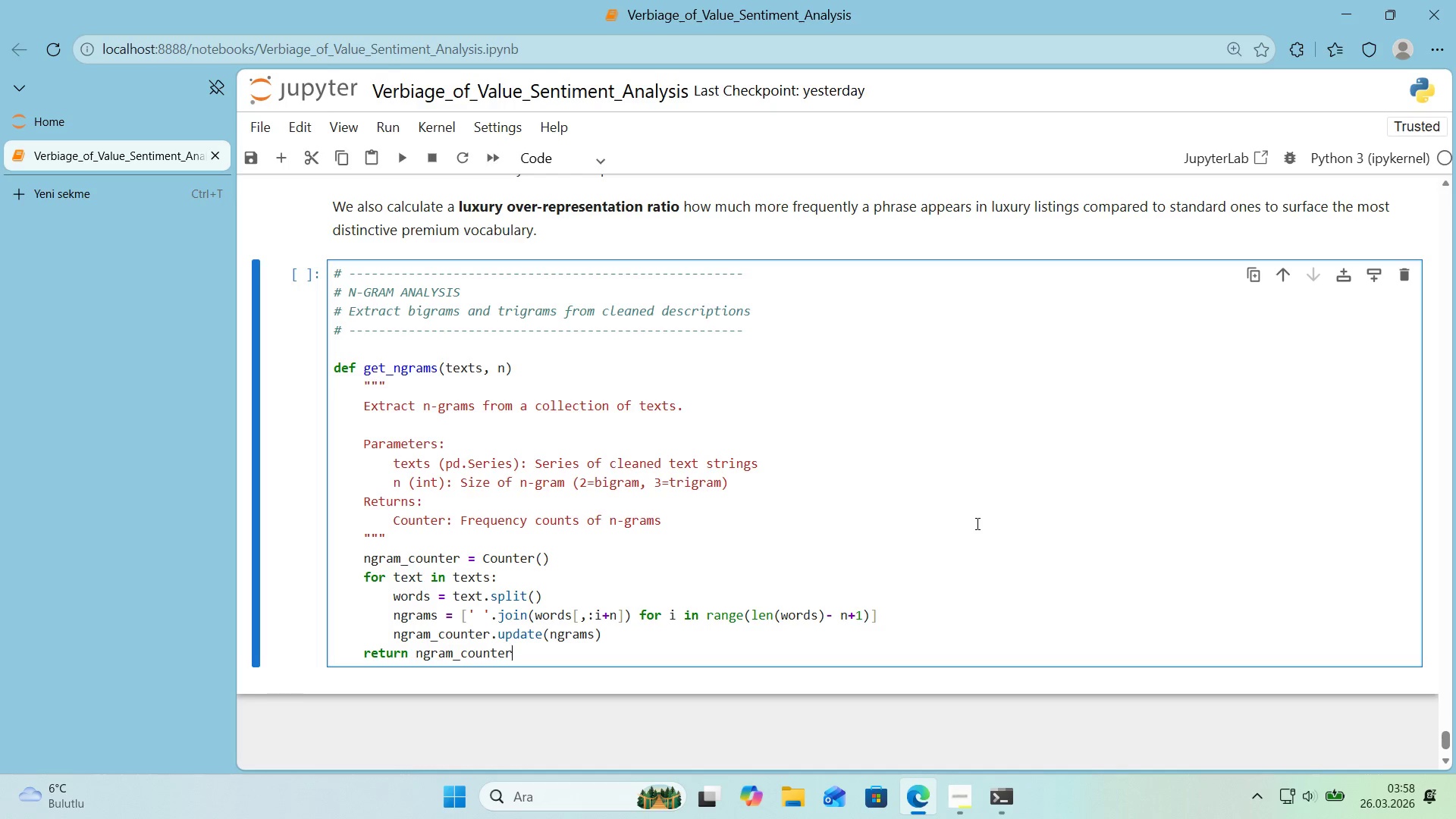 
key(Enter)
 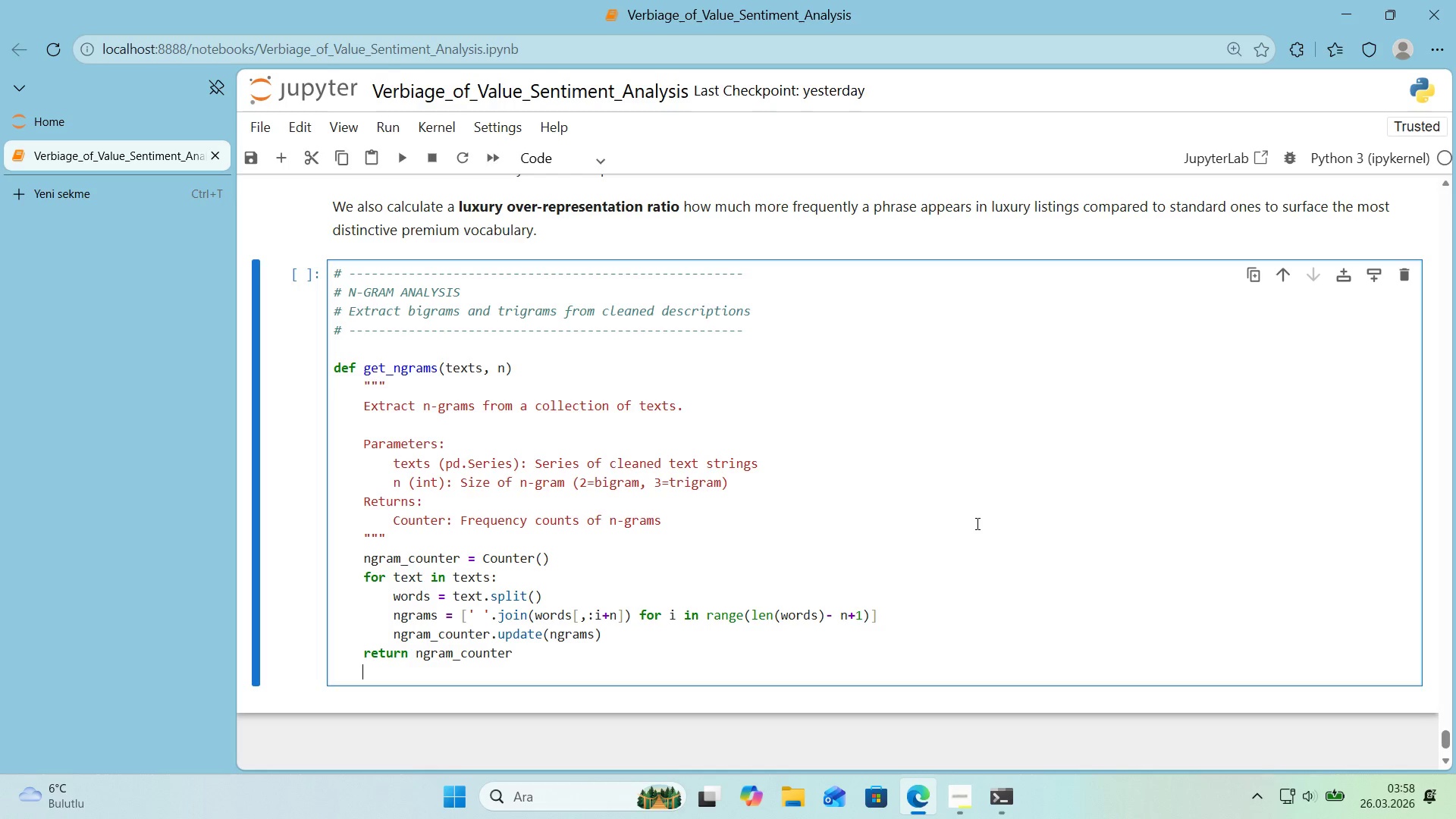 
key(Backspace)
 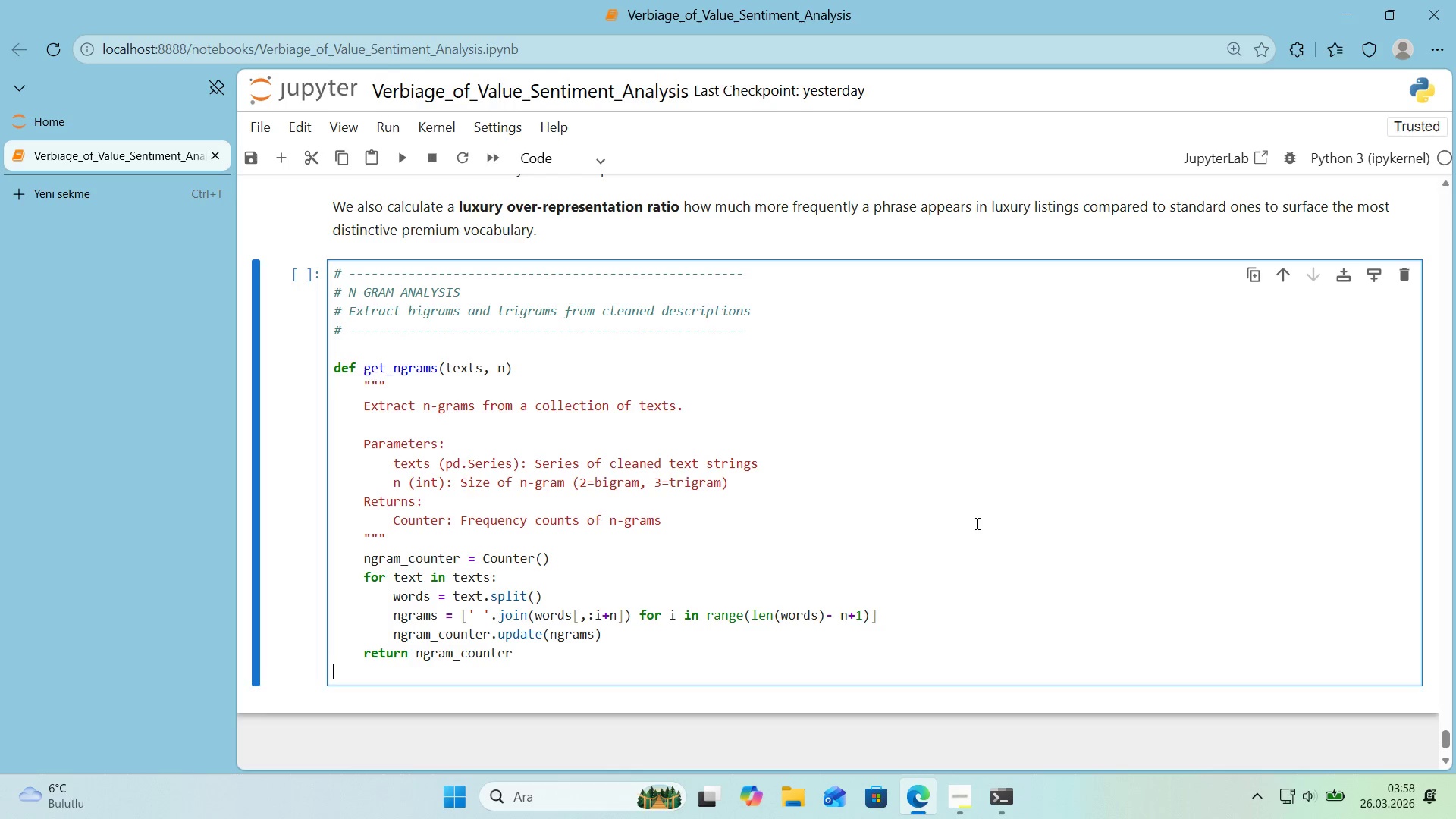 
key(Enter)
 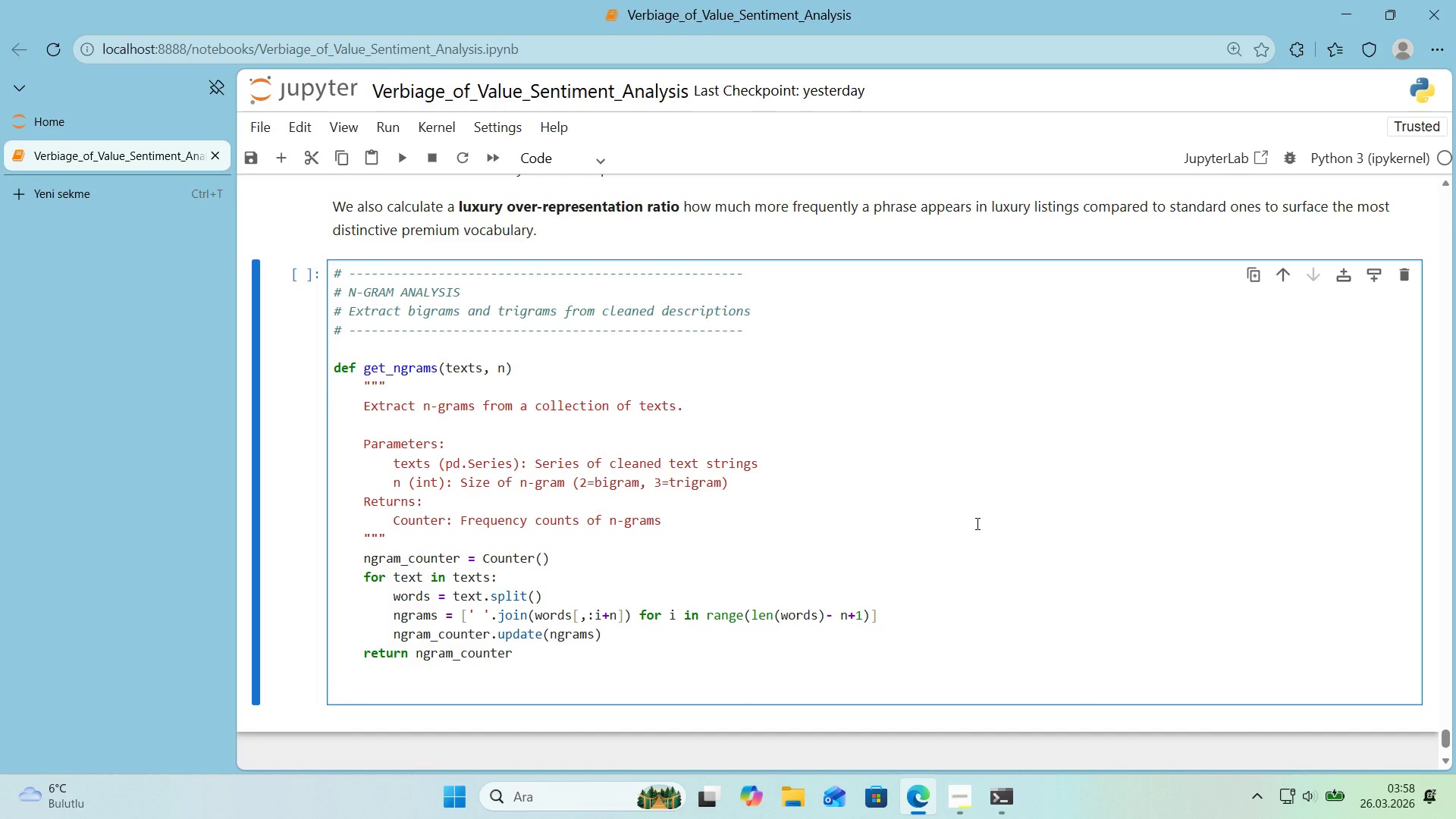 
key(Alt+Control+3)
 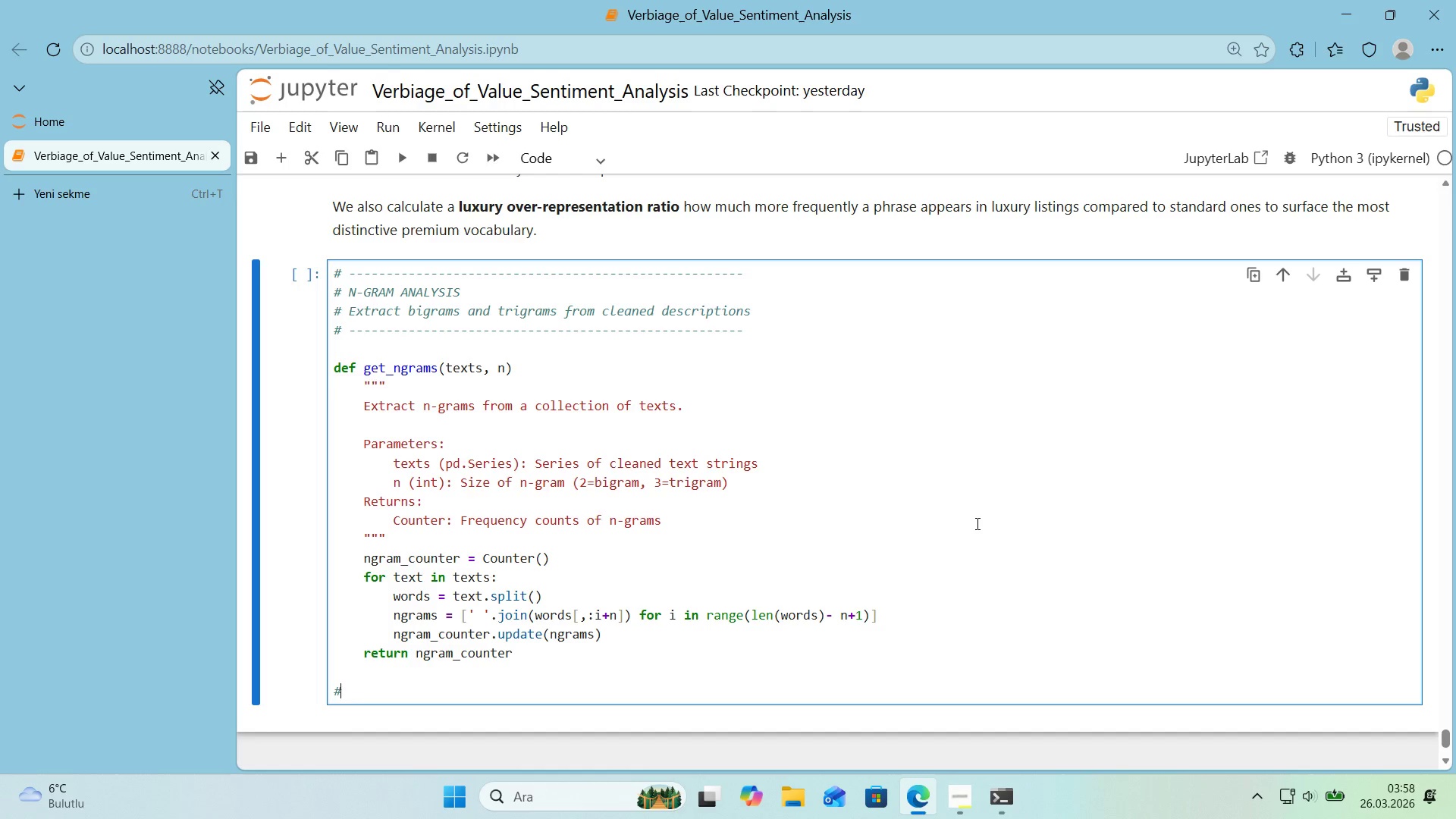 
type( Generate b'f)
key(Backspace)
type(grams and tr'grams for each segment)
 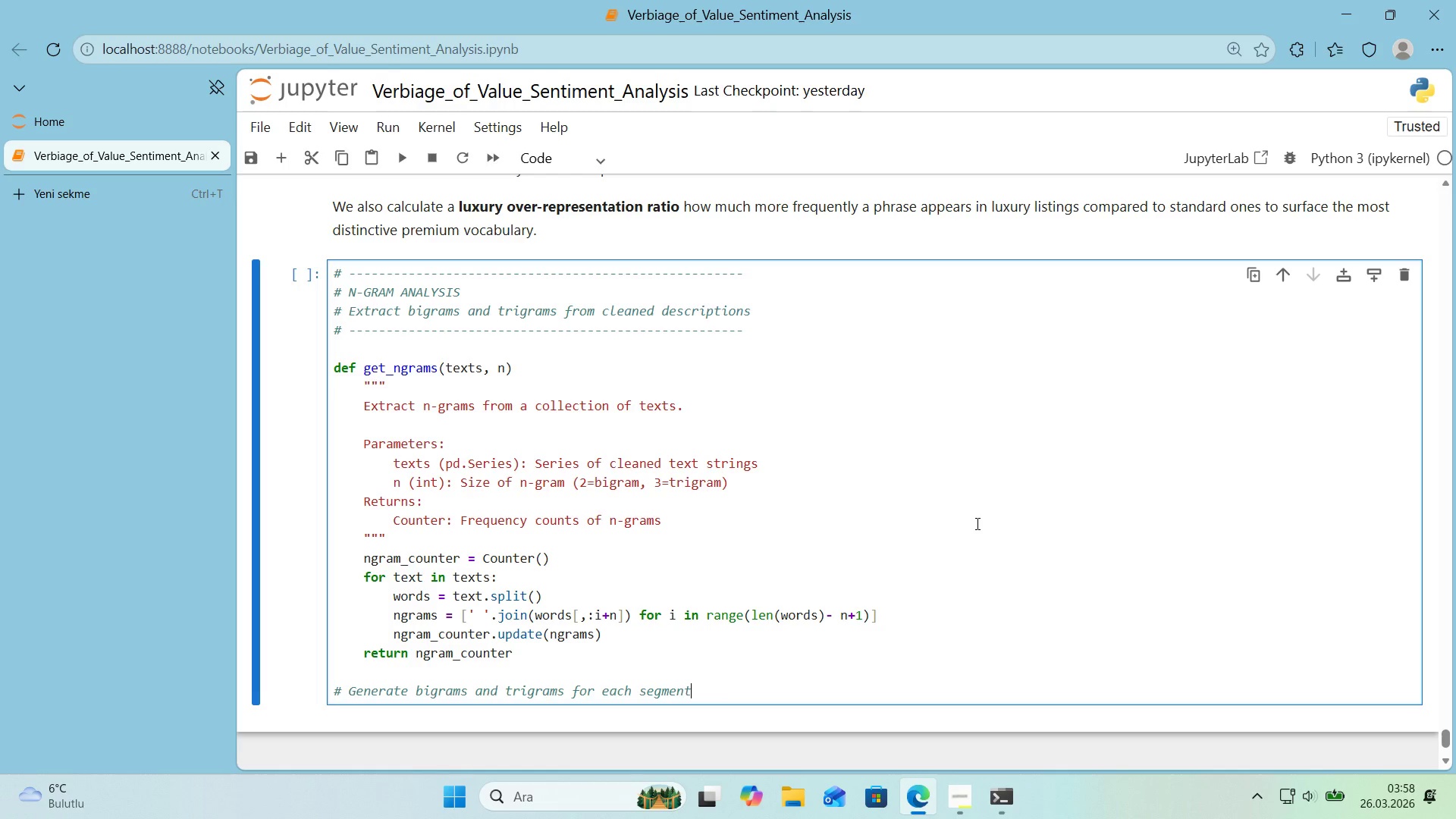 
key(Enter)
 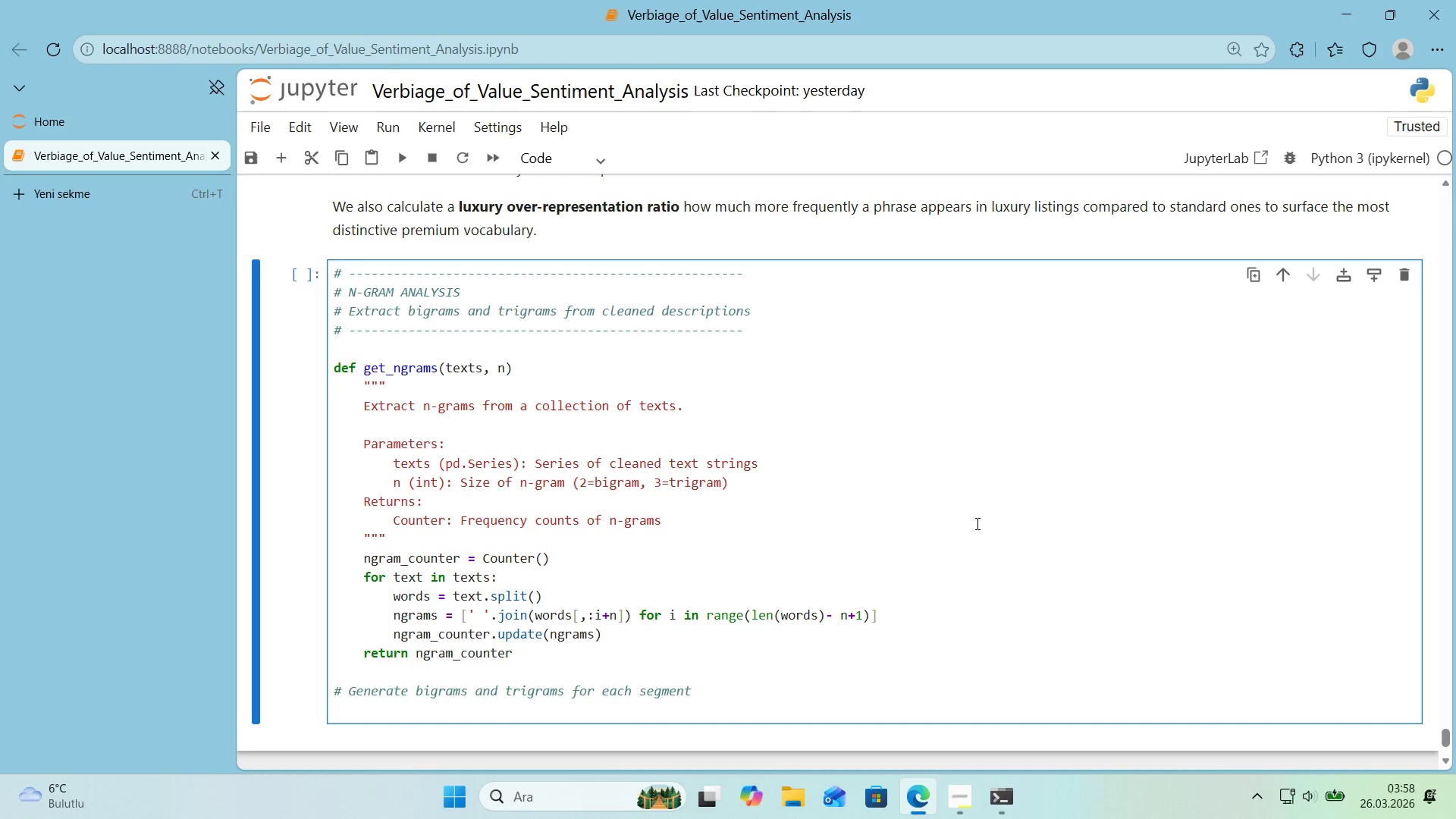 
type(;)
key(Backspace)
type(luxufry)
key(Backspace)
key(Backspace)
key(Backspace)
type(ry_b'grams ) get_ngrams*()
 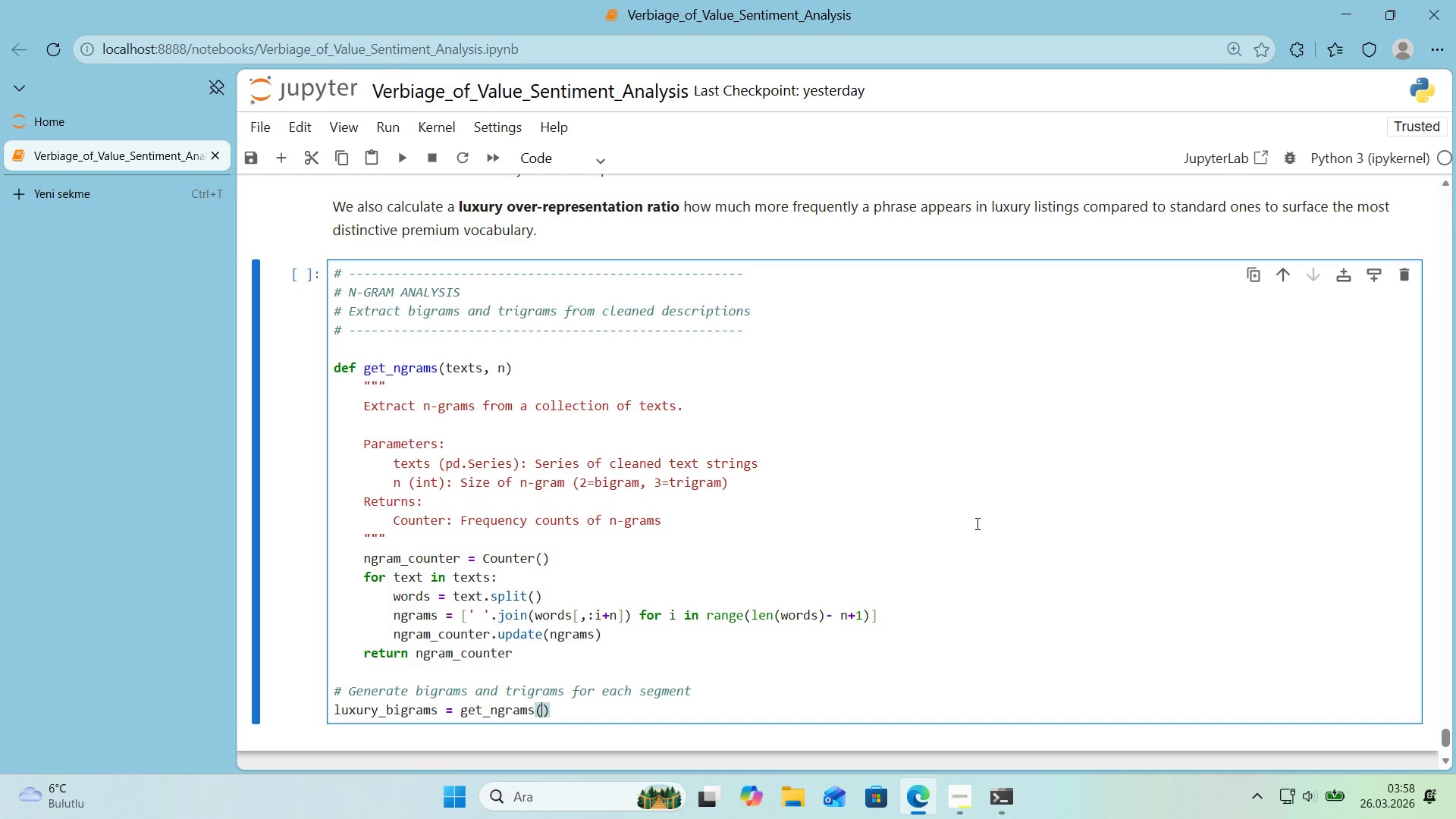 
 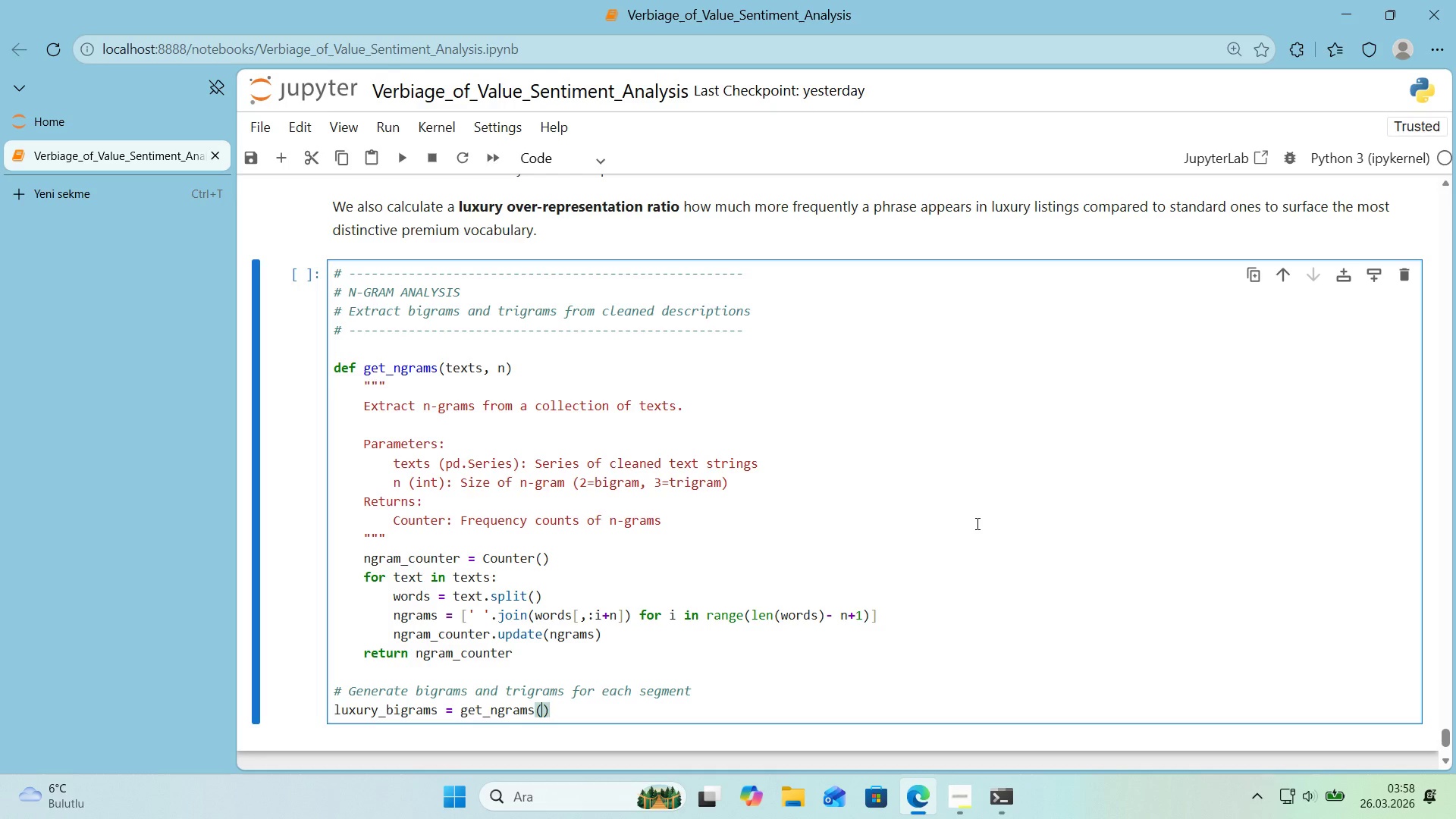 
key(ArrowLeft)
 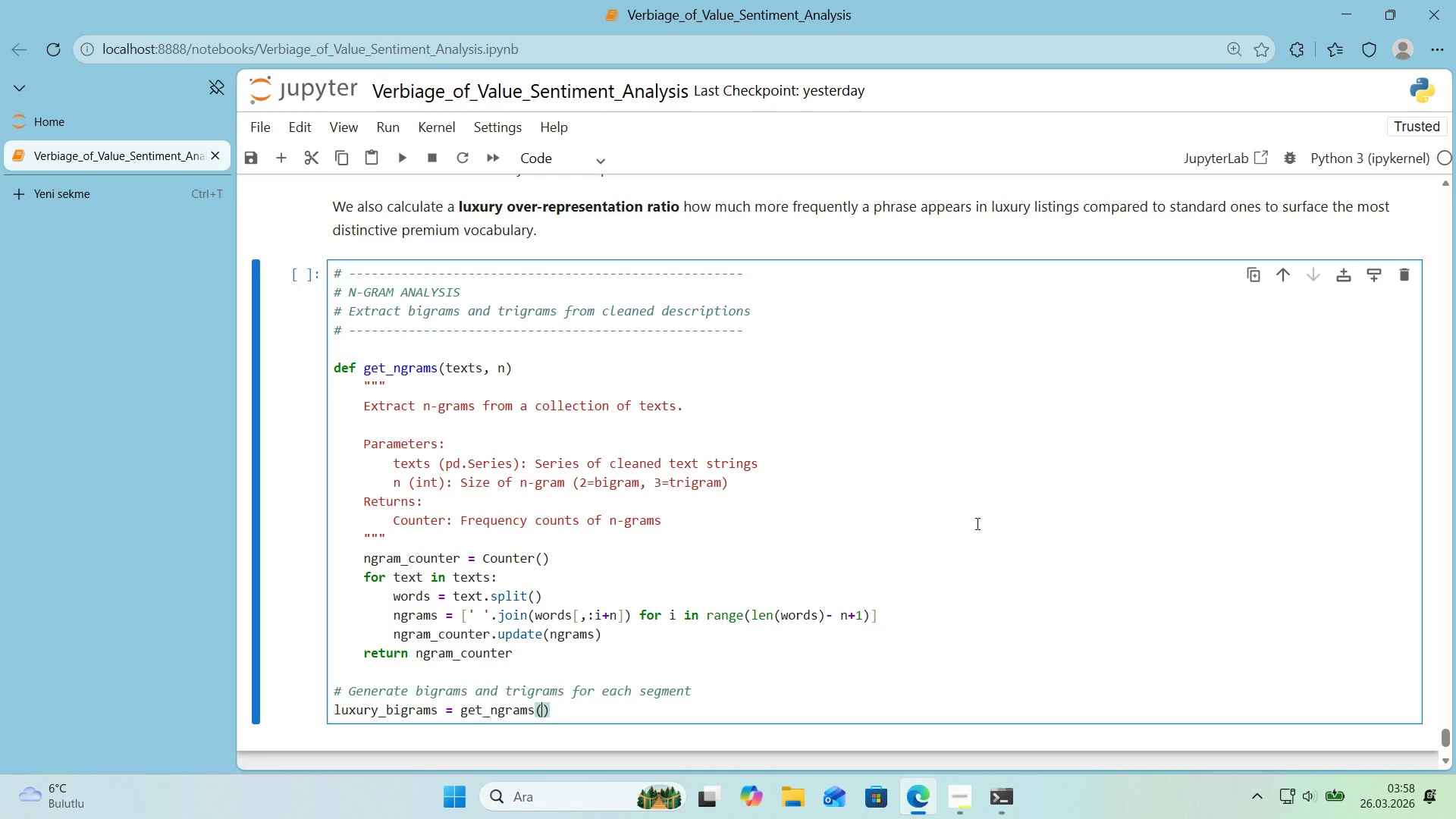 
type(luxury_df)
 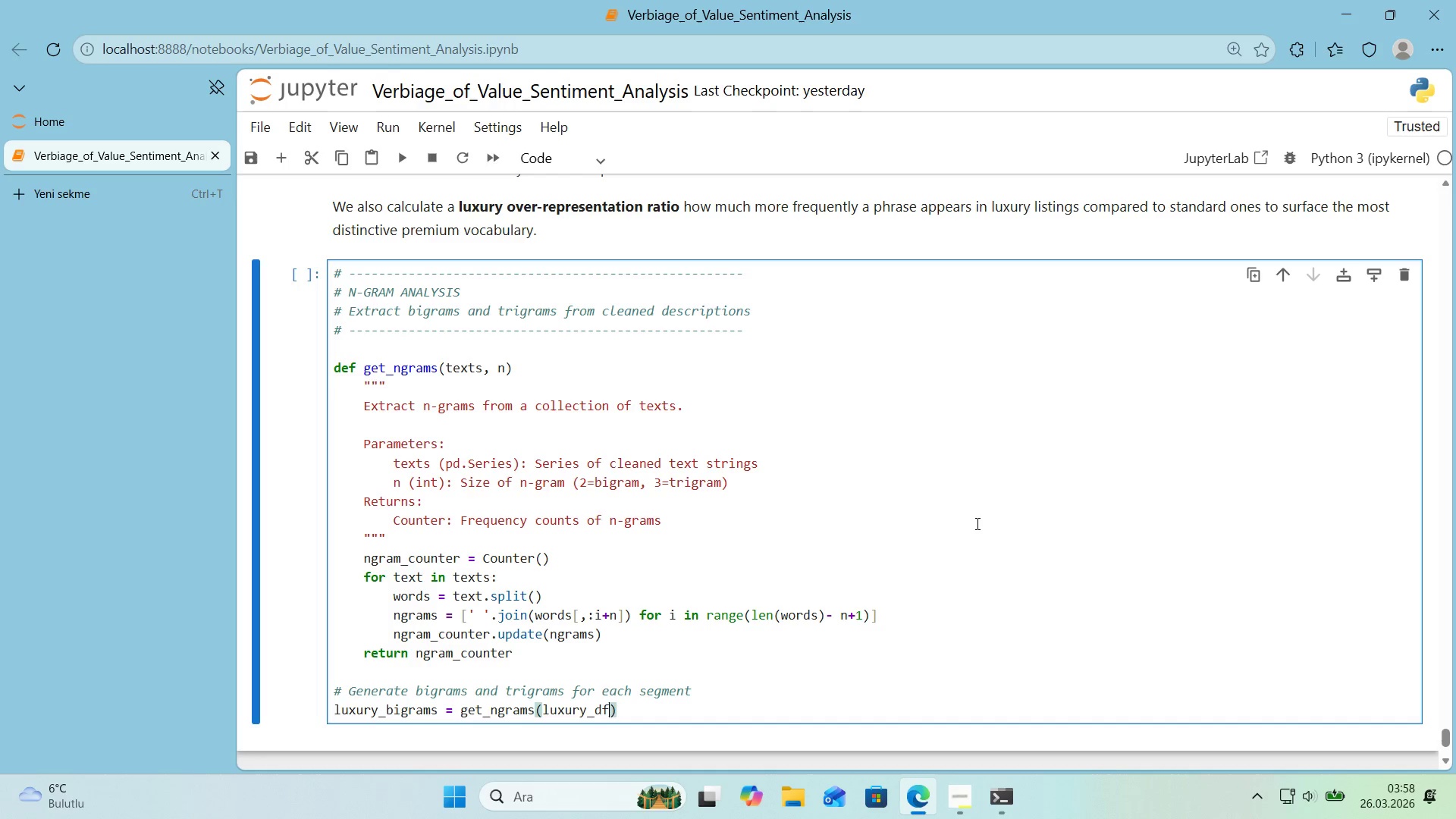 
key(Alt+Control+8)
 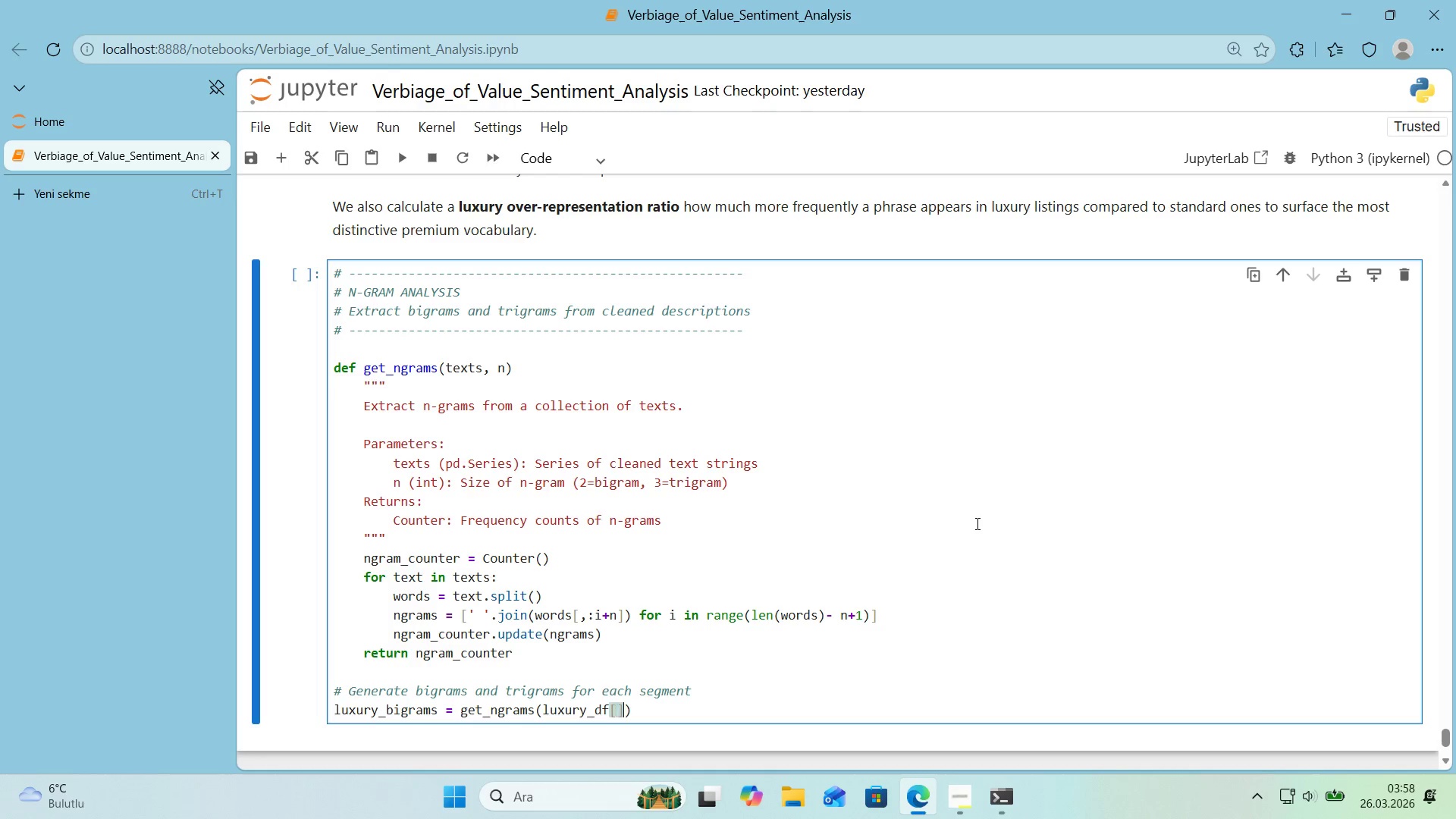 
key(Alt+Control+9)
 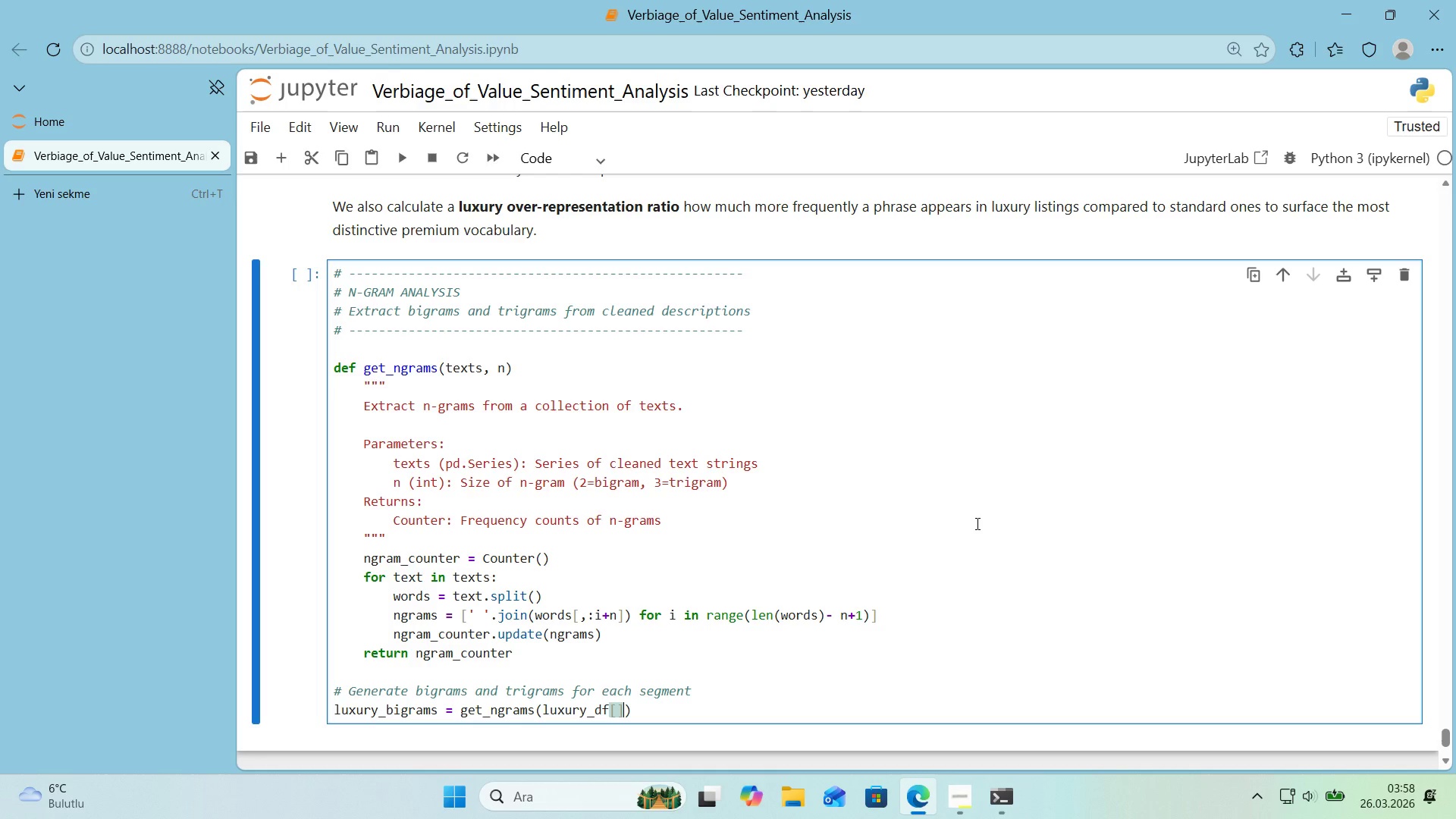 
key(ArrowLeft)
 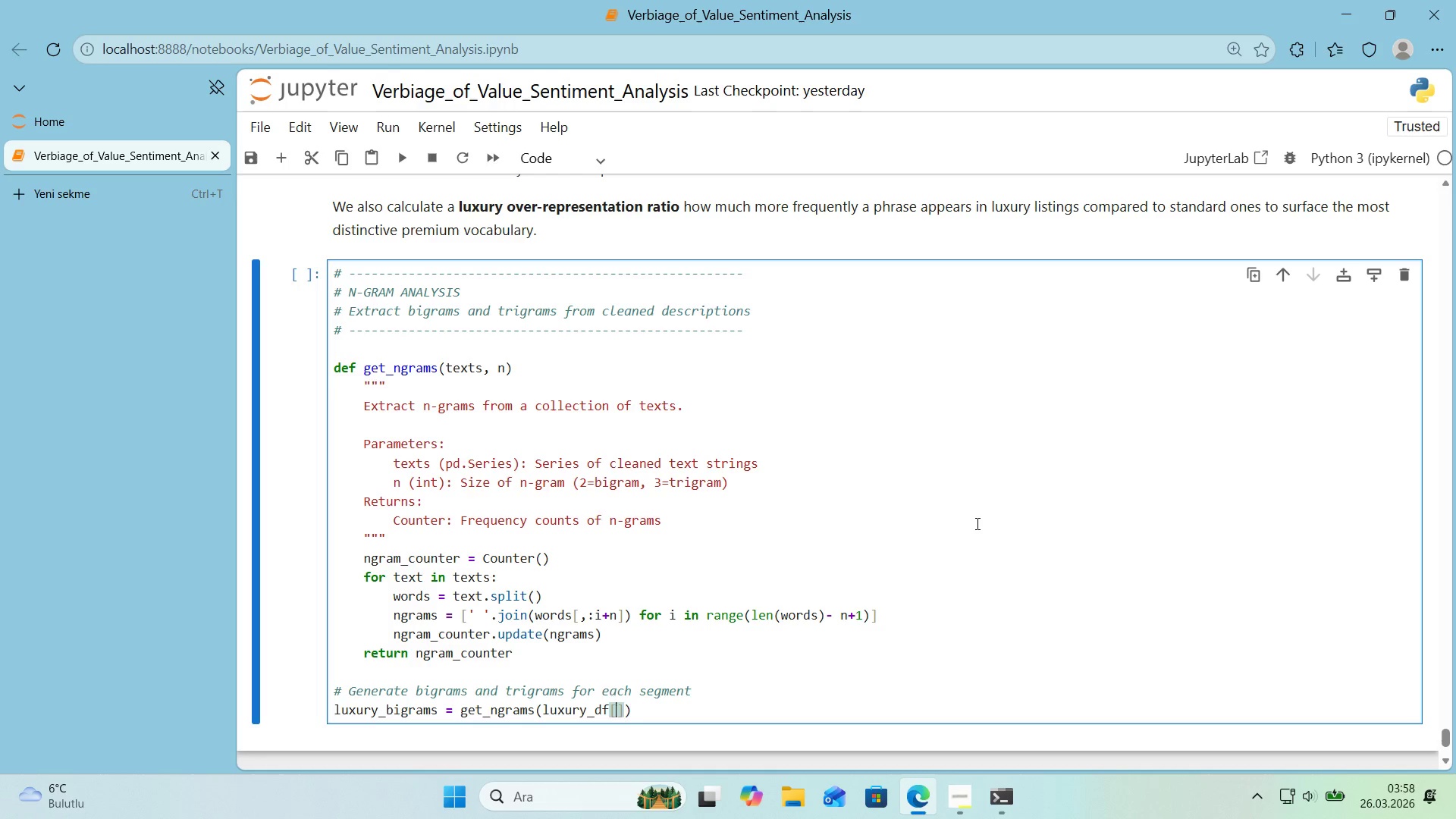 
type(@@)
 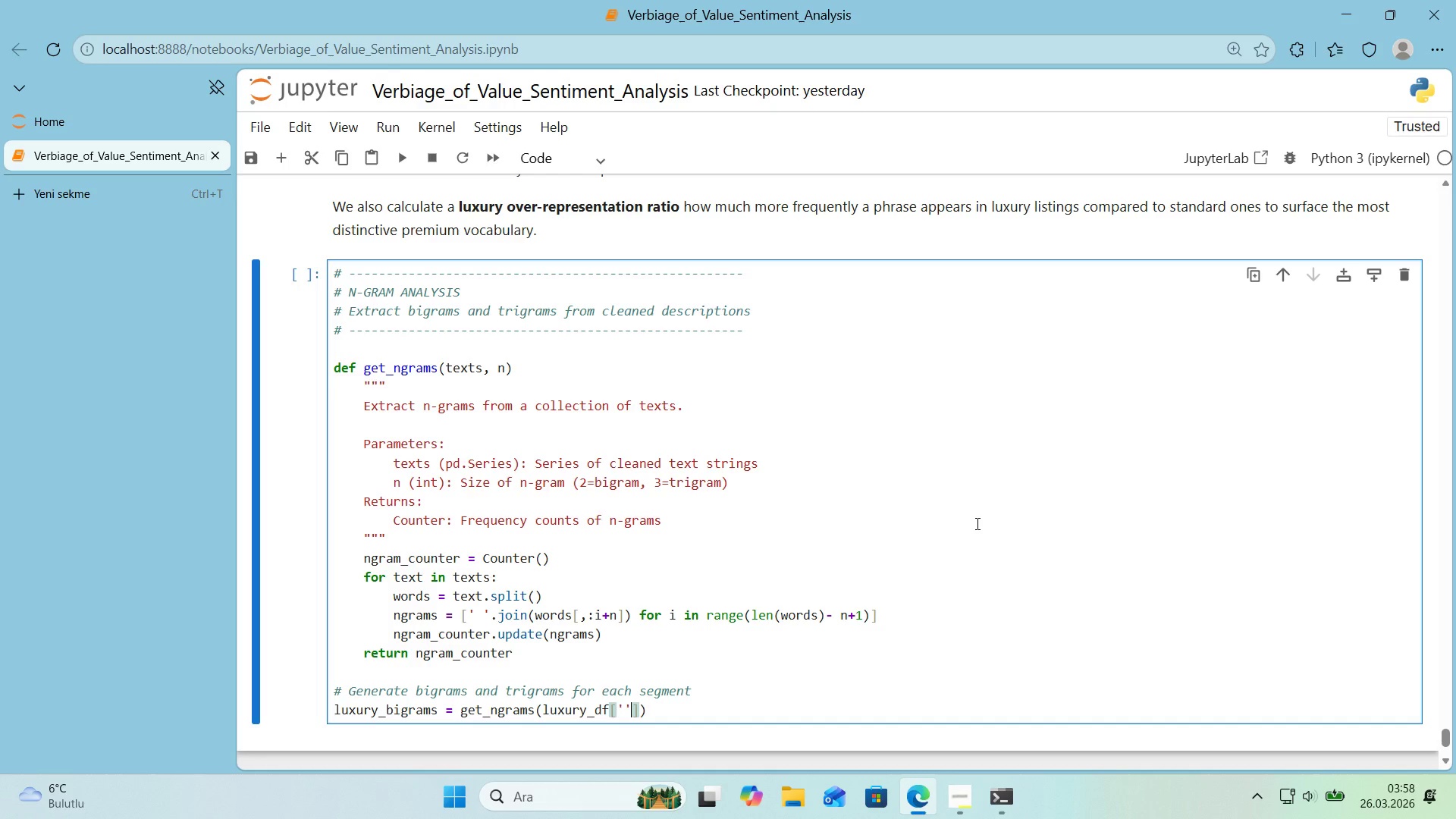 
key(ArrowLeft)
 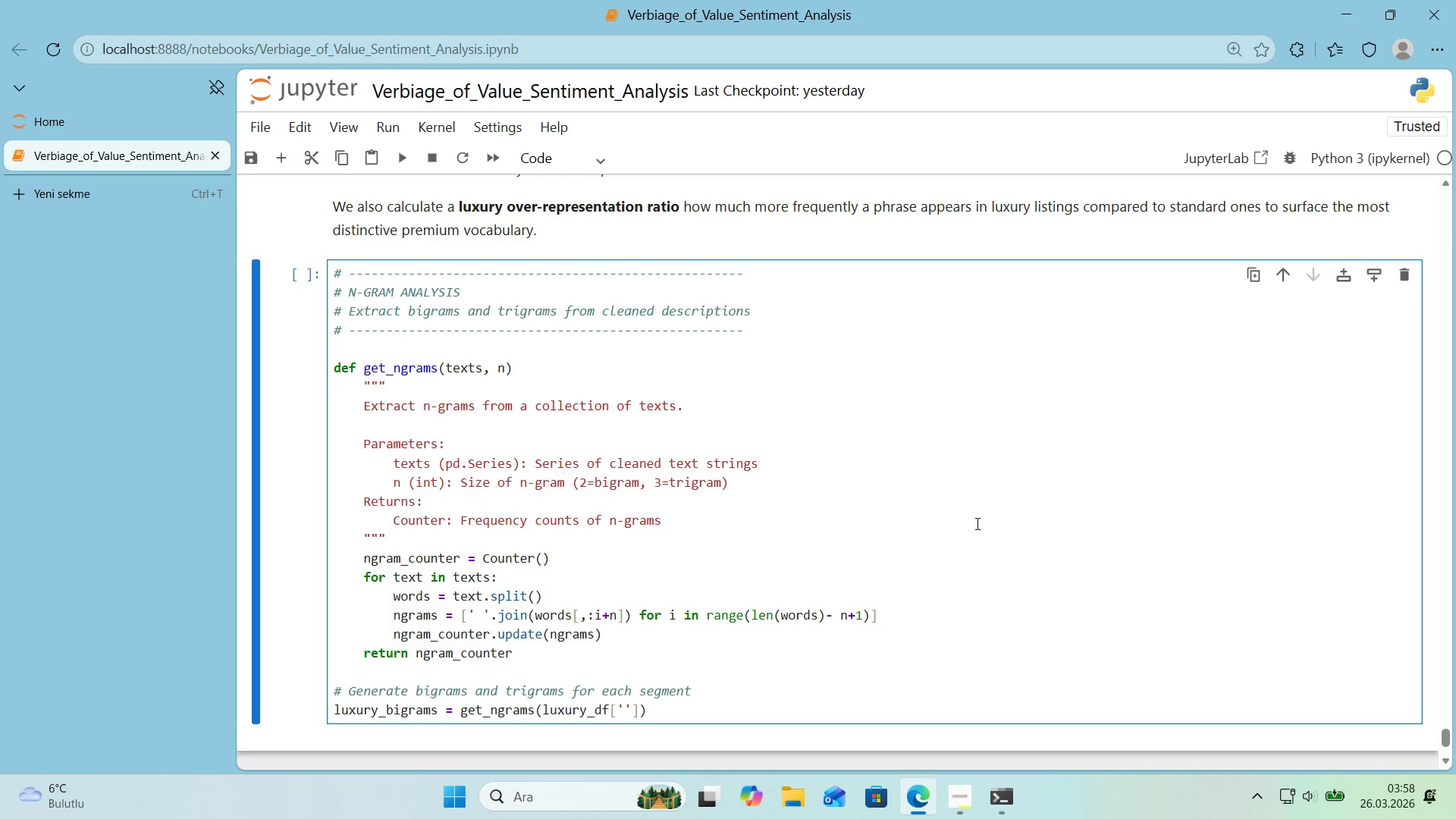 
type(descr'pt'on_clean)
 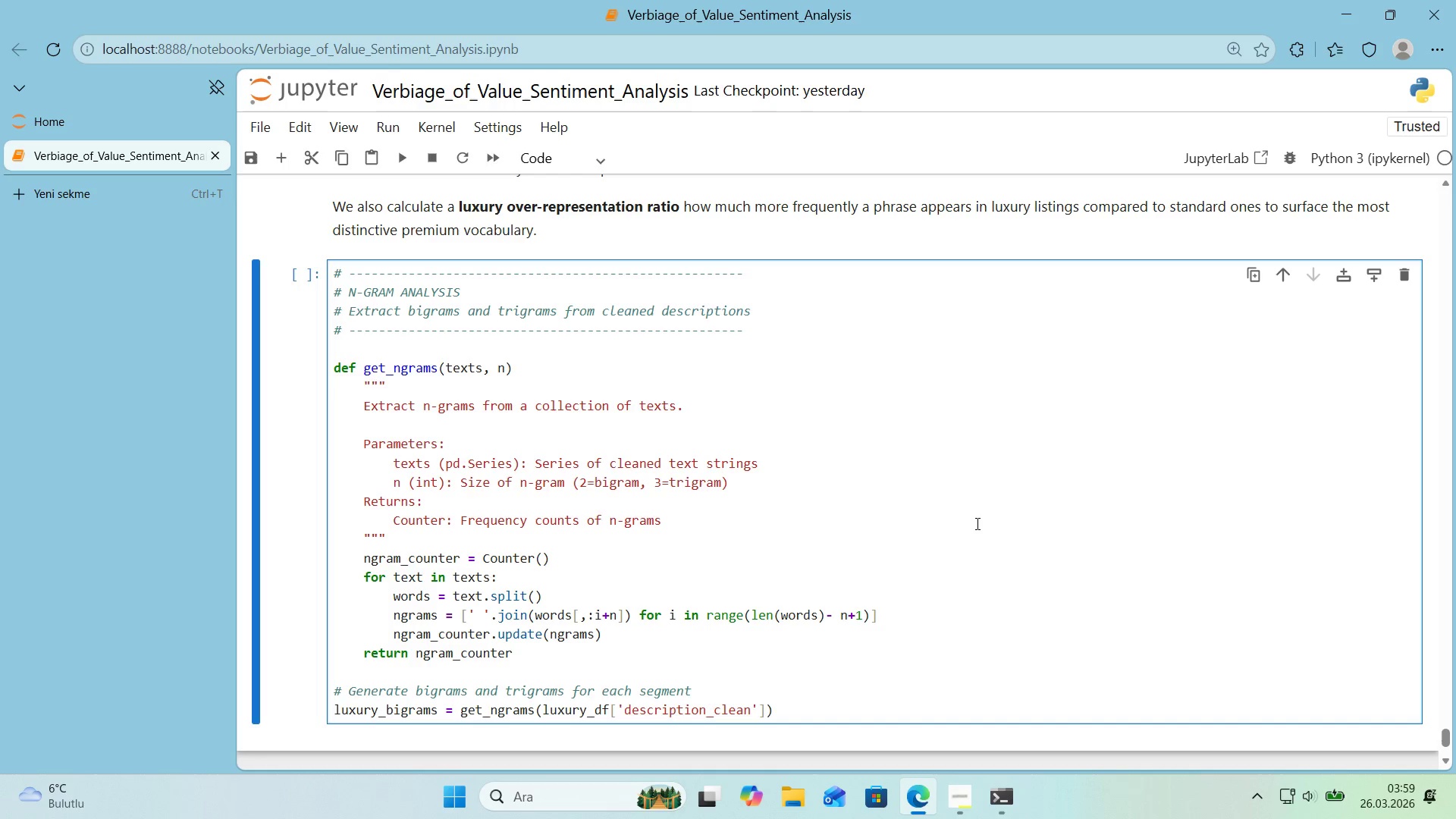 
key(ArrowRight)
 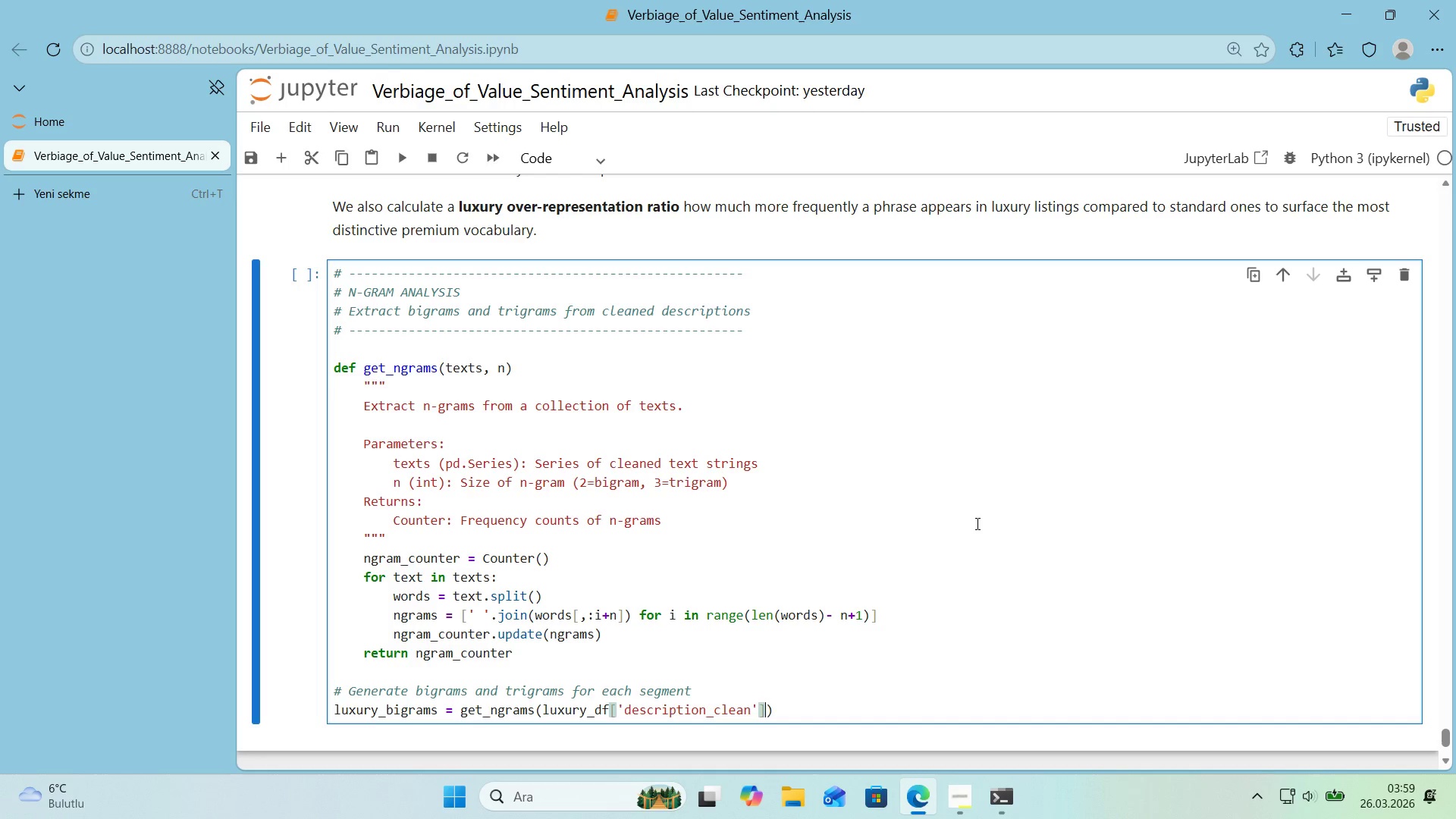 
key(ArrowRight)
 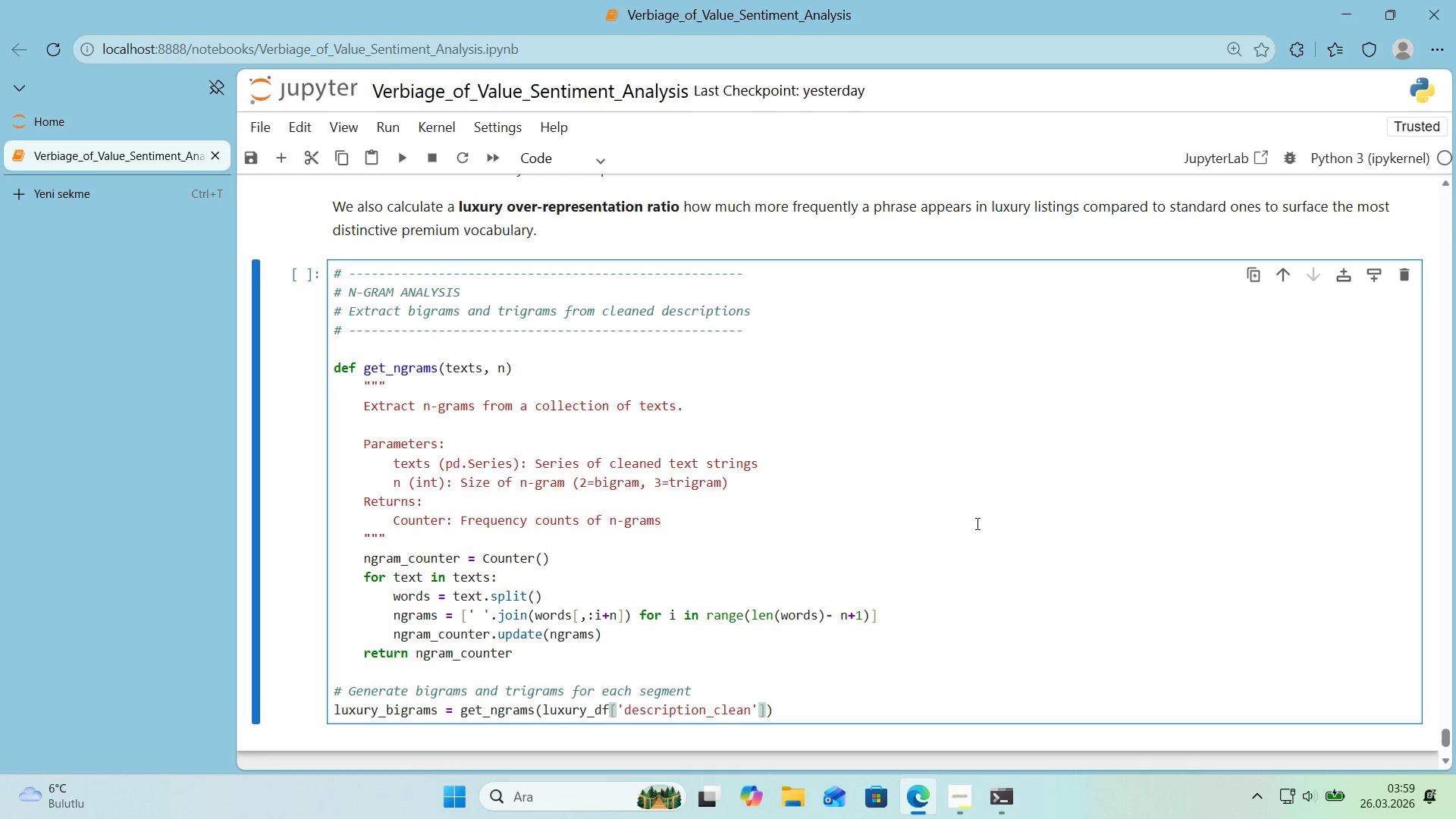 
key(Comma)
 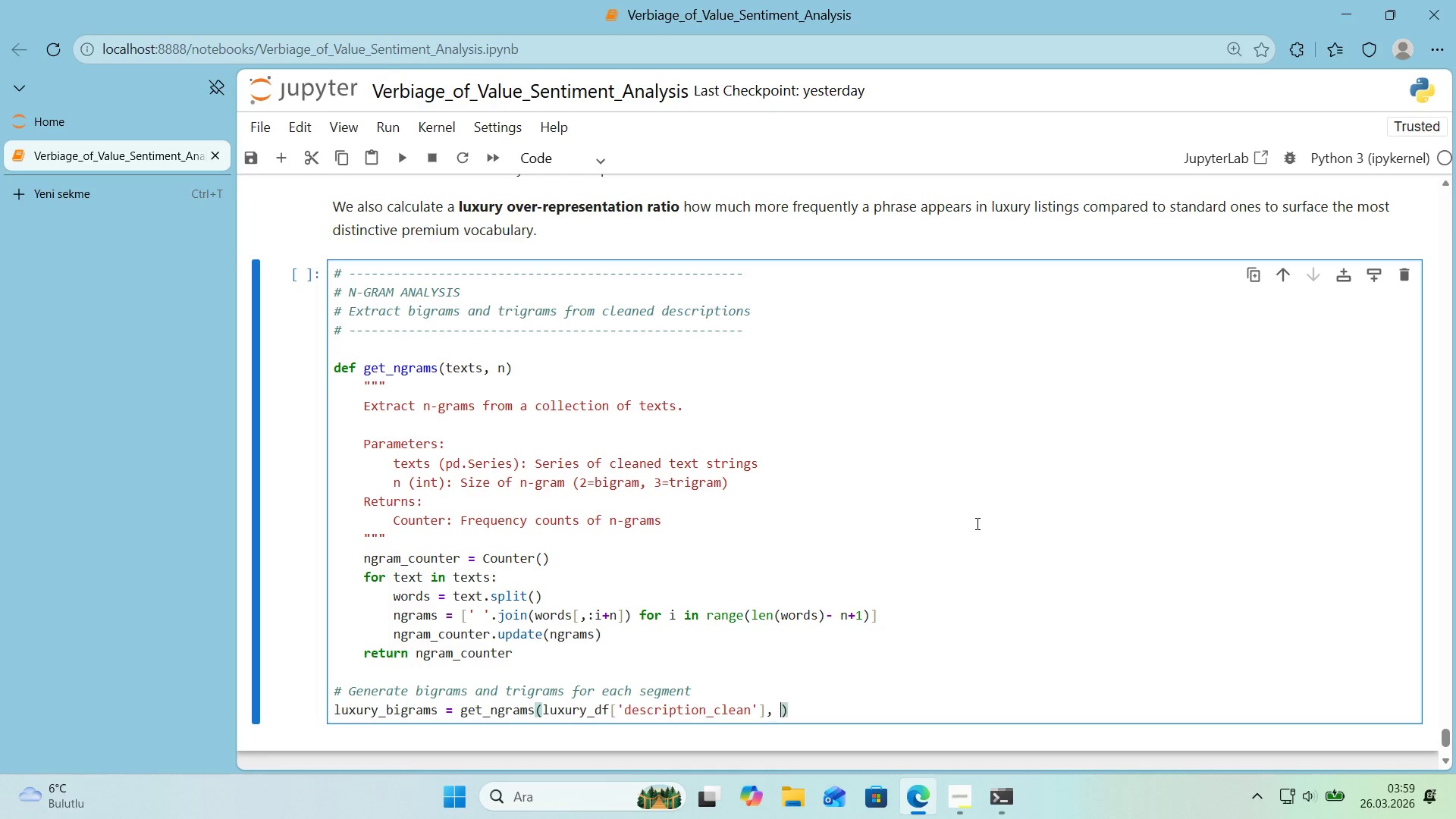 
key(Space)
 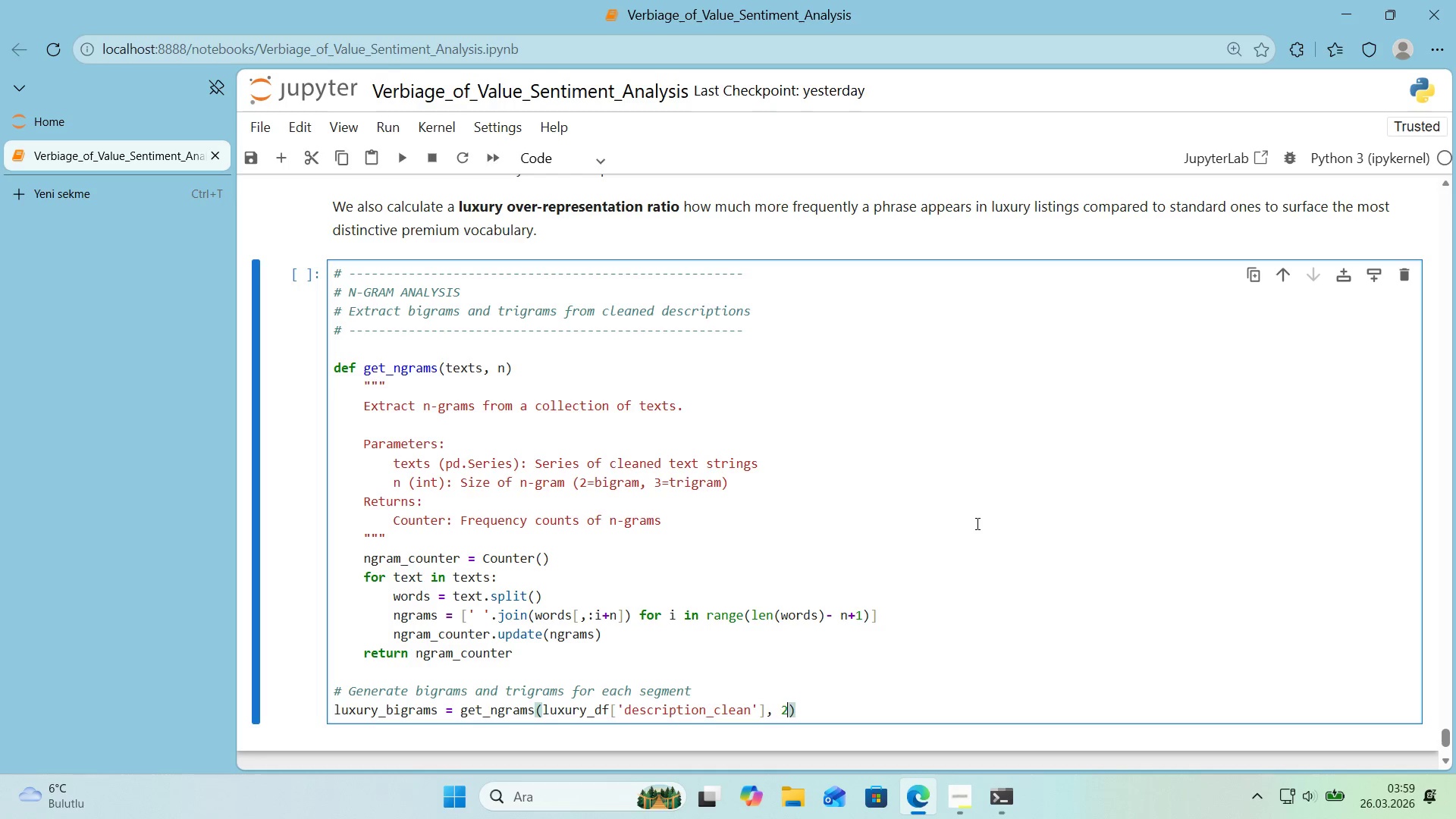 
key(2)
 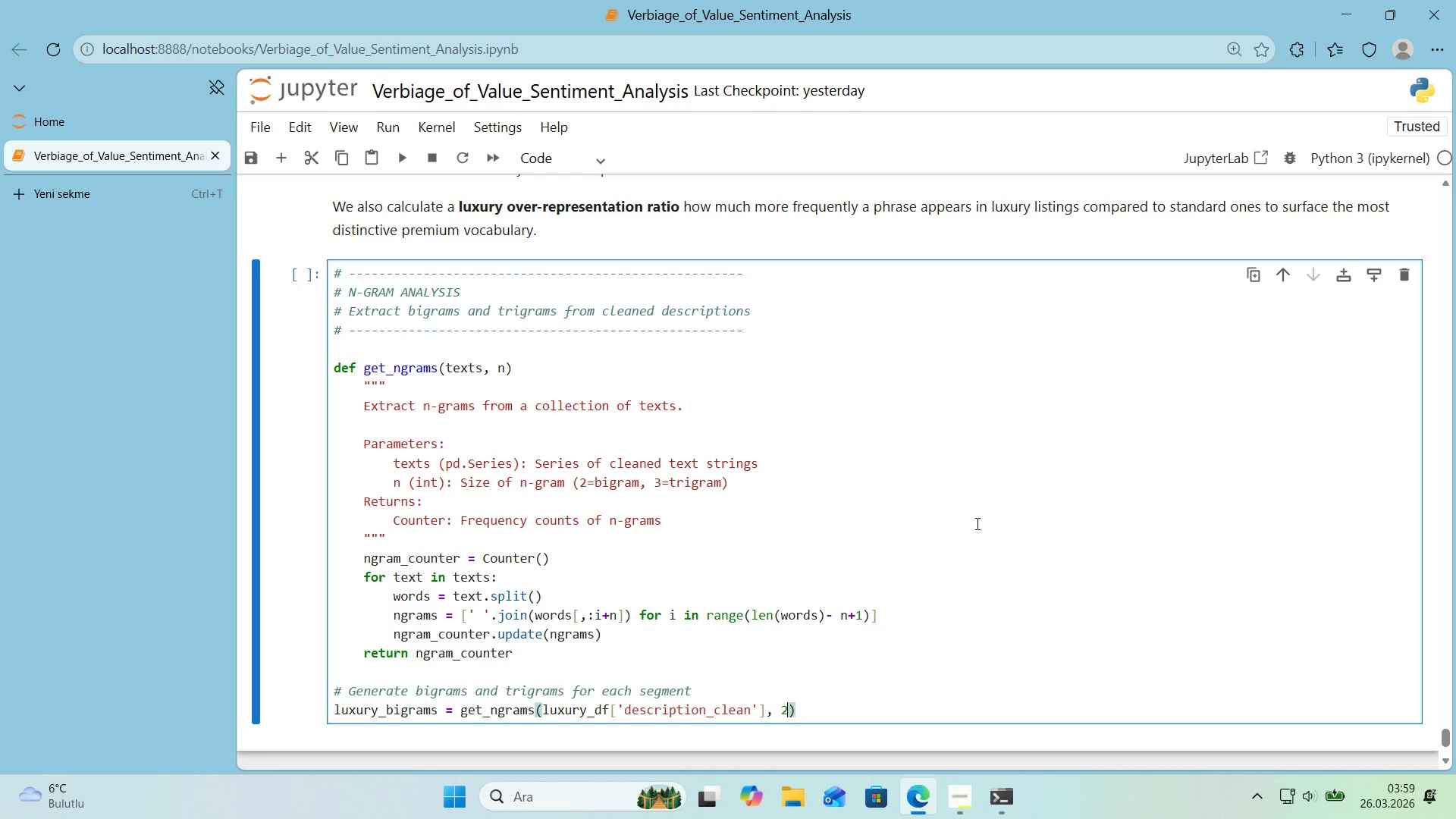 
key(ArrowRight)
 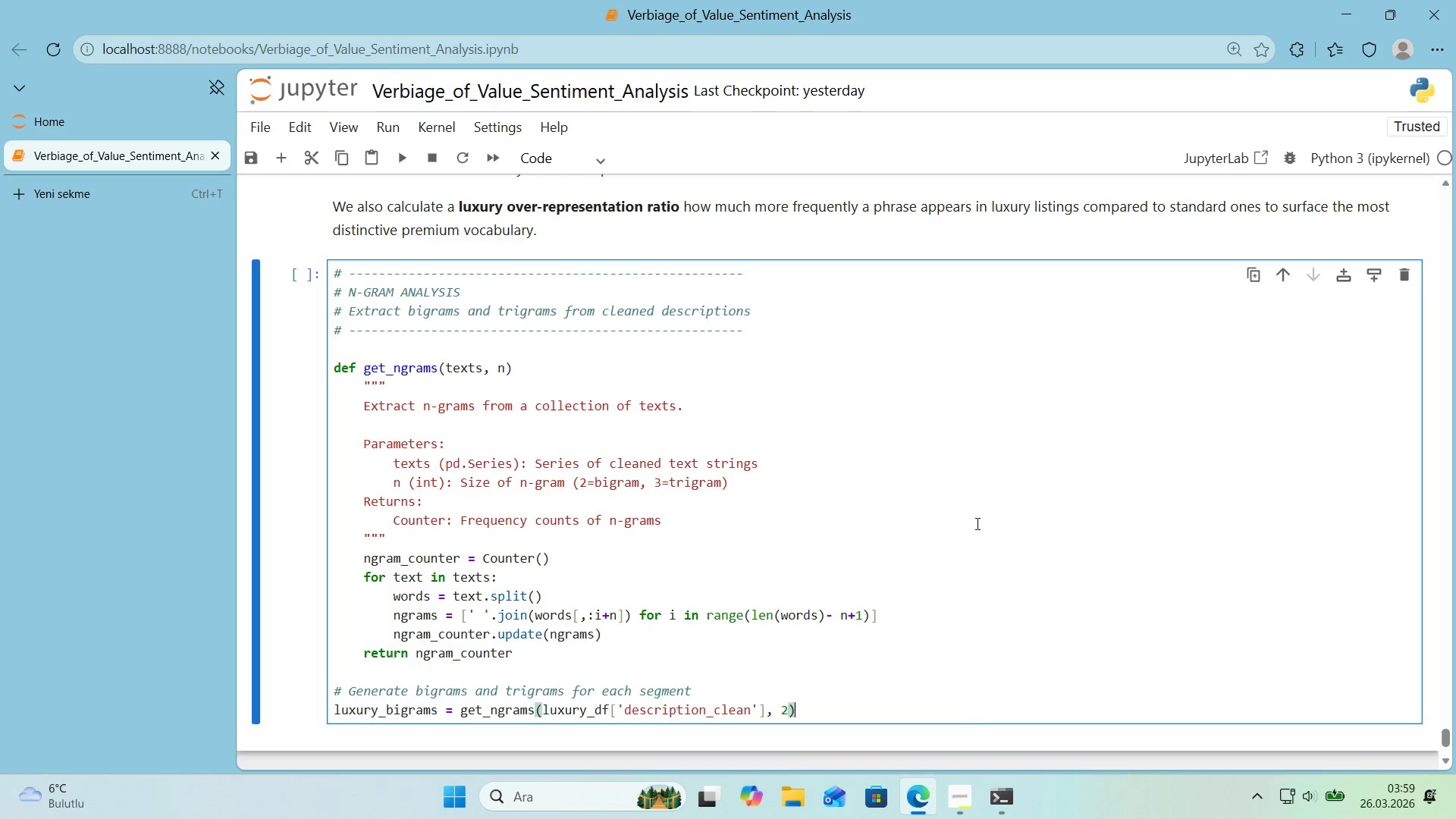 
key(Enter)
 